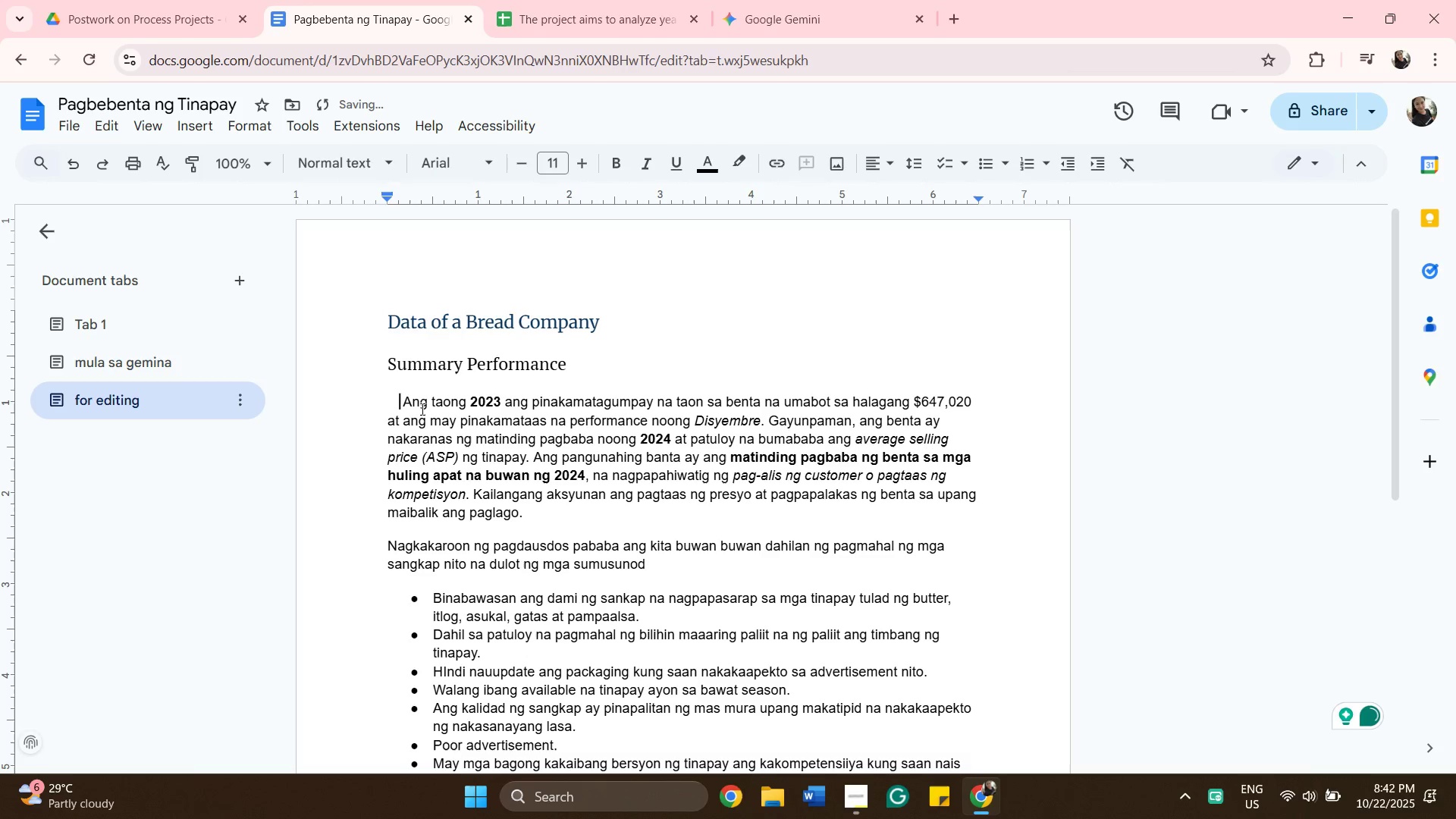 
key(Backspace)
 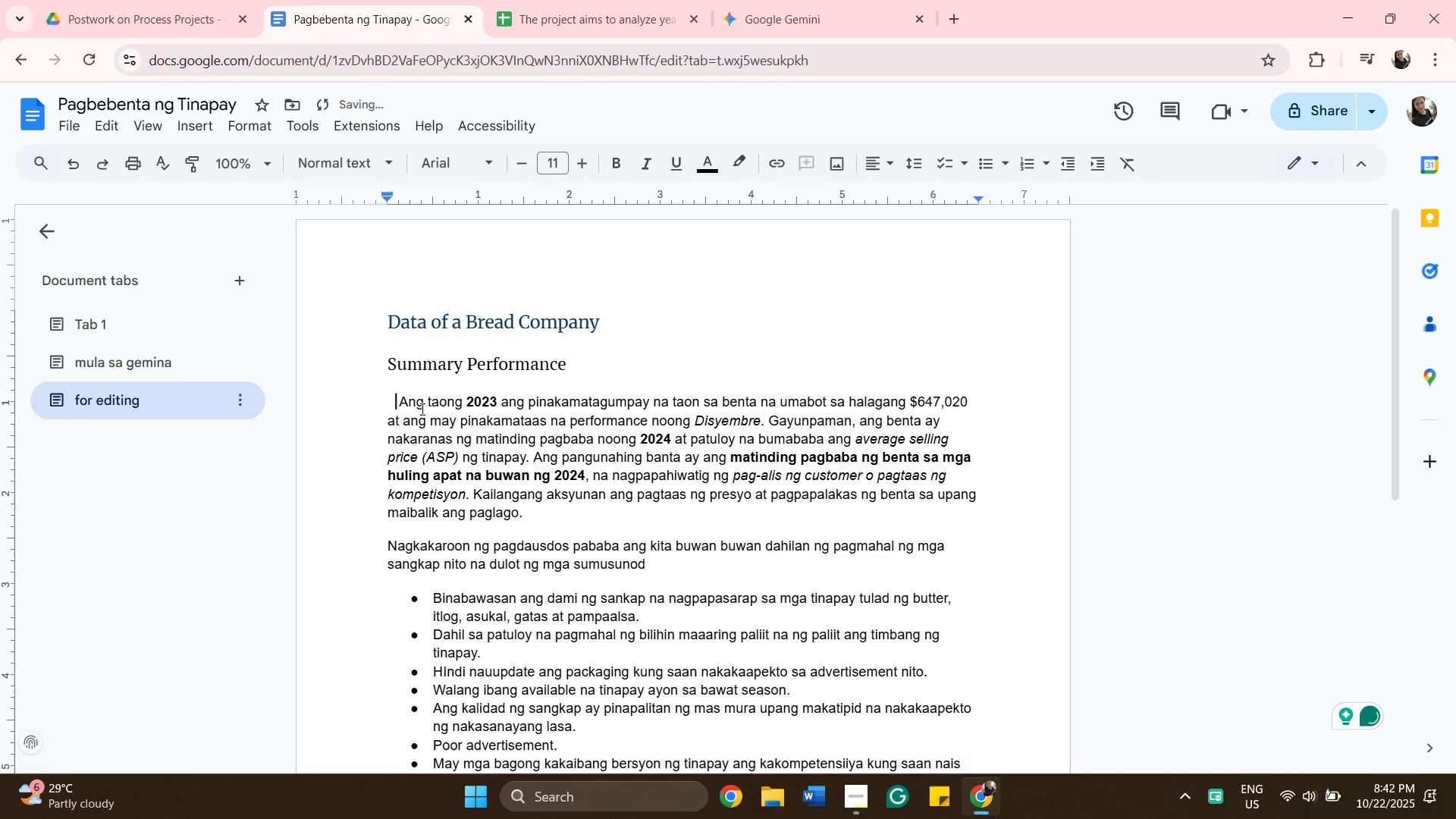 
key(Backspace)
 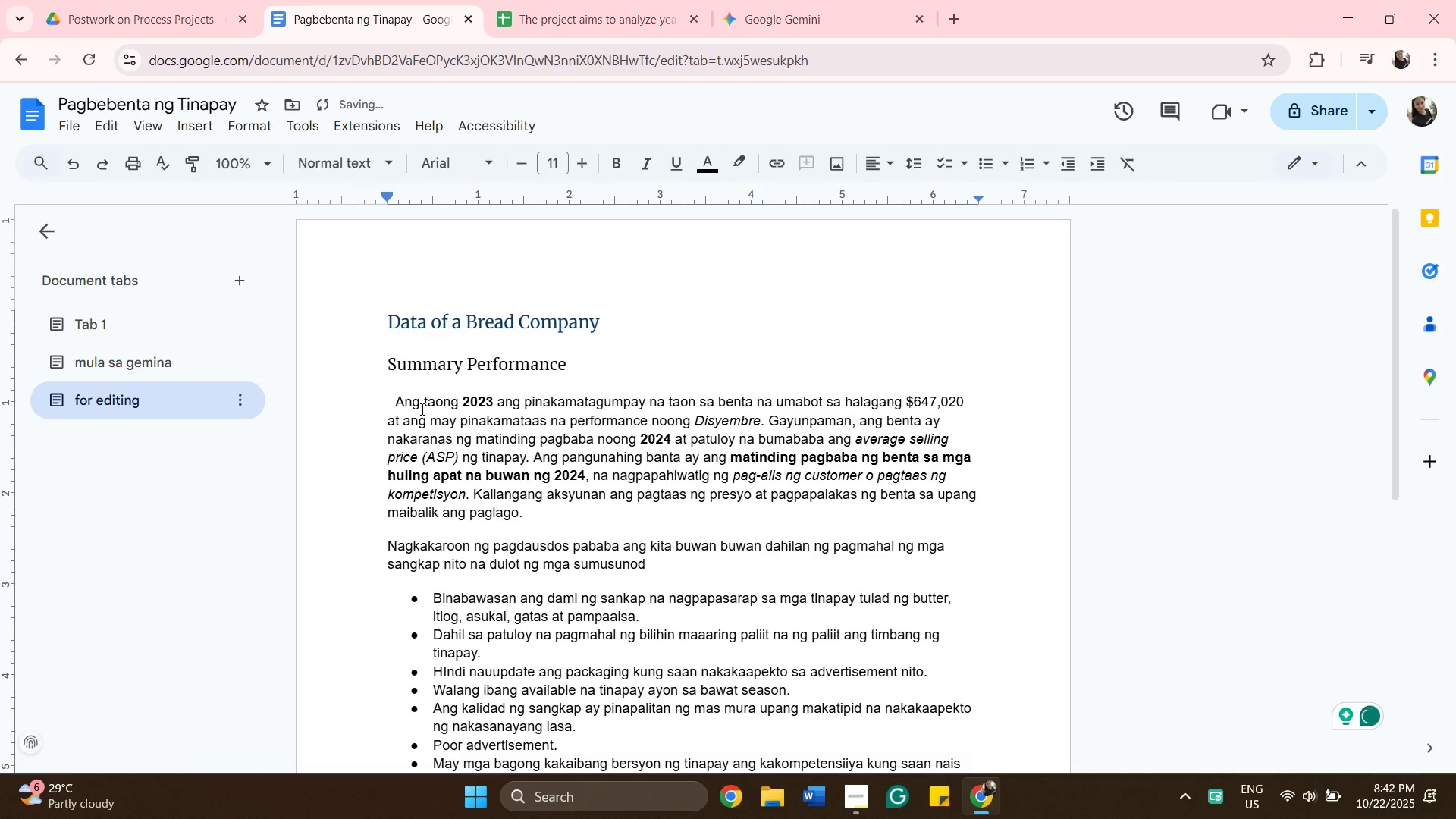 
key(ArrowRight)
 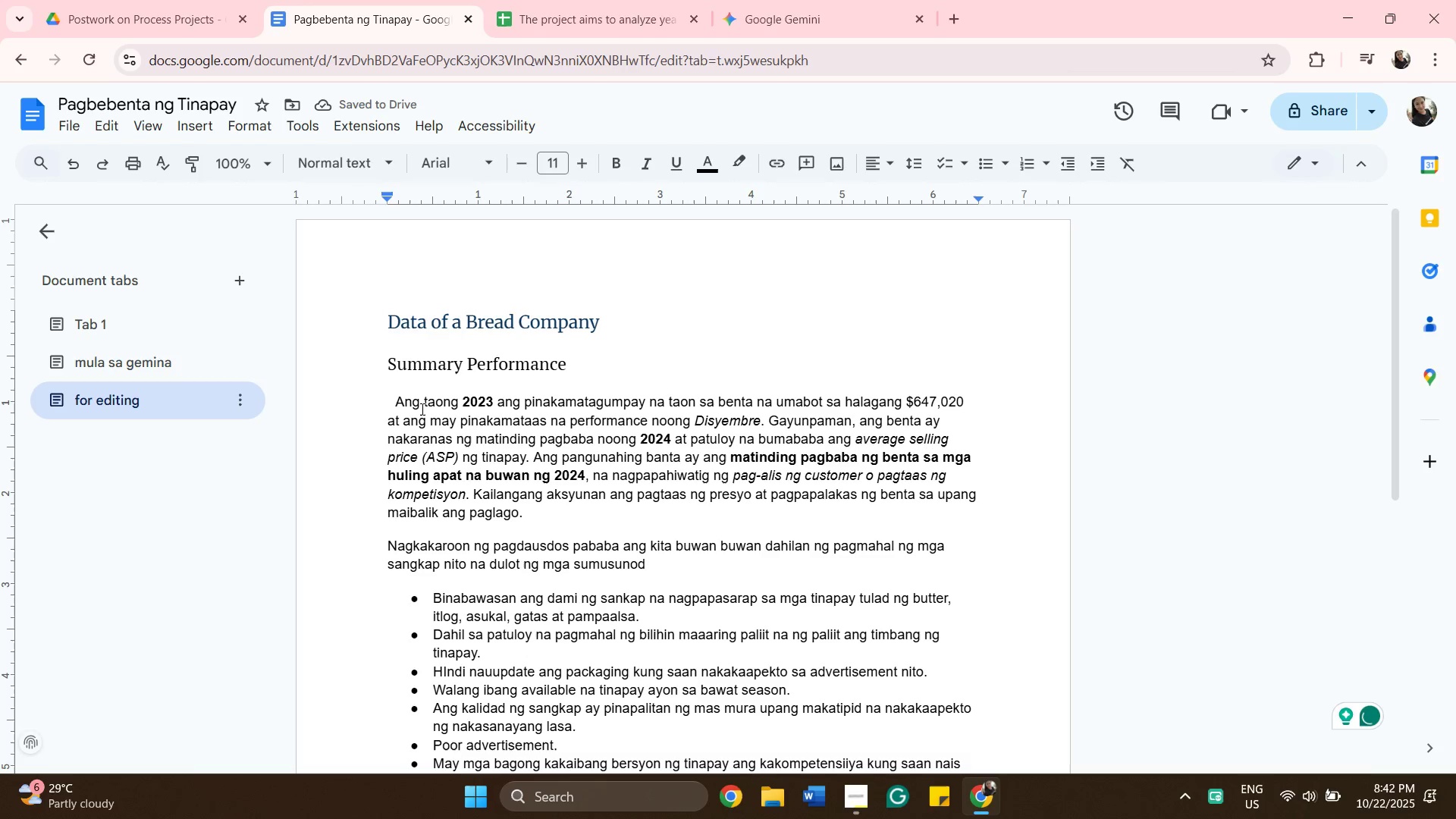 
key(Backspace)
 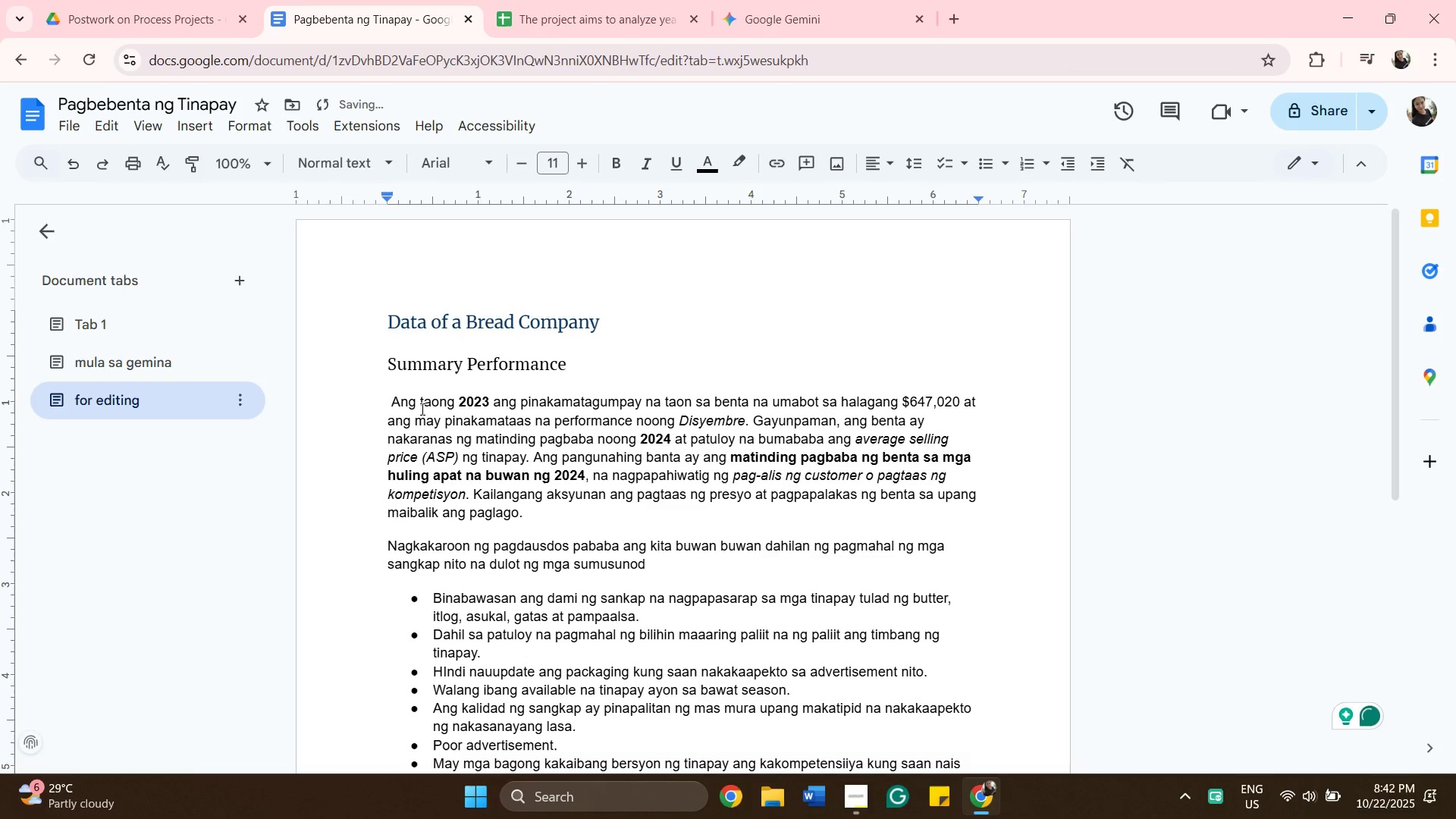 
key(Control+V)
 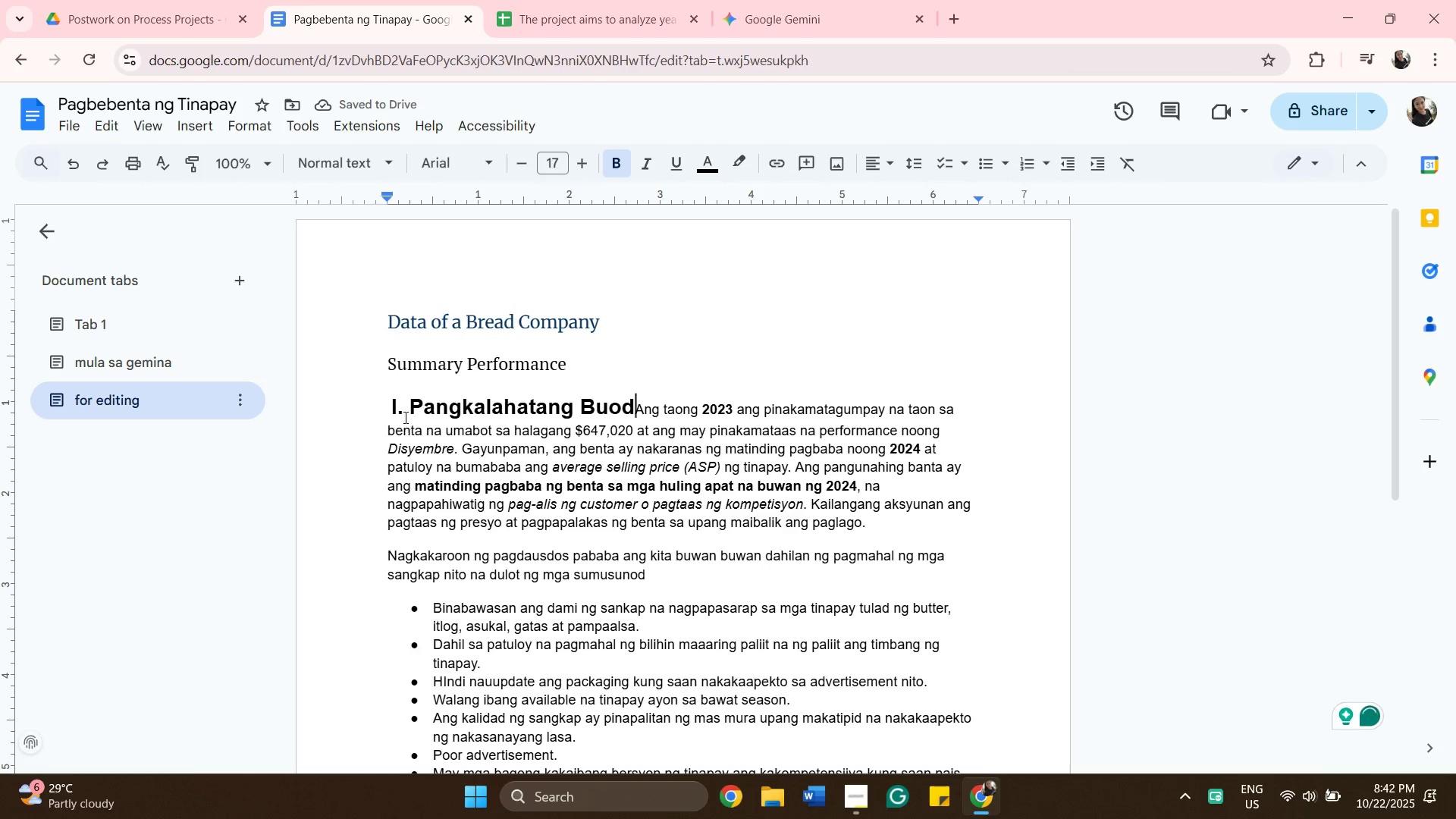 
left_click_drag(start_coordinate=[386, 407], to_coordinate=[635, 404])
 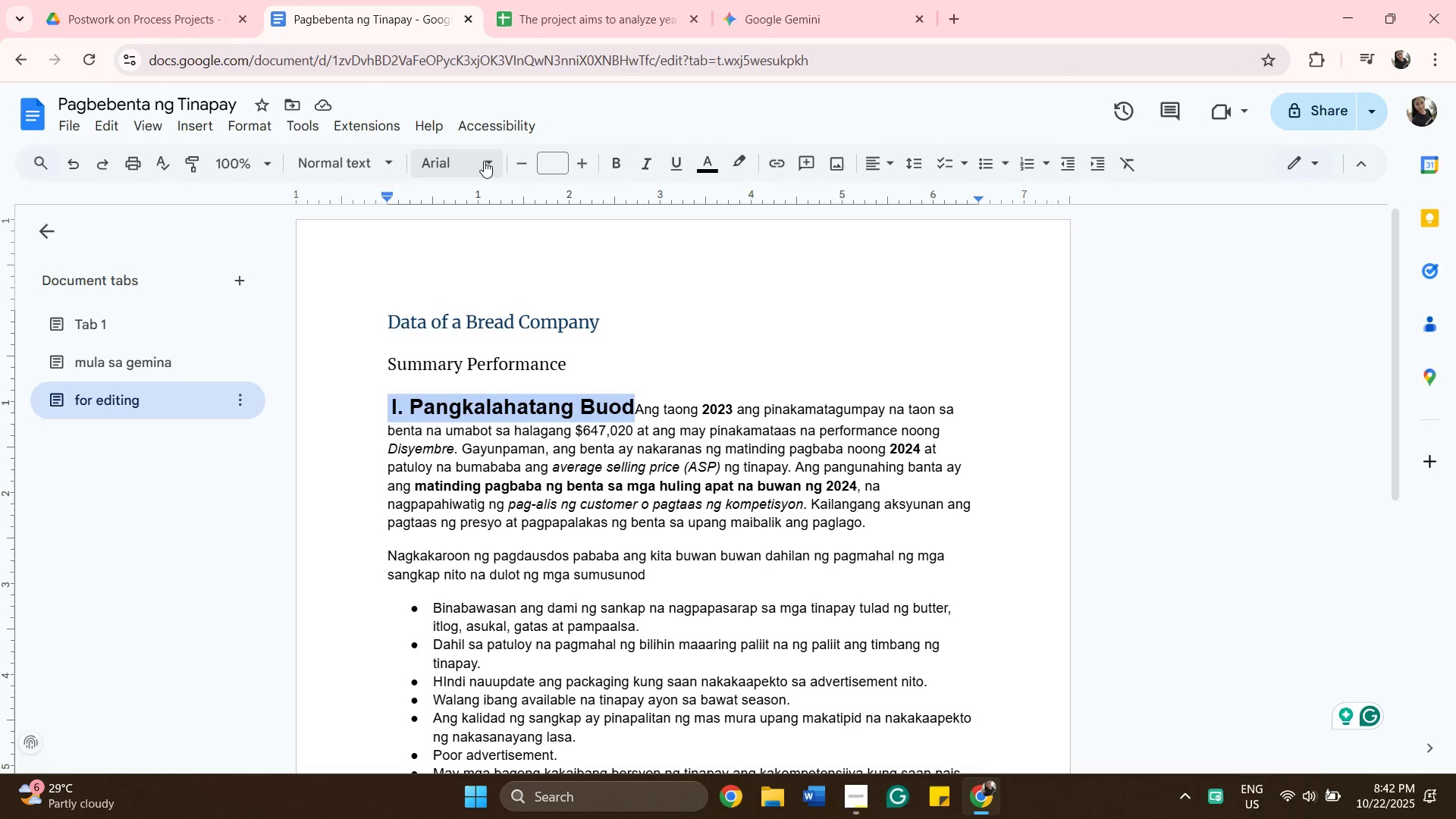 
left_click_drag(start_coordinate=[485, 161], to_coordinate=[492, 161])
 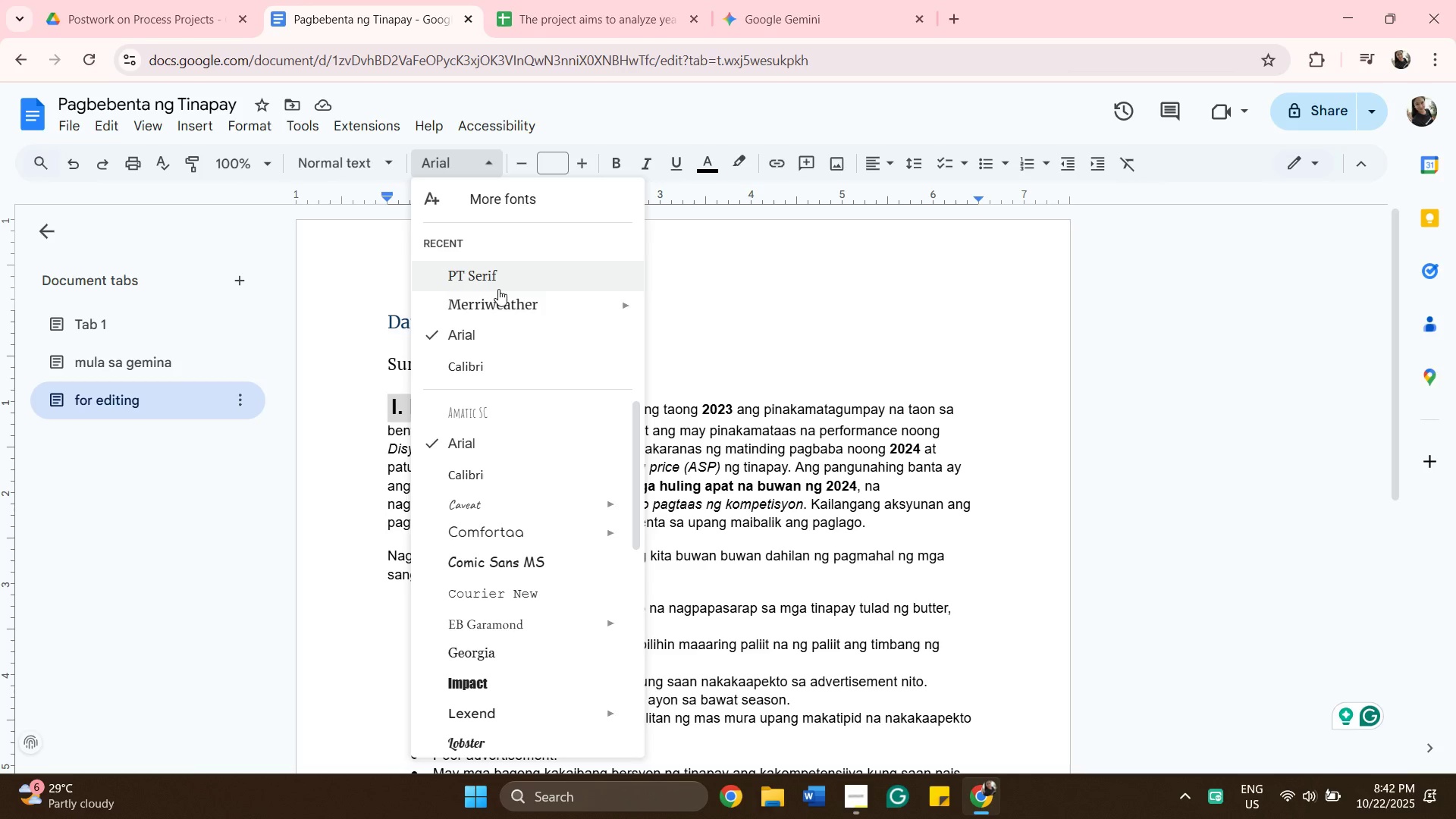 
left_click([497, 277])
 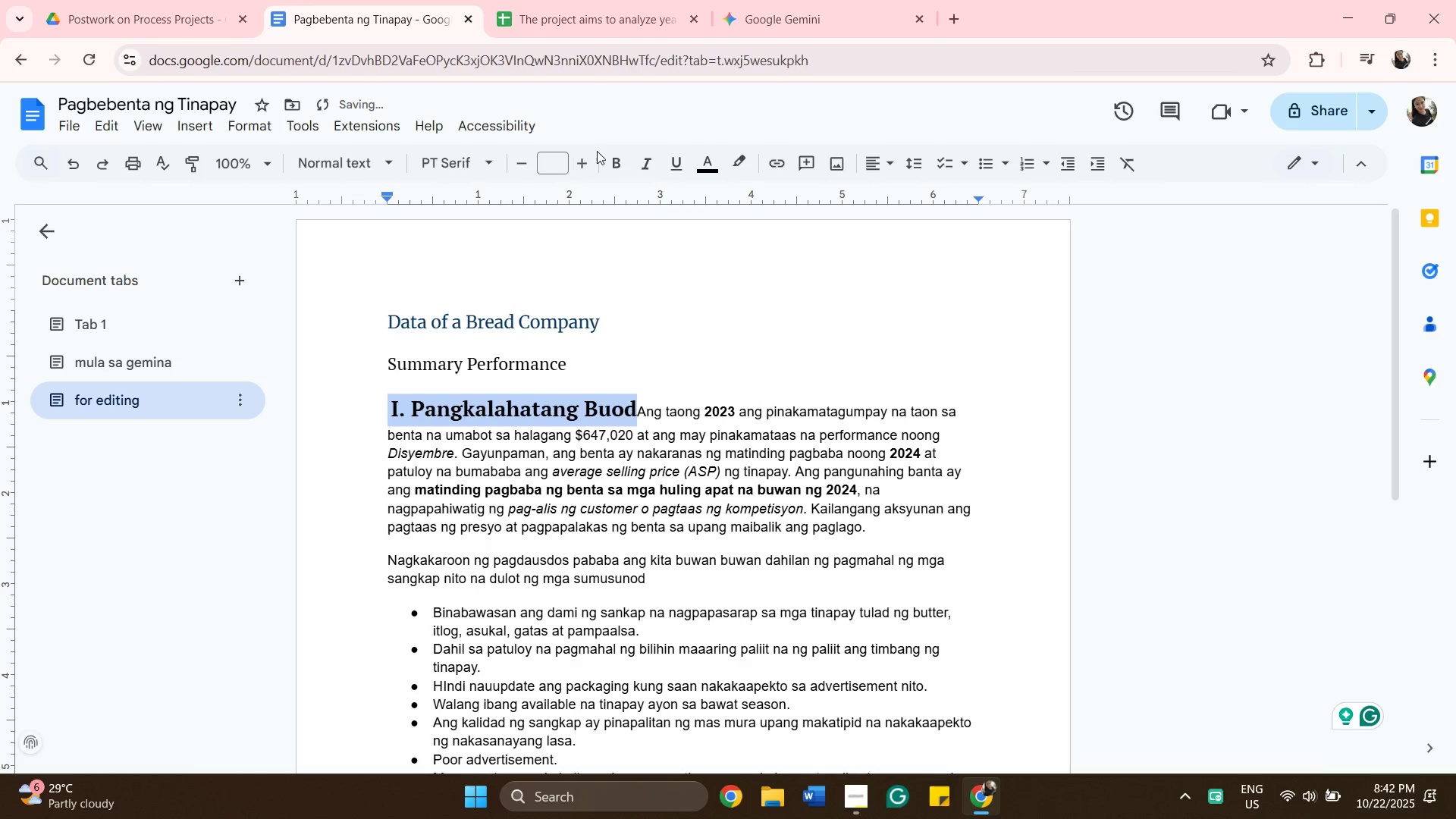 
left_click([561, 168])
 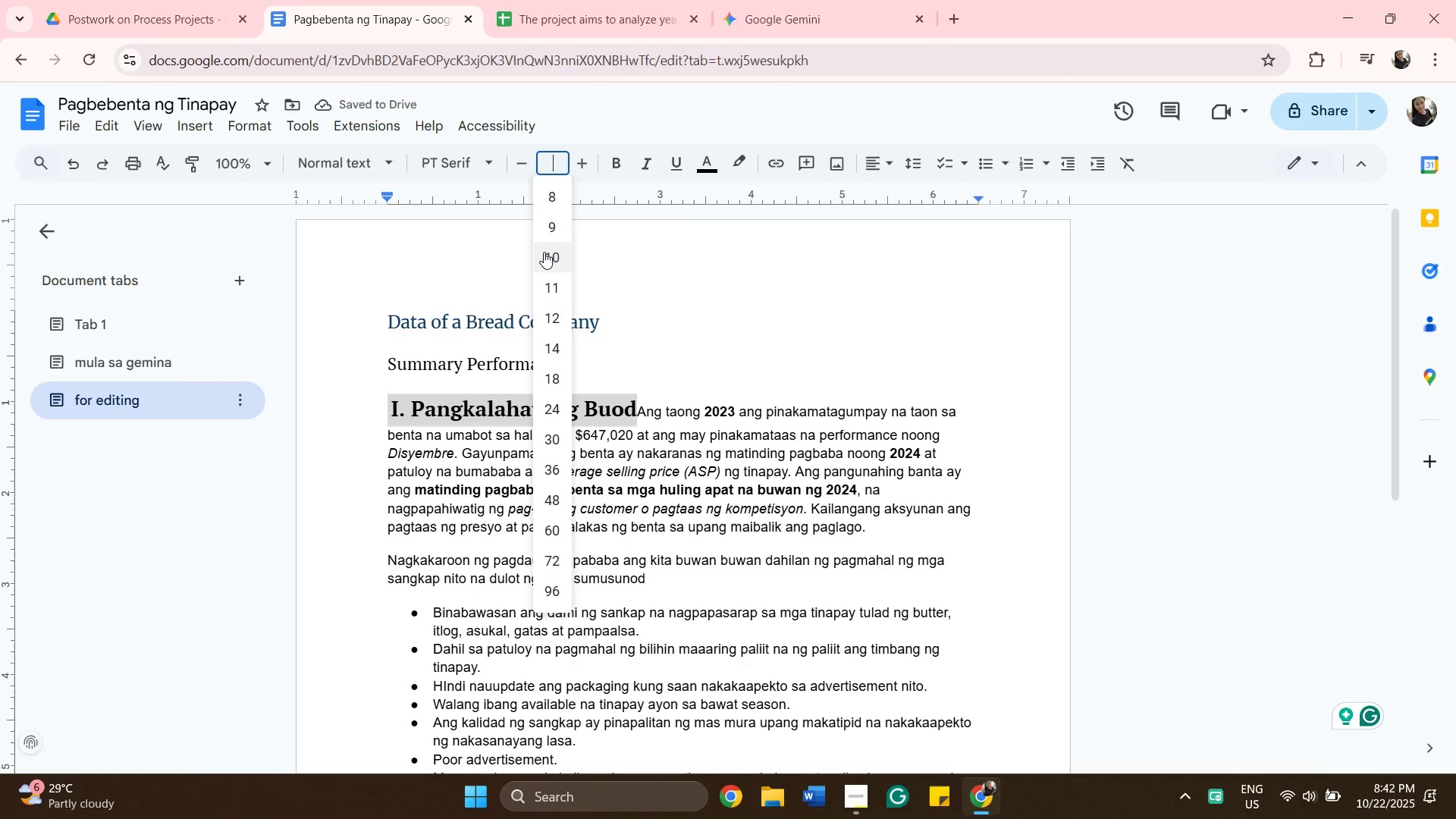 
left_click([544, 252])
 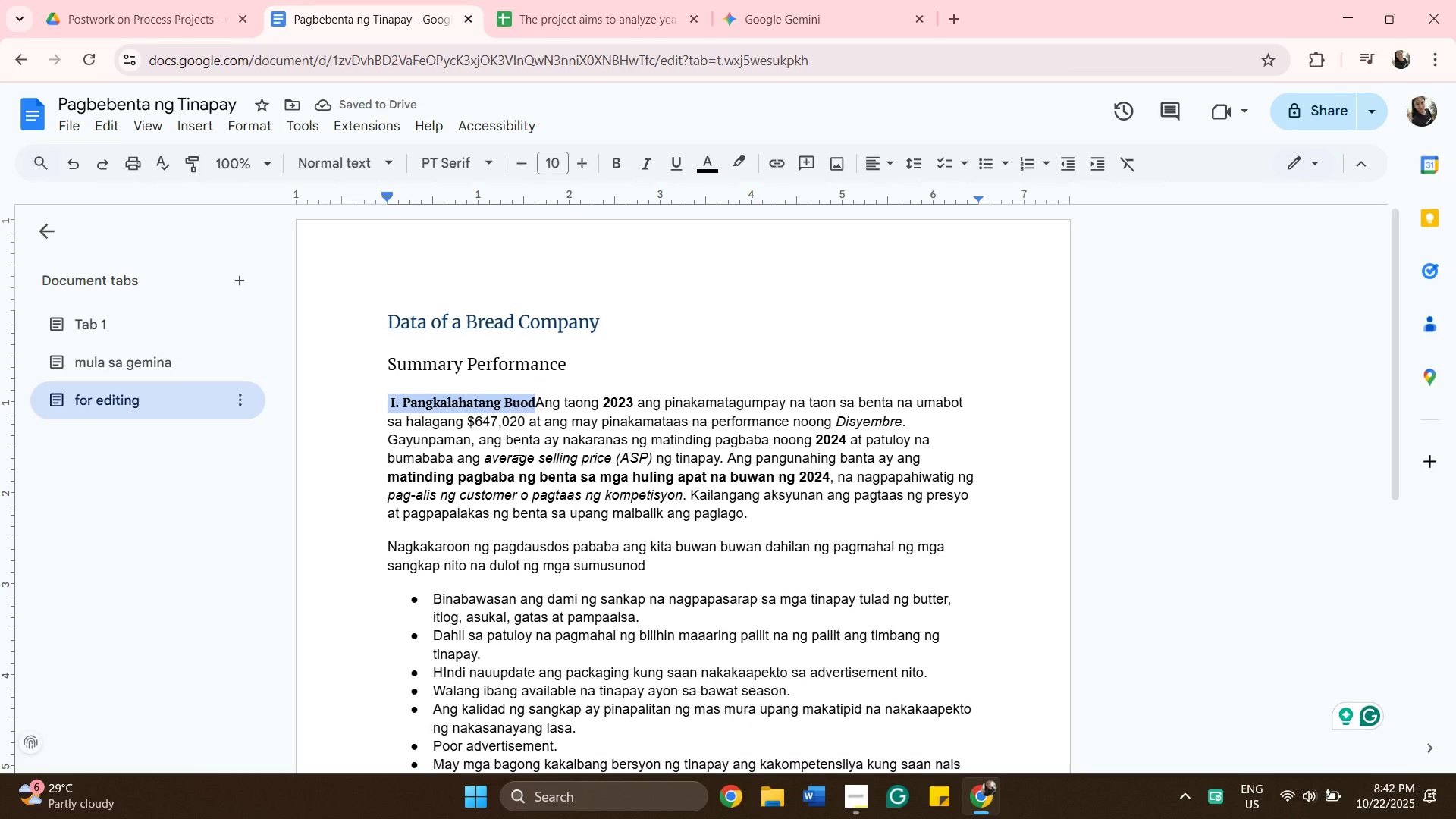 
wait(5.6)
 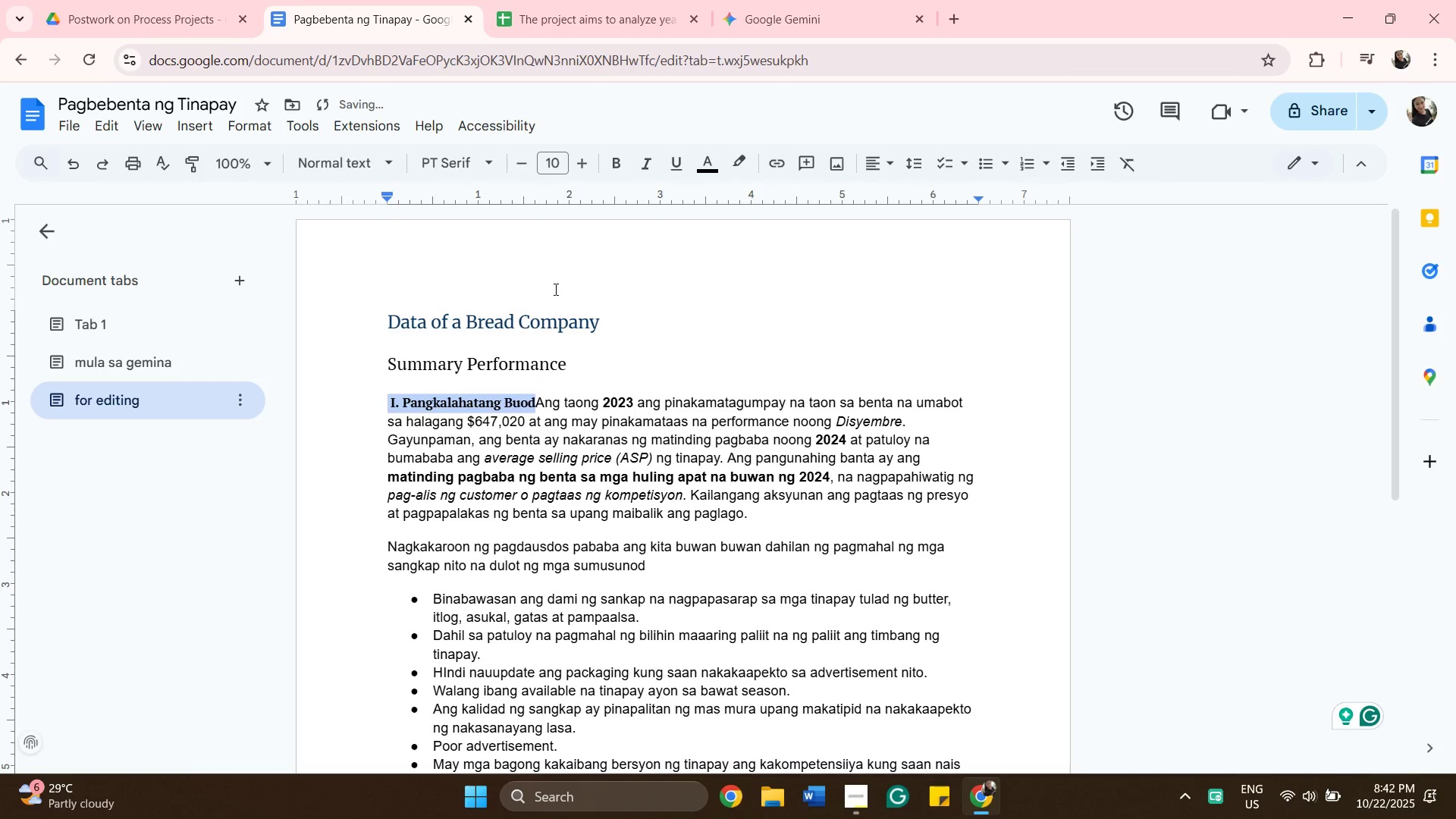 
key(ArrowRight)
 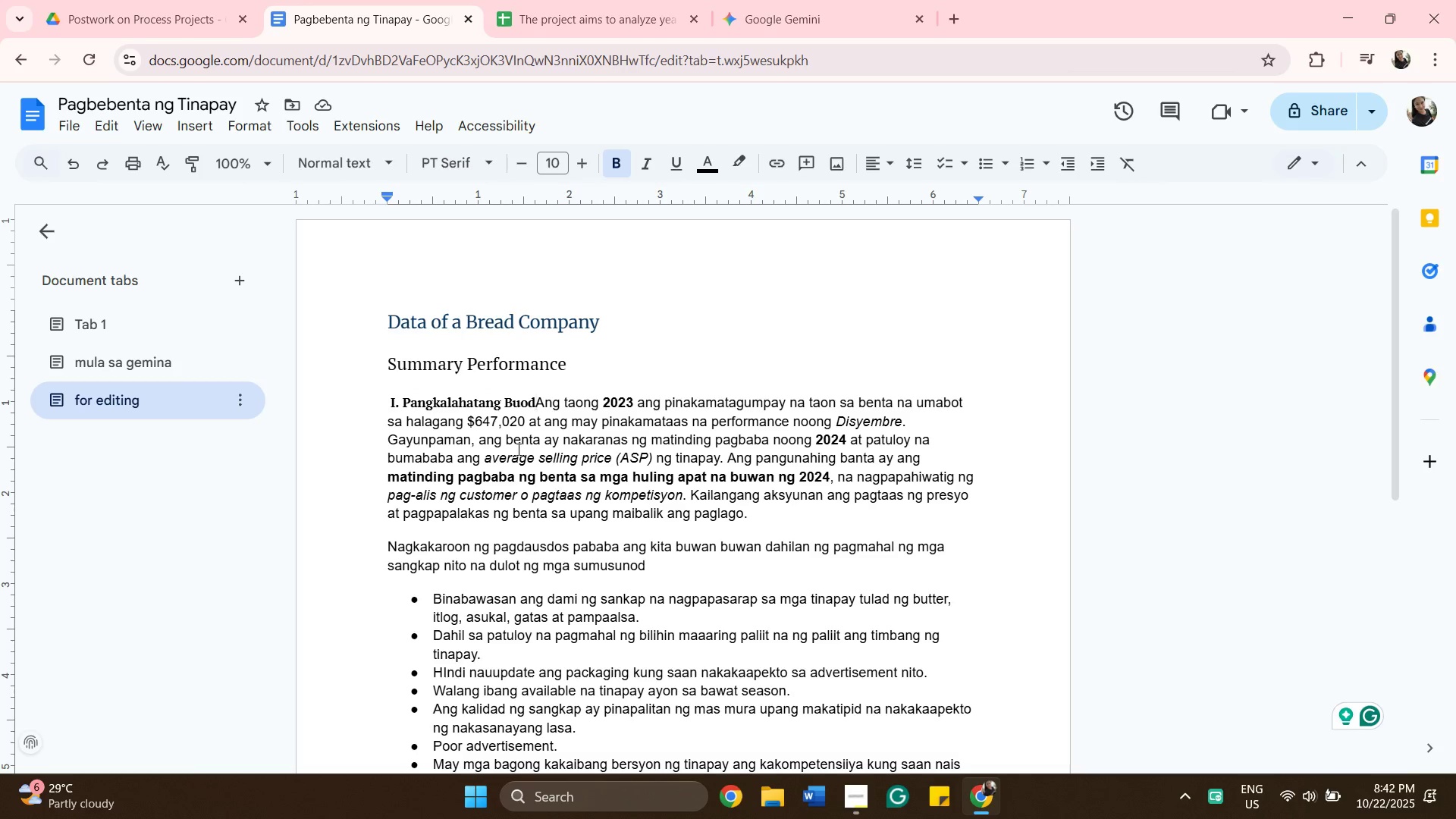 
key(Period)
 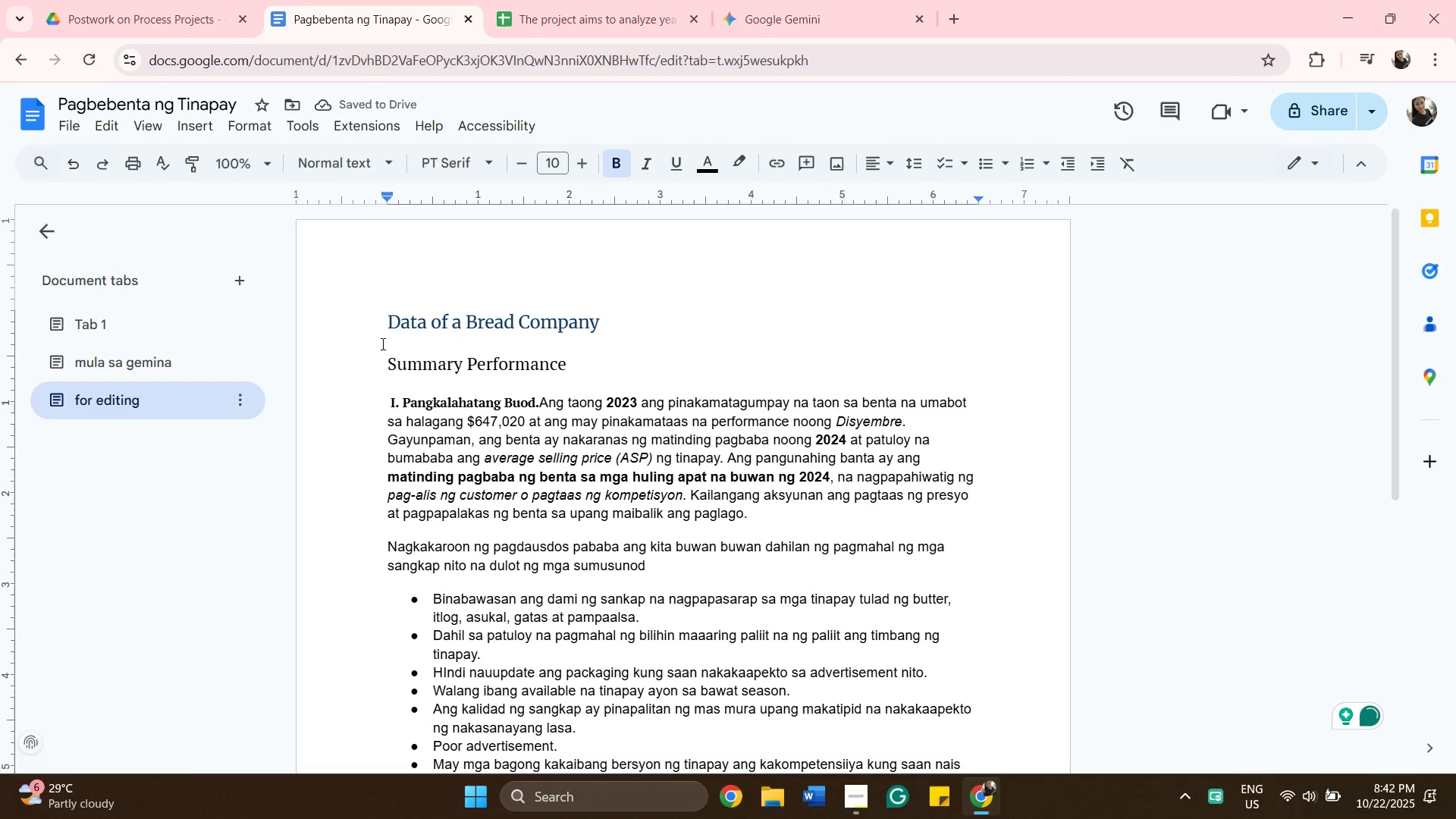 
left_click_drag(start_coordinate=[388, 404], to_coordinate=[598, 602])
 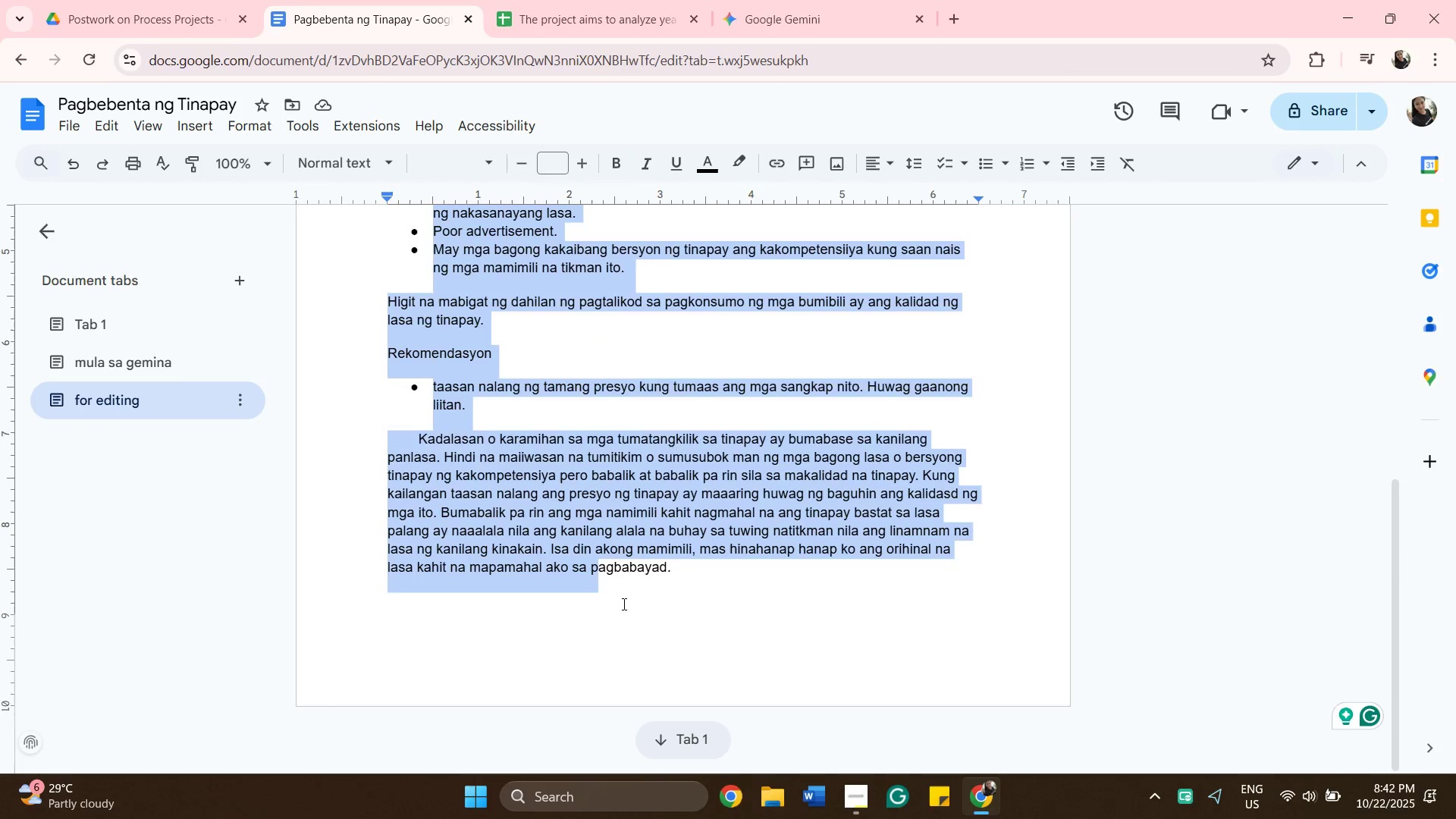 
scroll: coordinate [595, 566], scroll_direction: down, amount: 10.0
 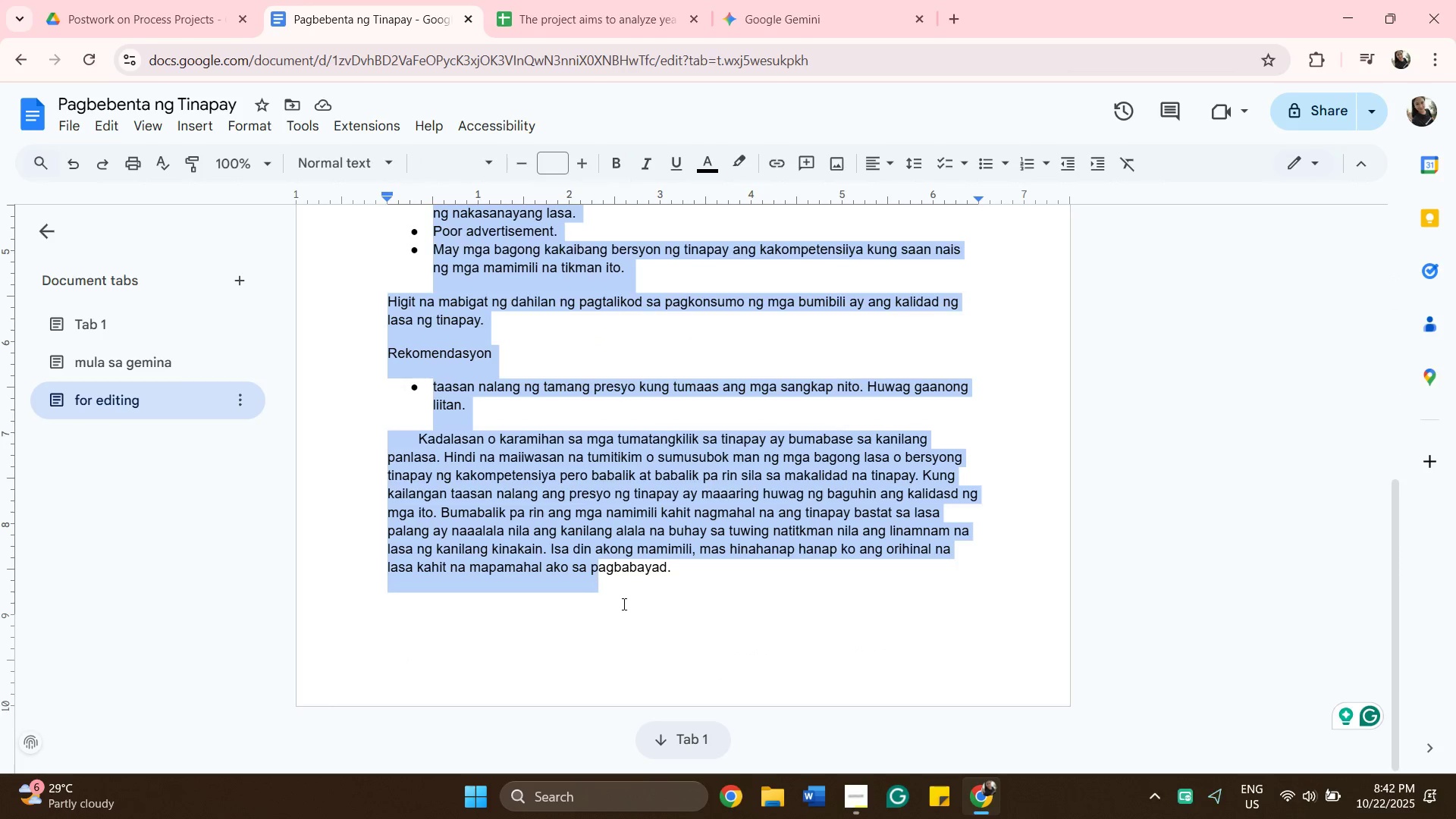 
left_click([623, 604])
 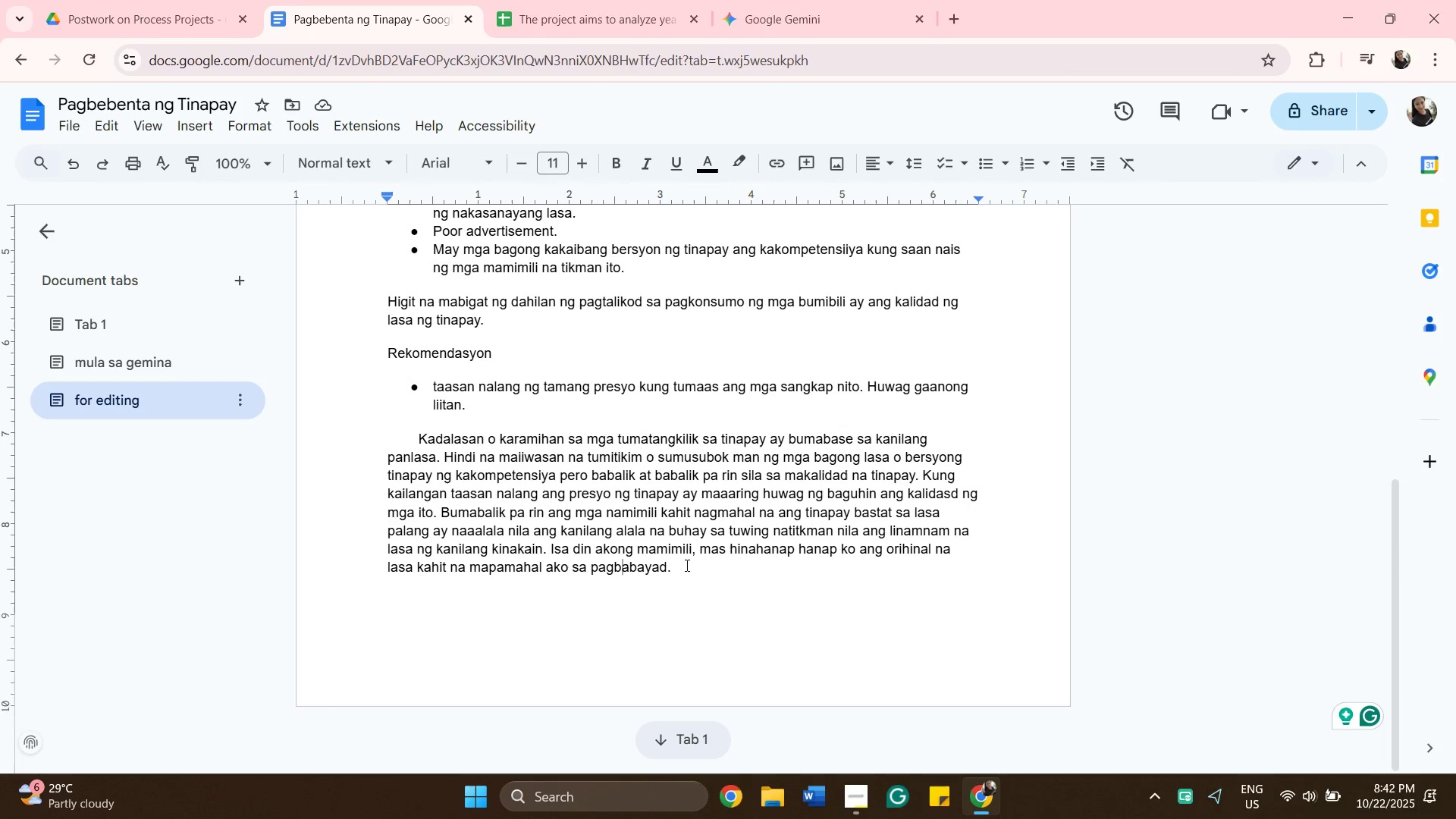 
left_click_drag(start_coordinate=[686, 565], to_coordinate=[369, 359])
 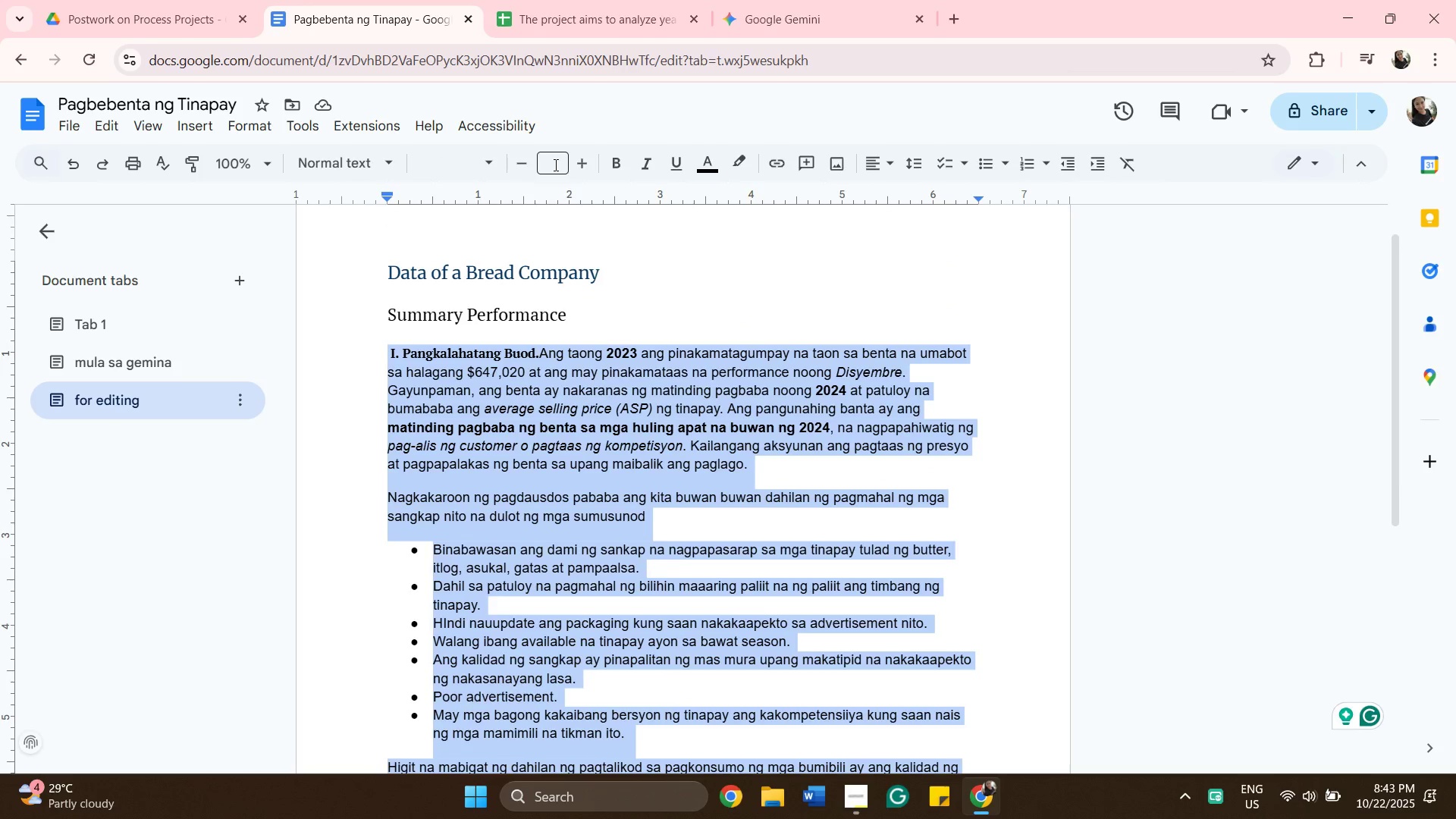 
left_click([555, 166])
 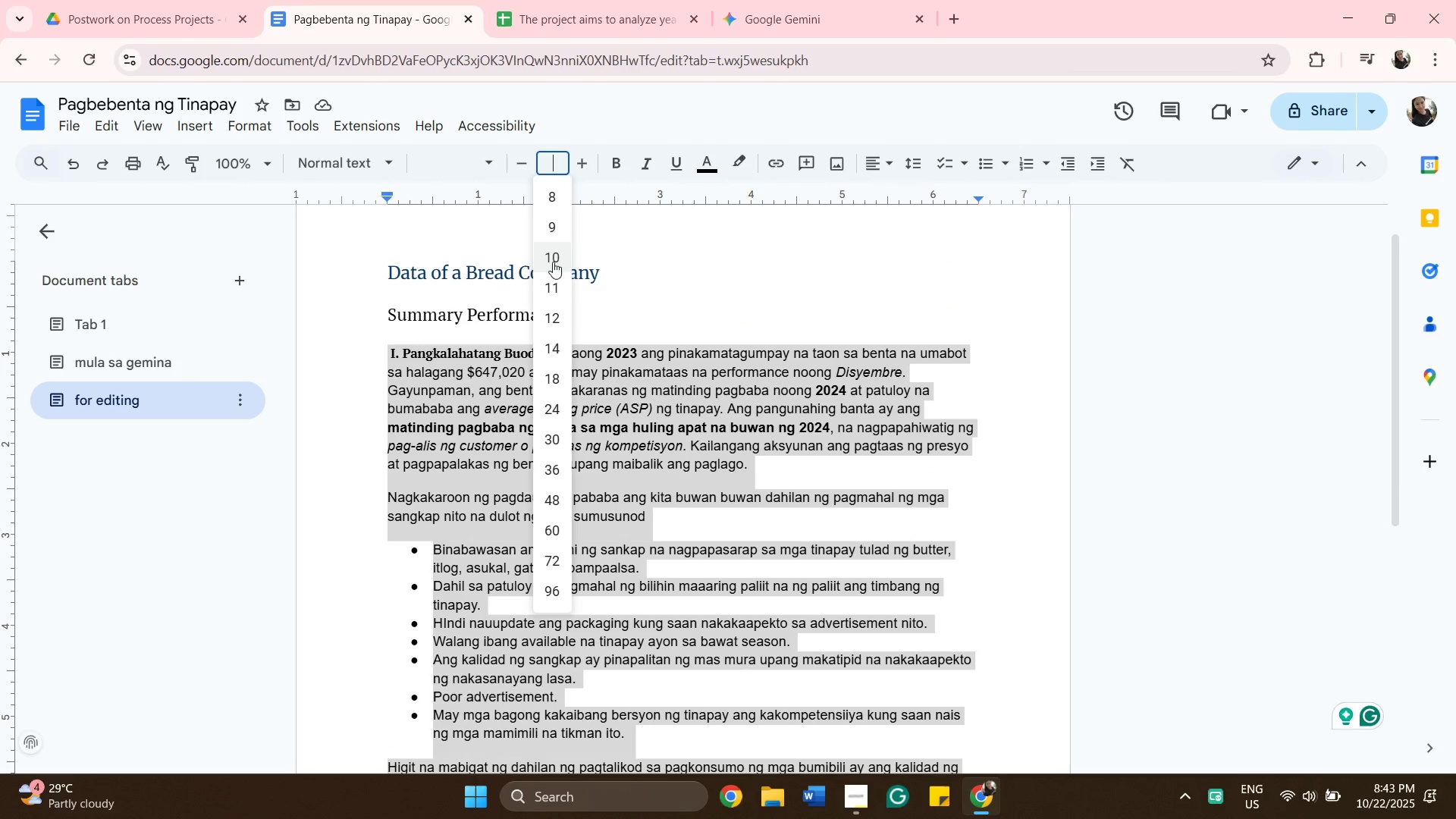 
left_click([552, 261])
 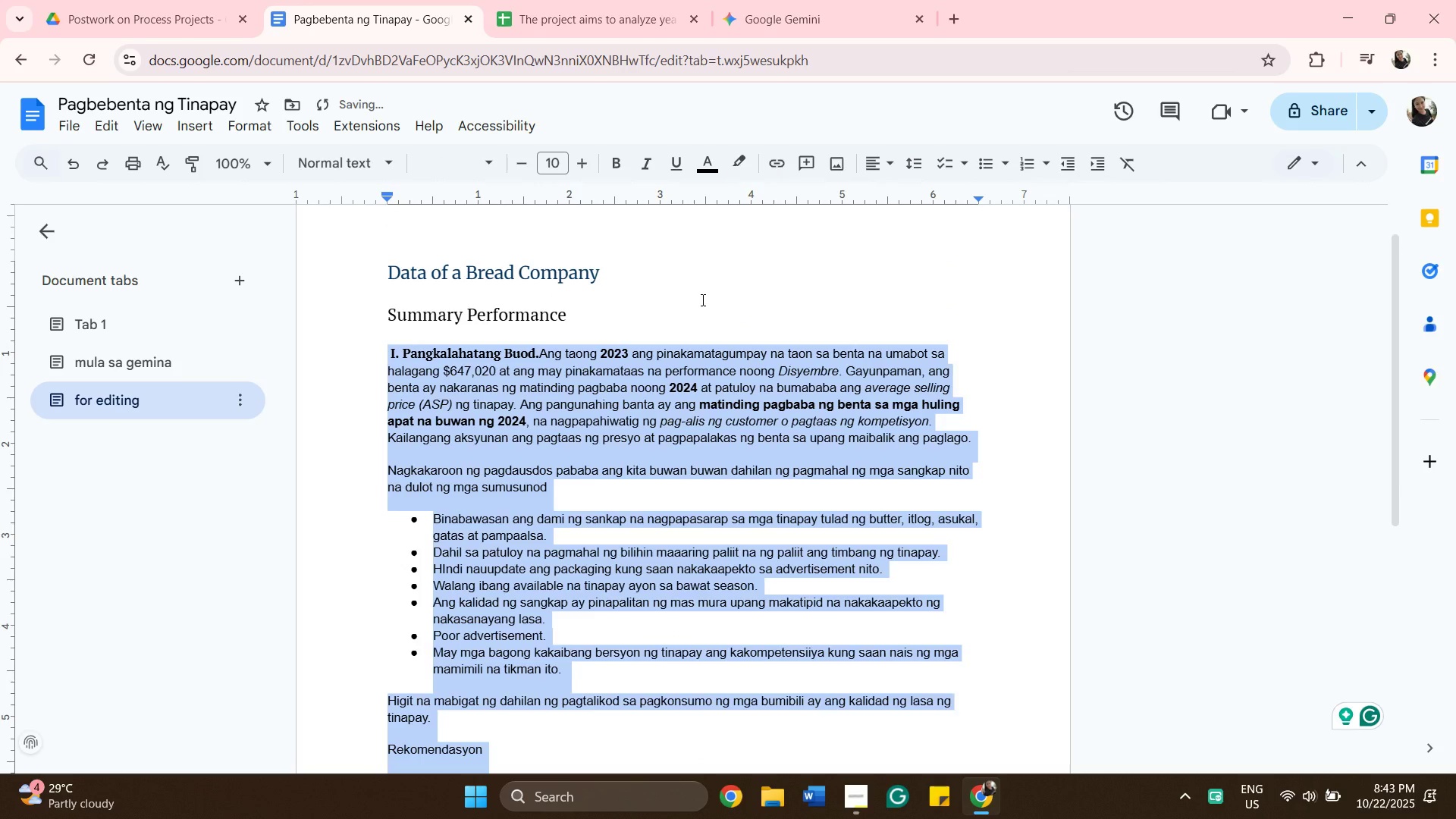 
left_click([701, 300])
 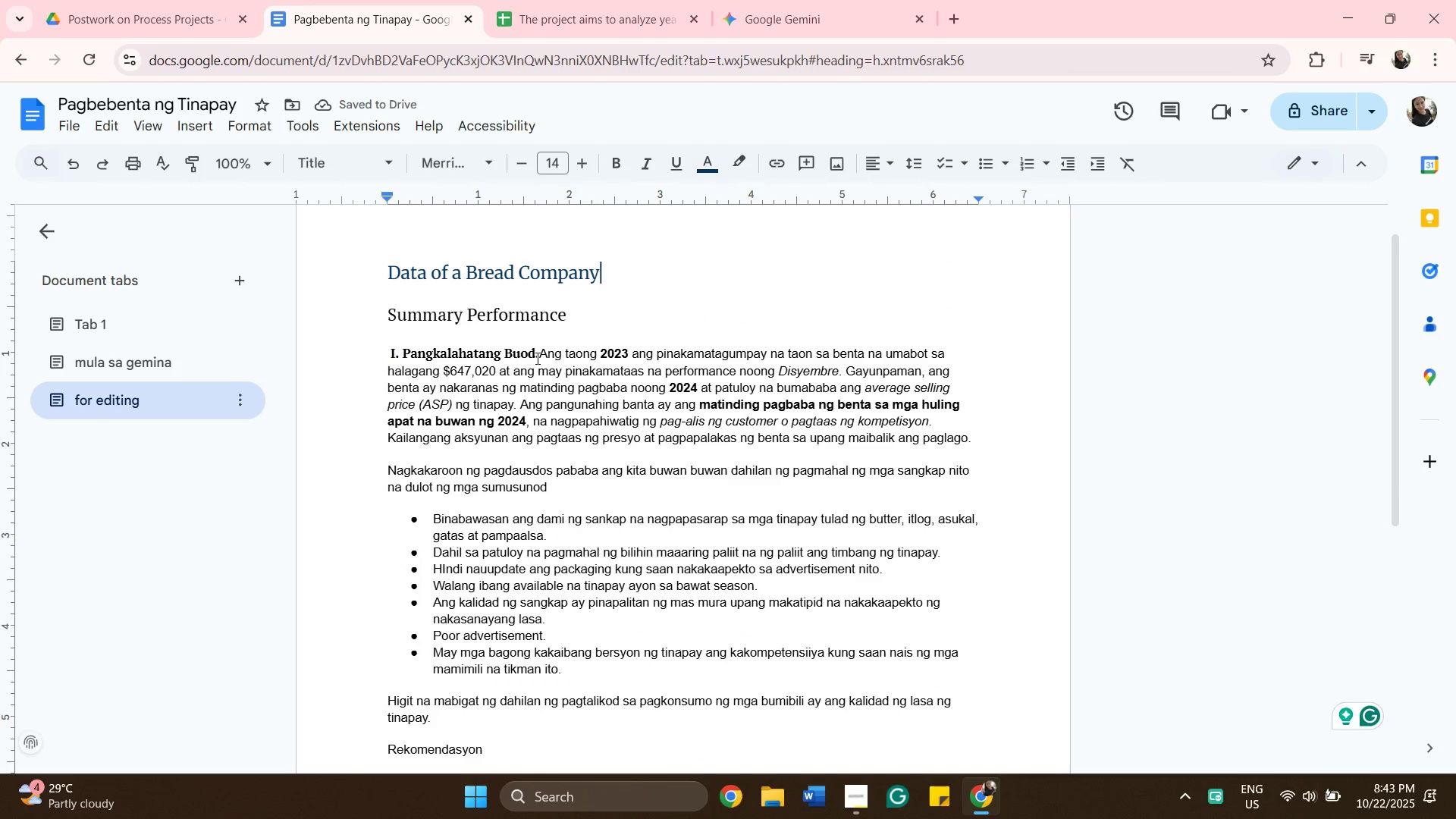 
left_click([541, 356])
 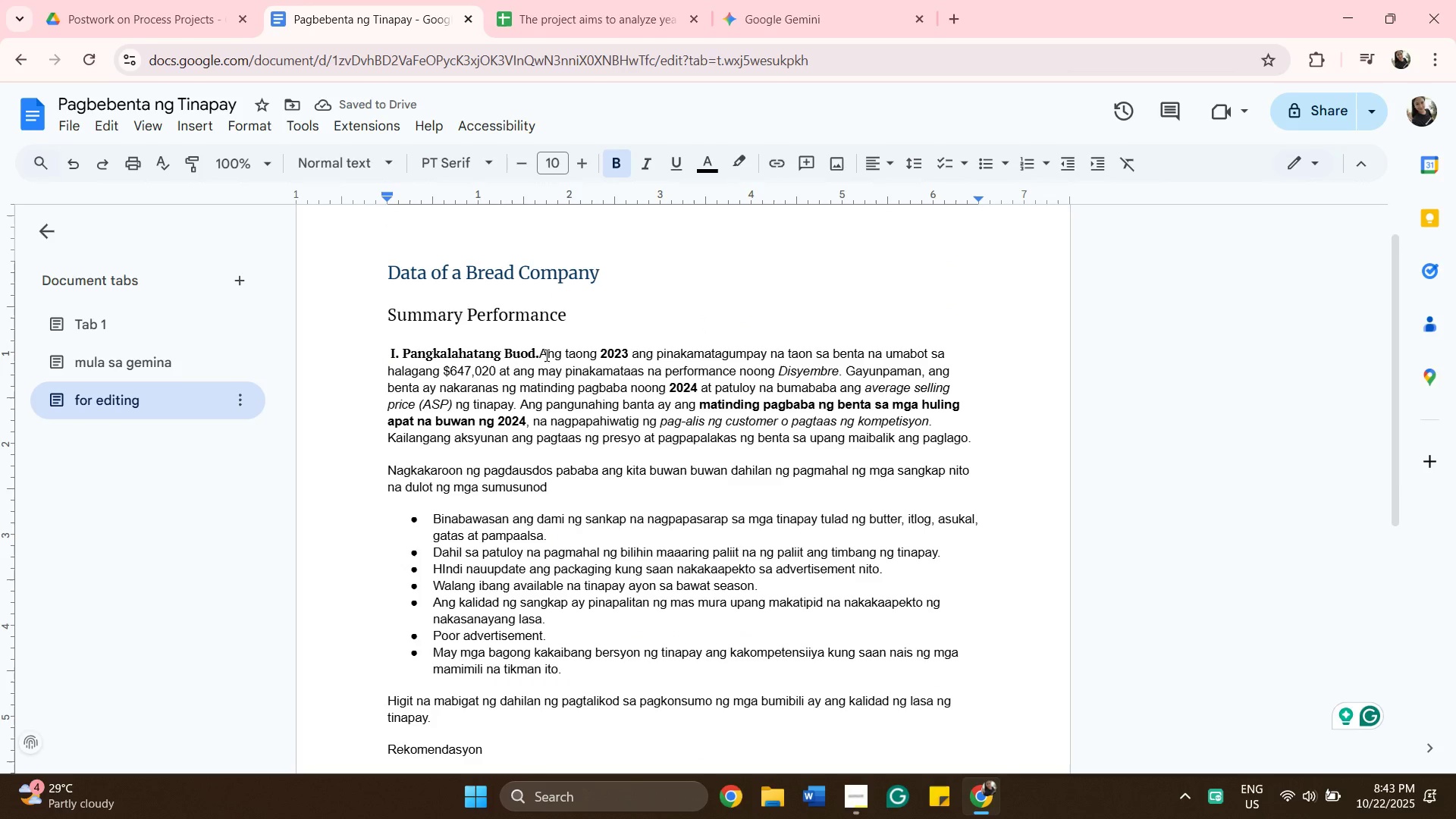 
key(Space)
 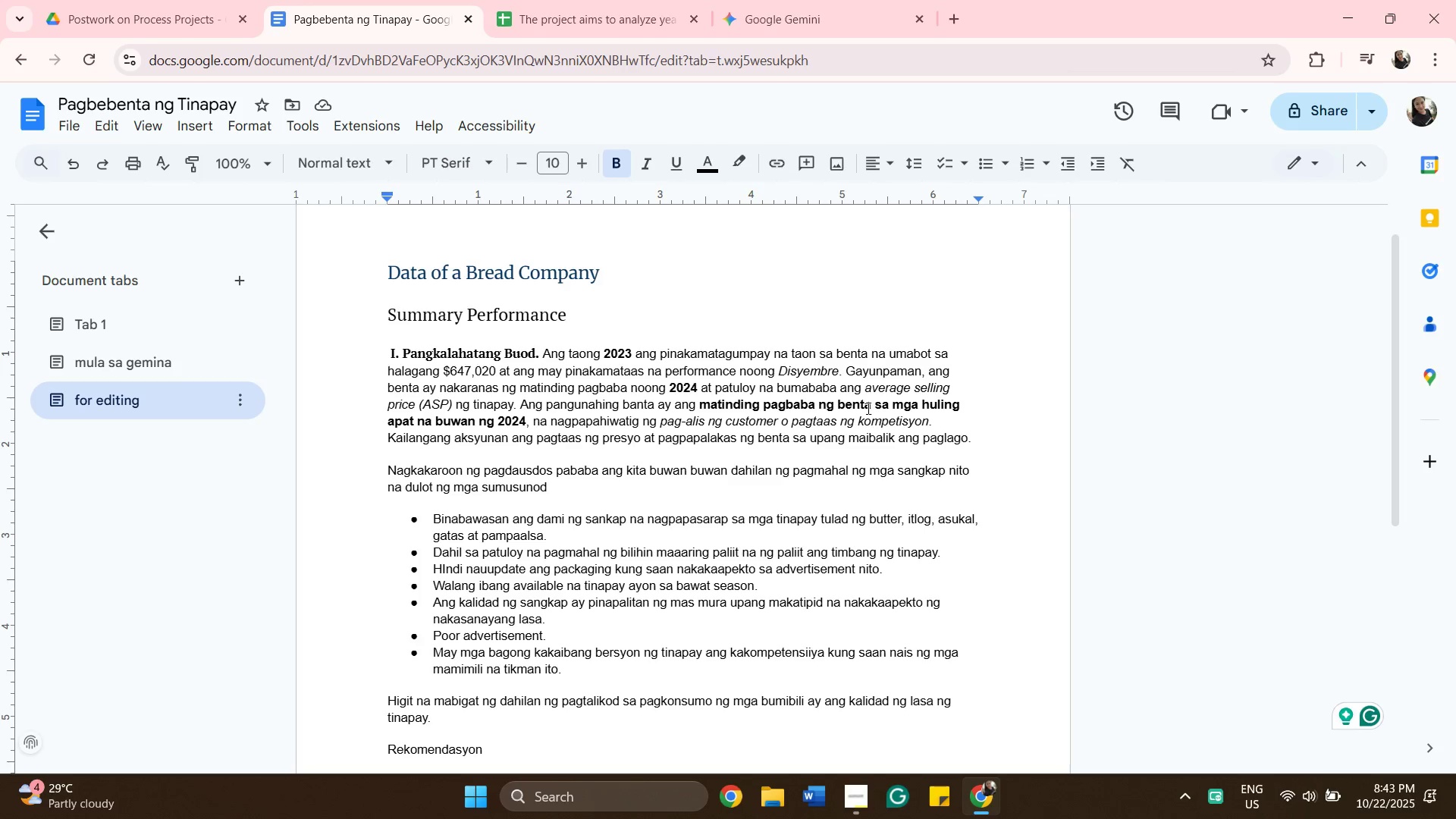 
wait(19.37)
 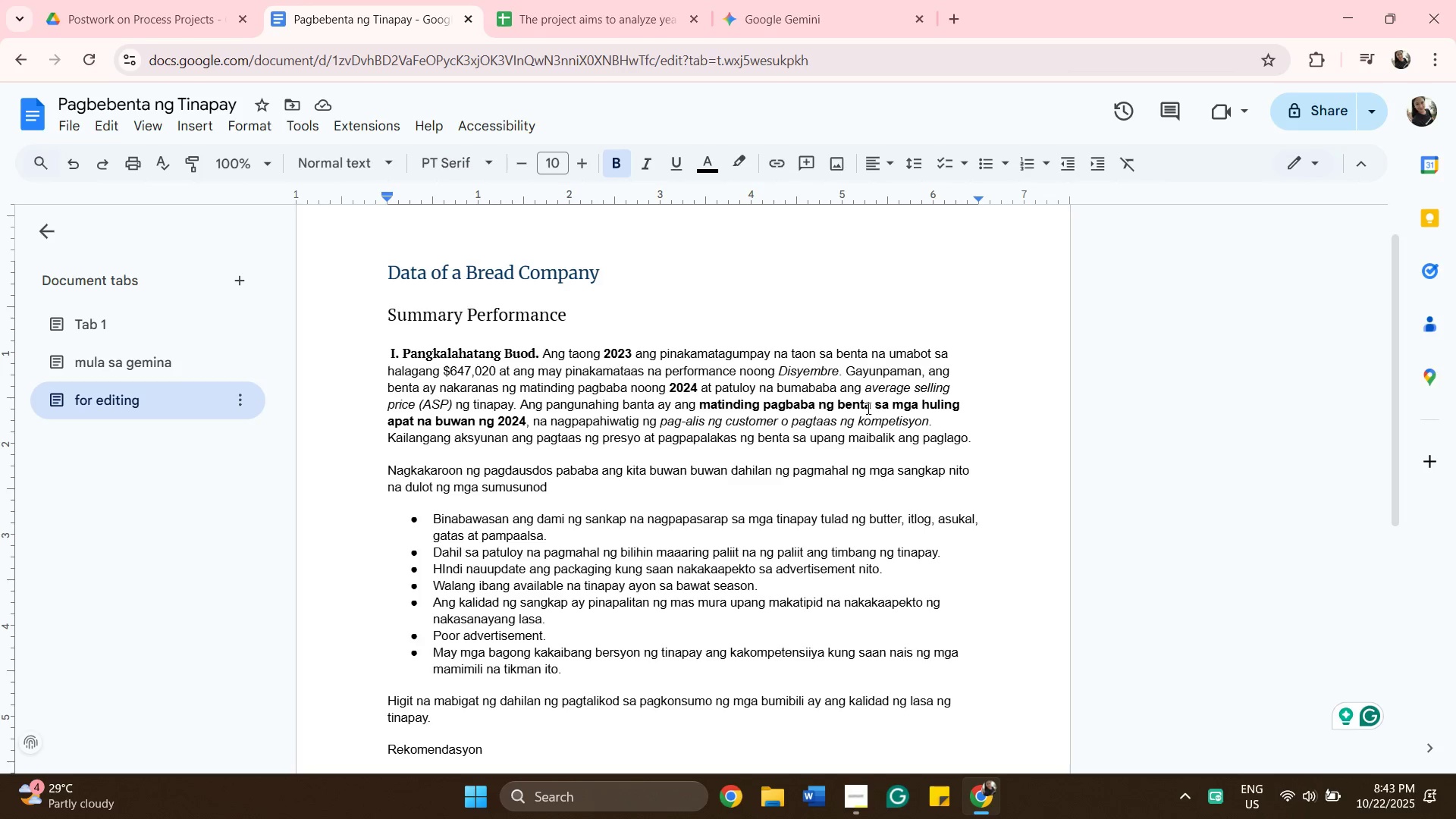 
left_click_drag(start_coordinate=[457, 402], to_coordinate=[866, 384])
 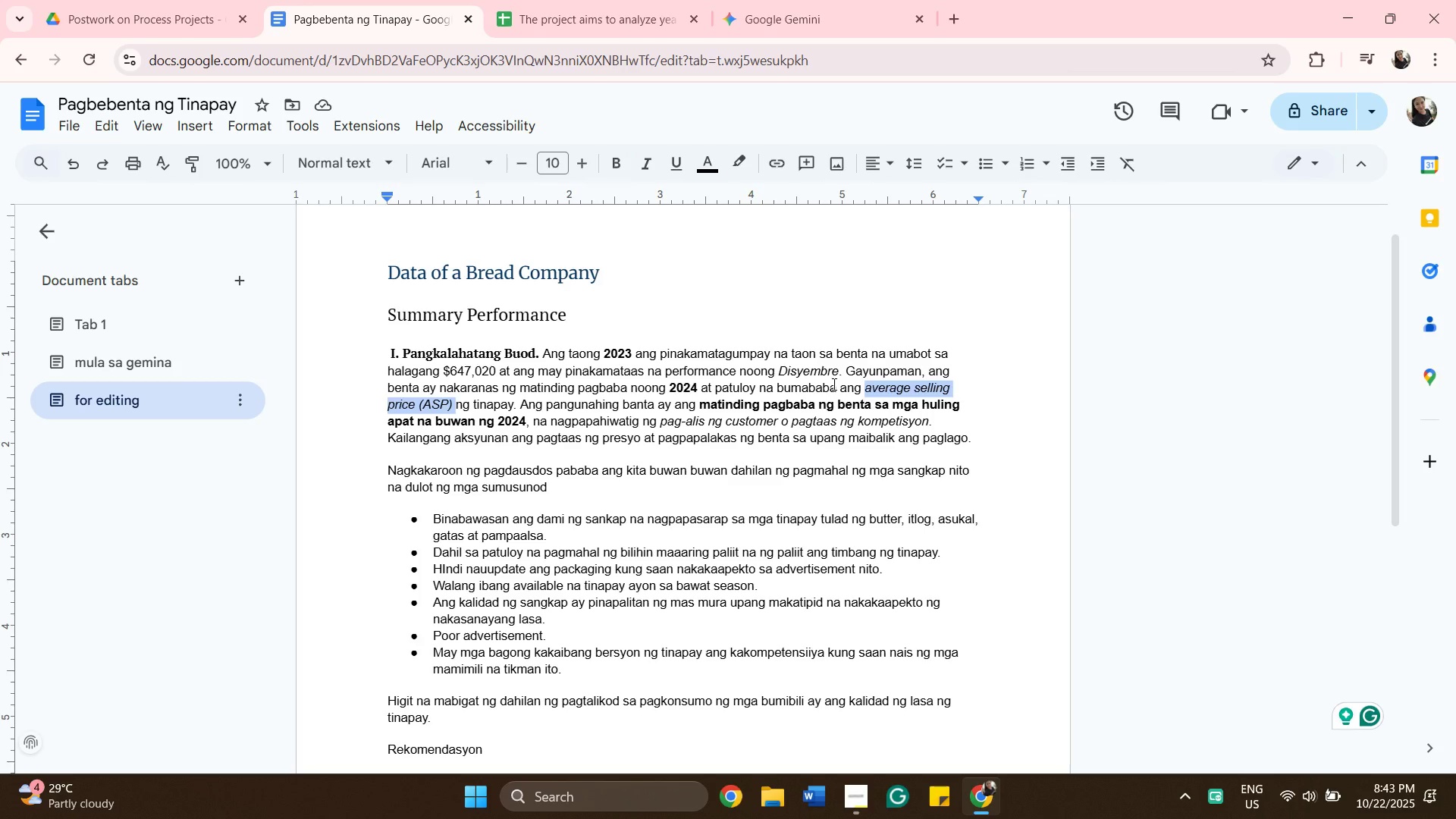 
key(Backspace)
 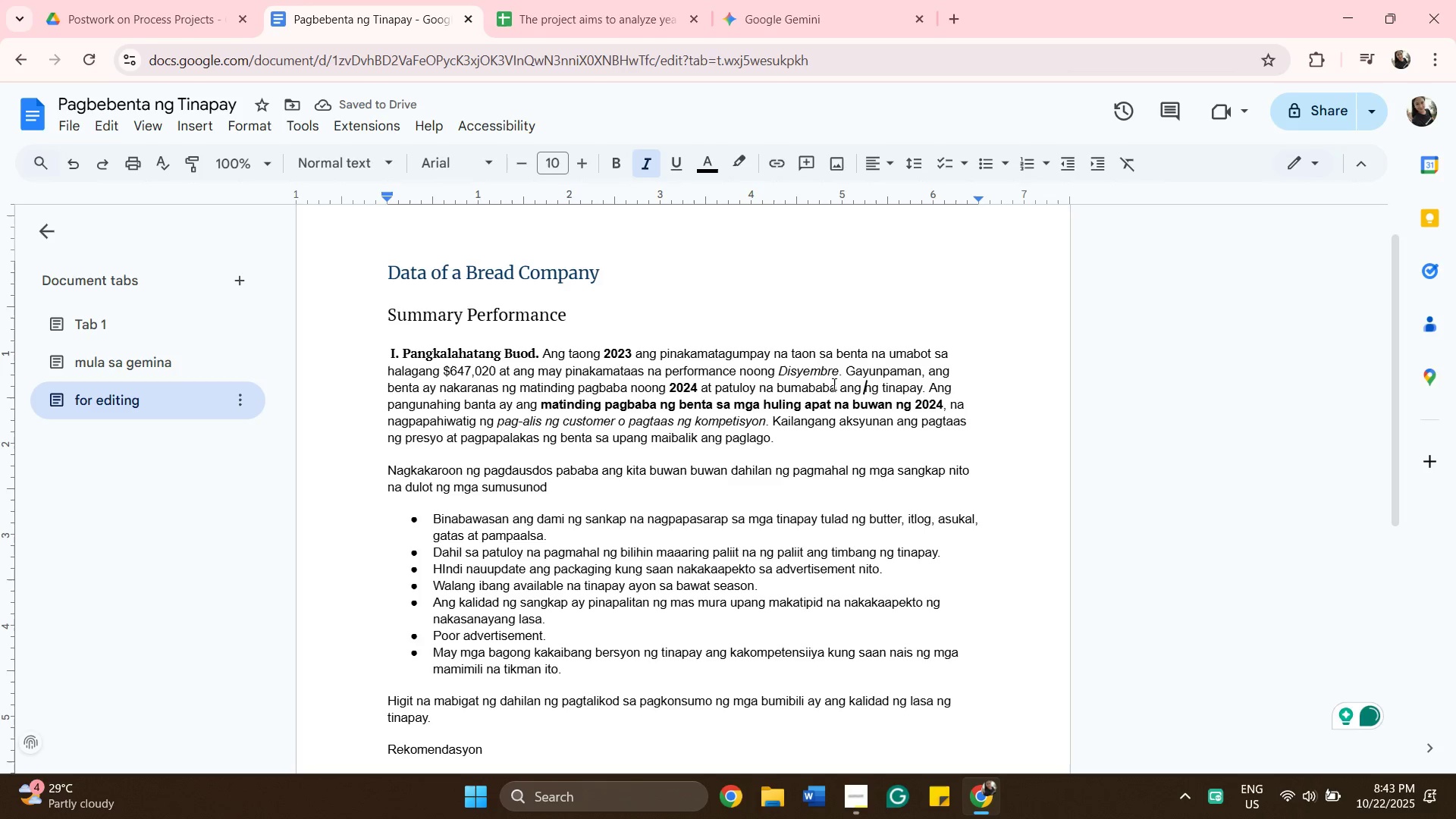 
key(Backspace)
 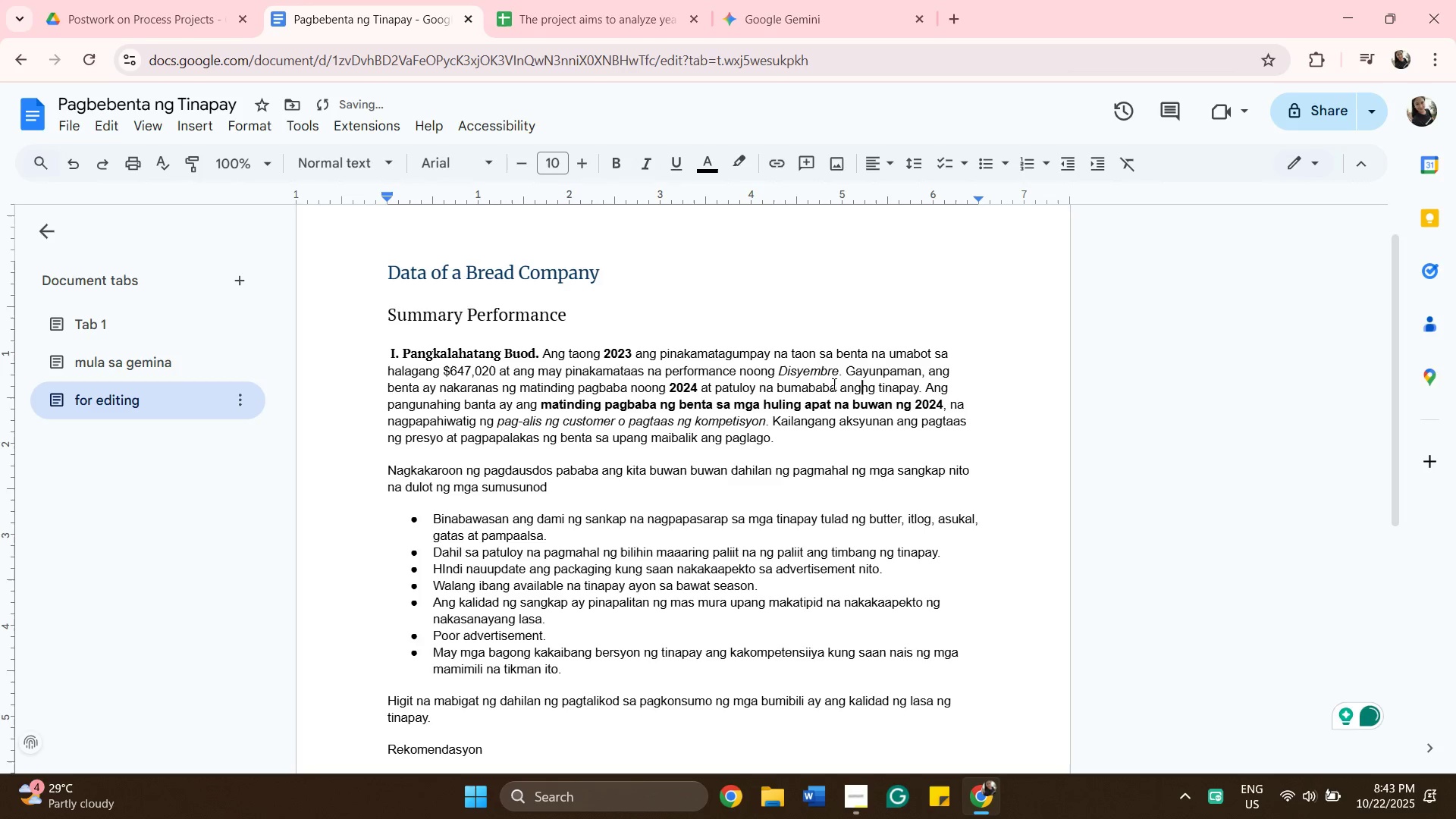 
key(Backspace)
 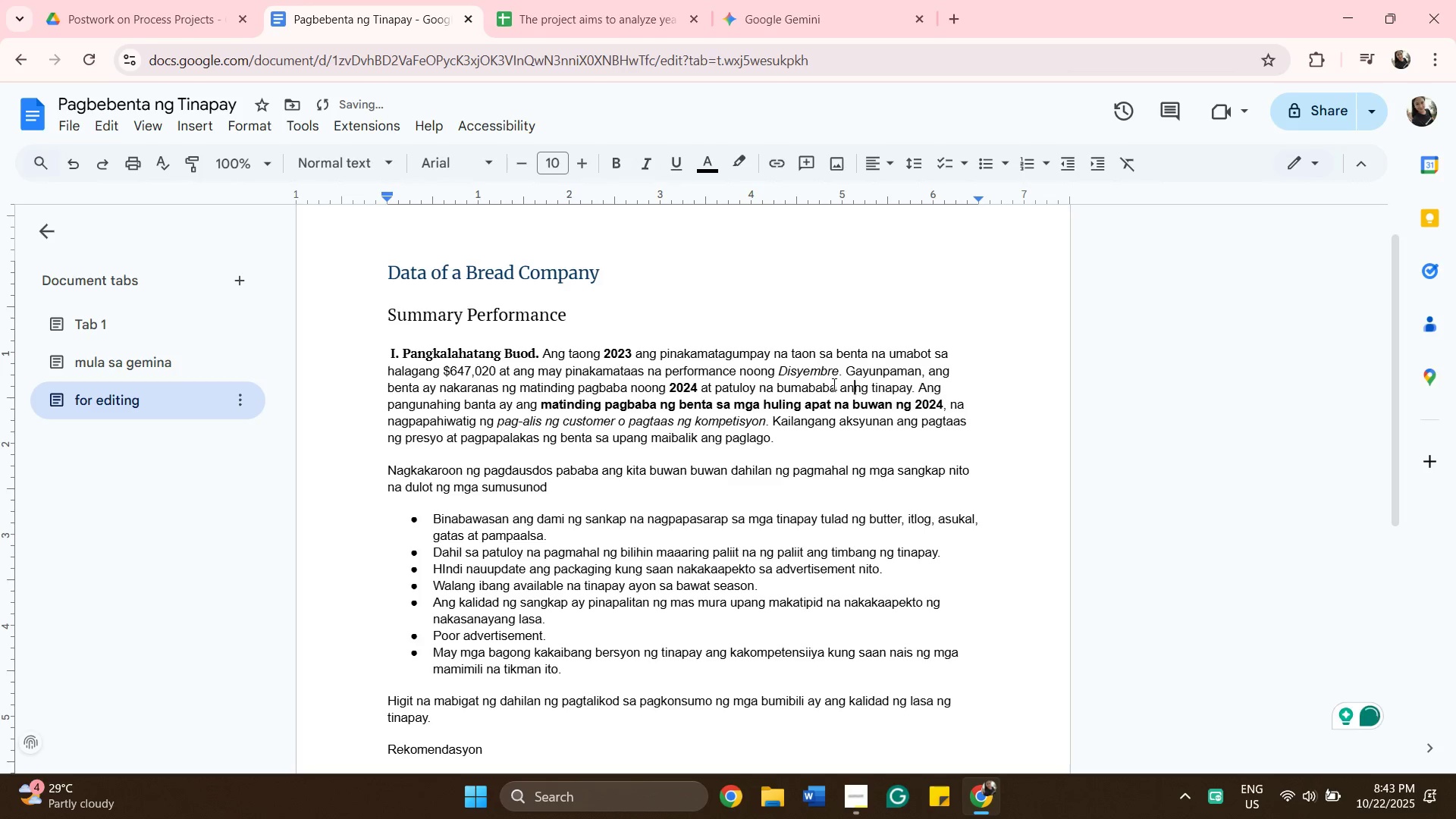 
key(Backspace)
 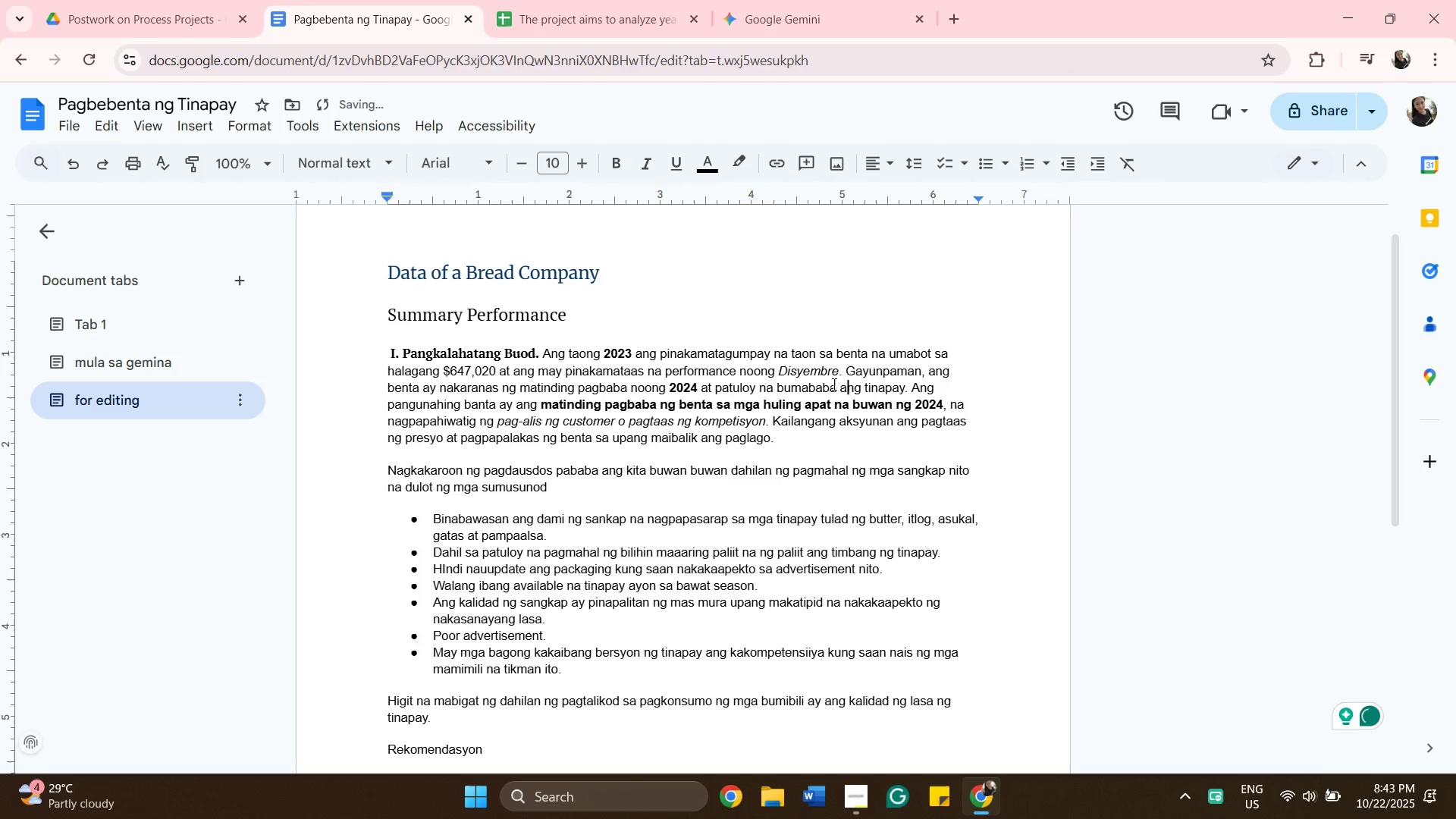 
key(Backspace)
 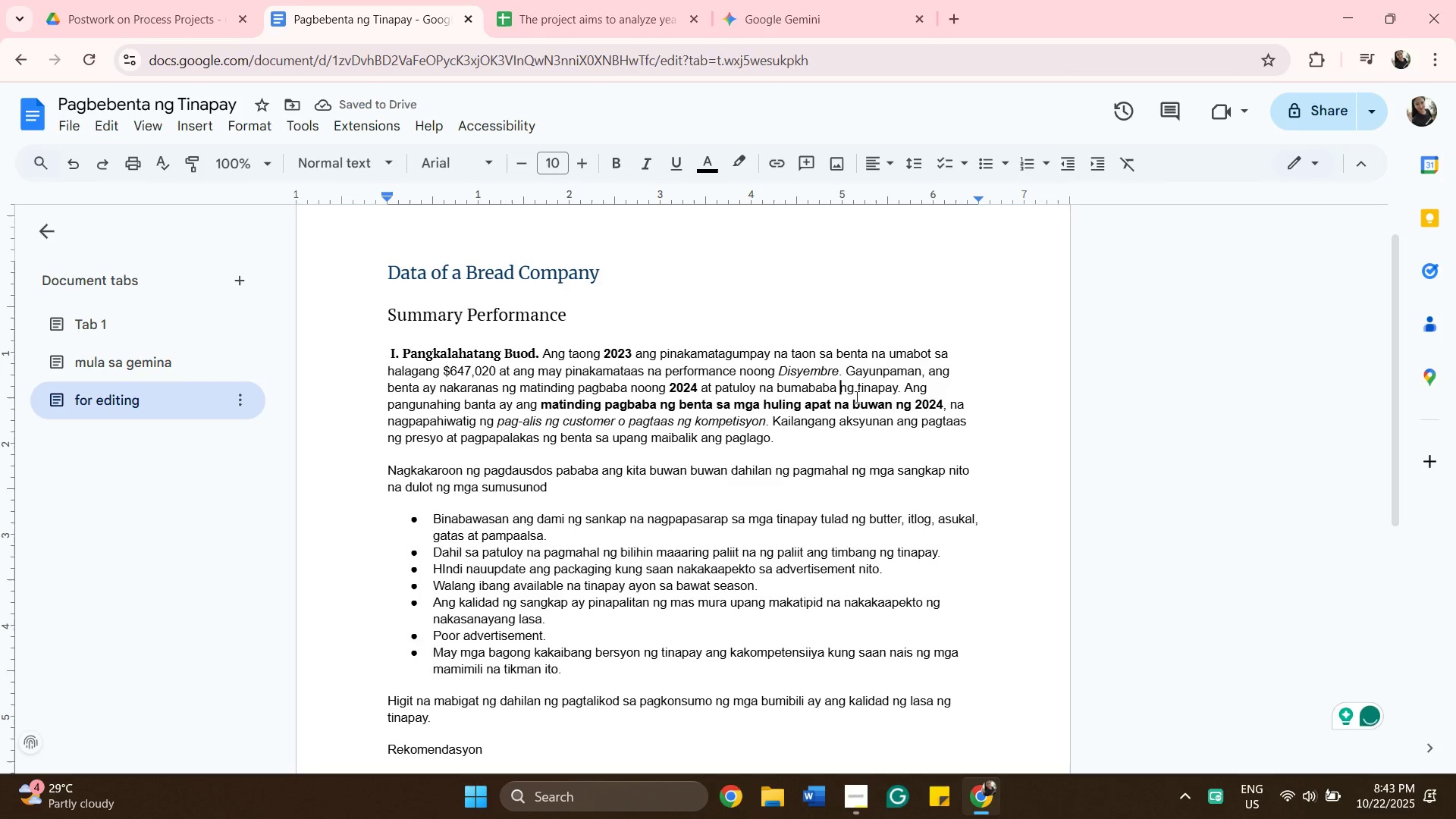 
wait(5.19)
 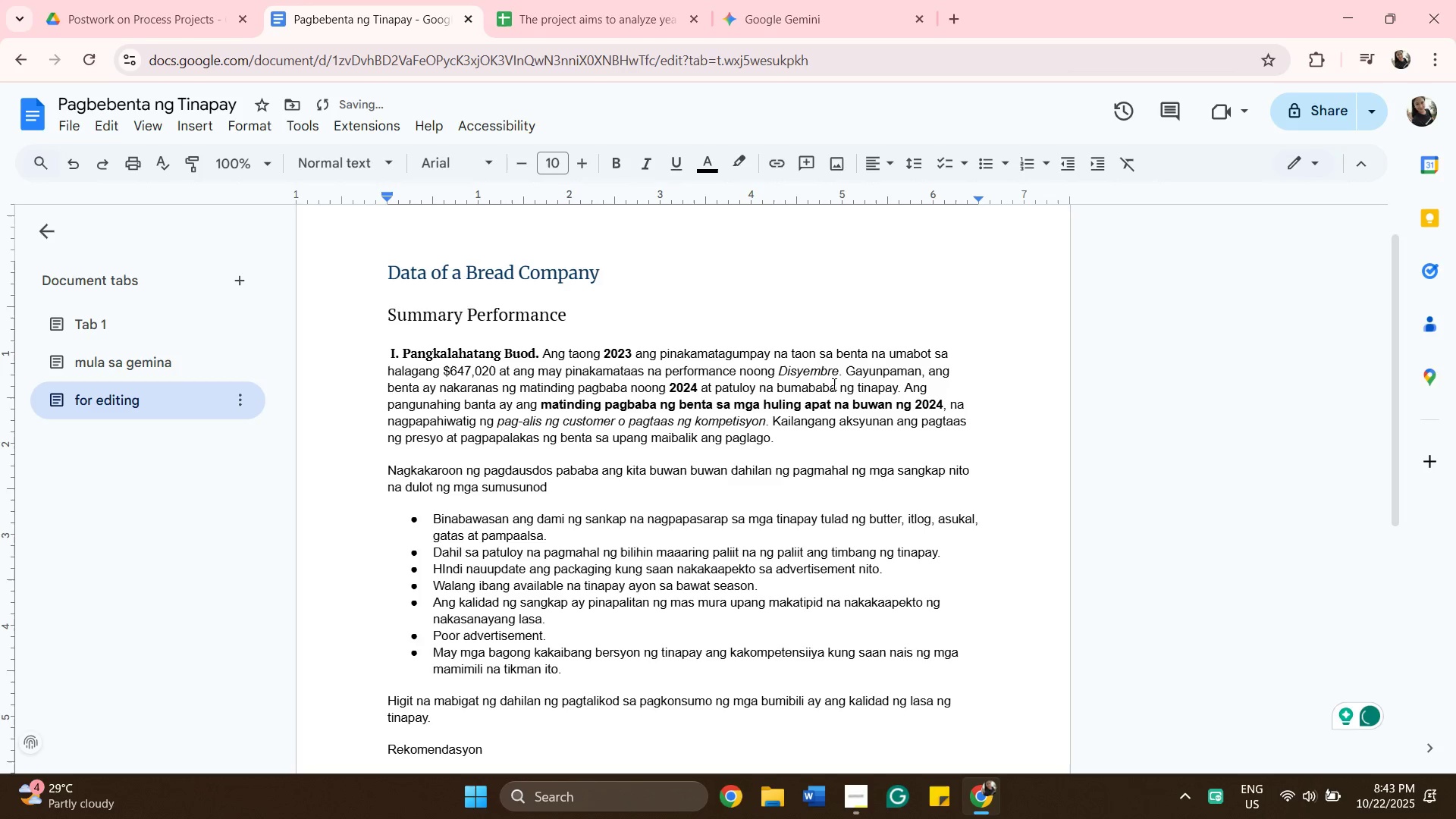 
type(sales )
 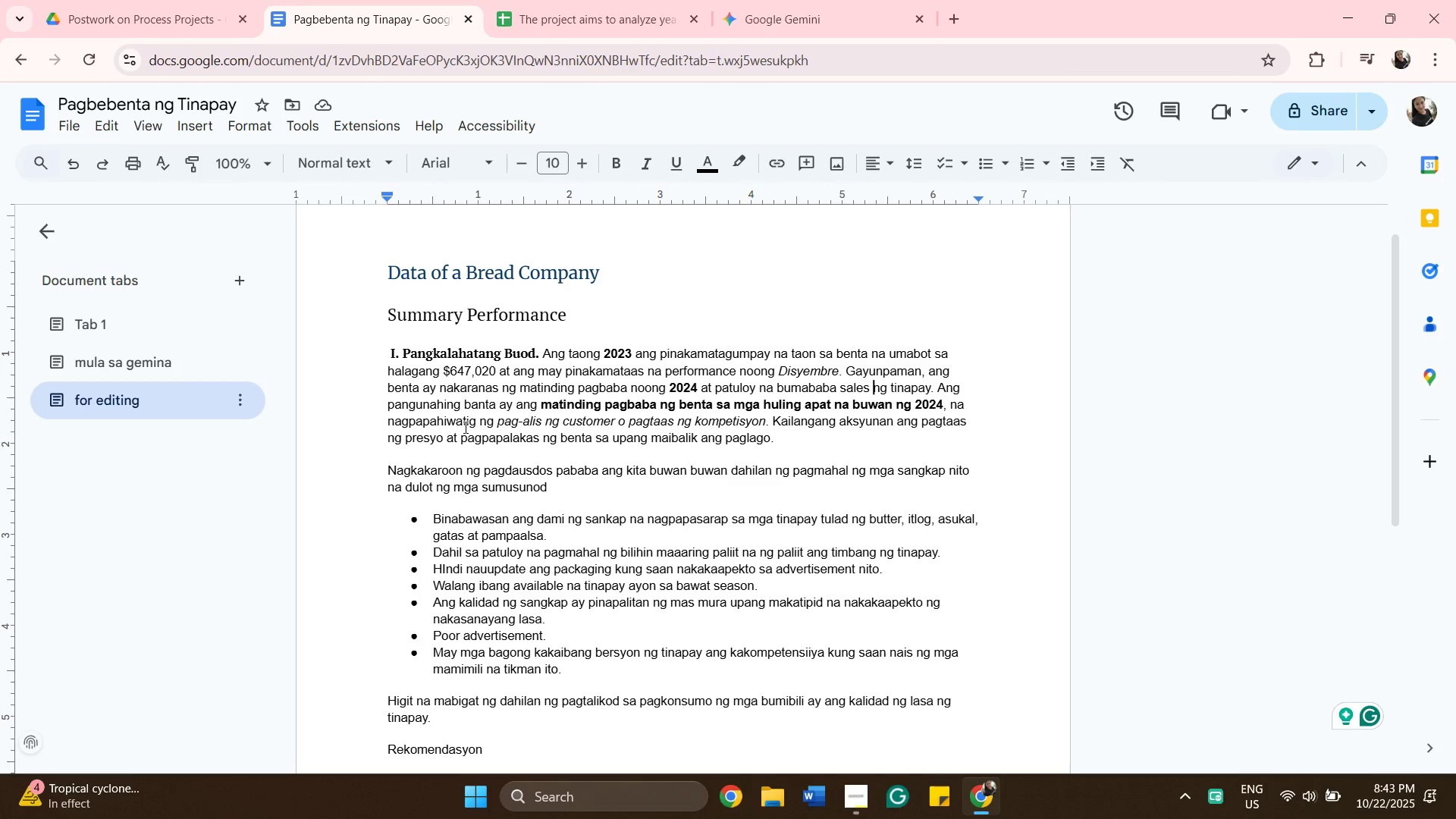 
wait(19.05)
 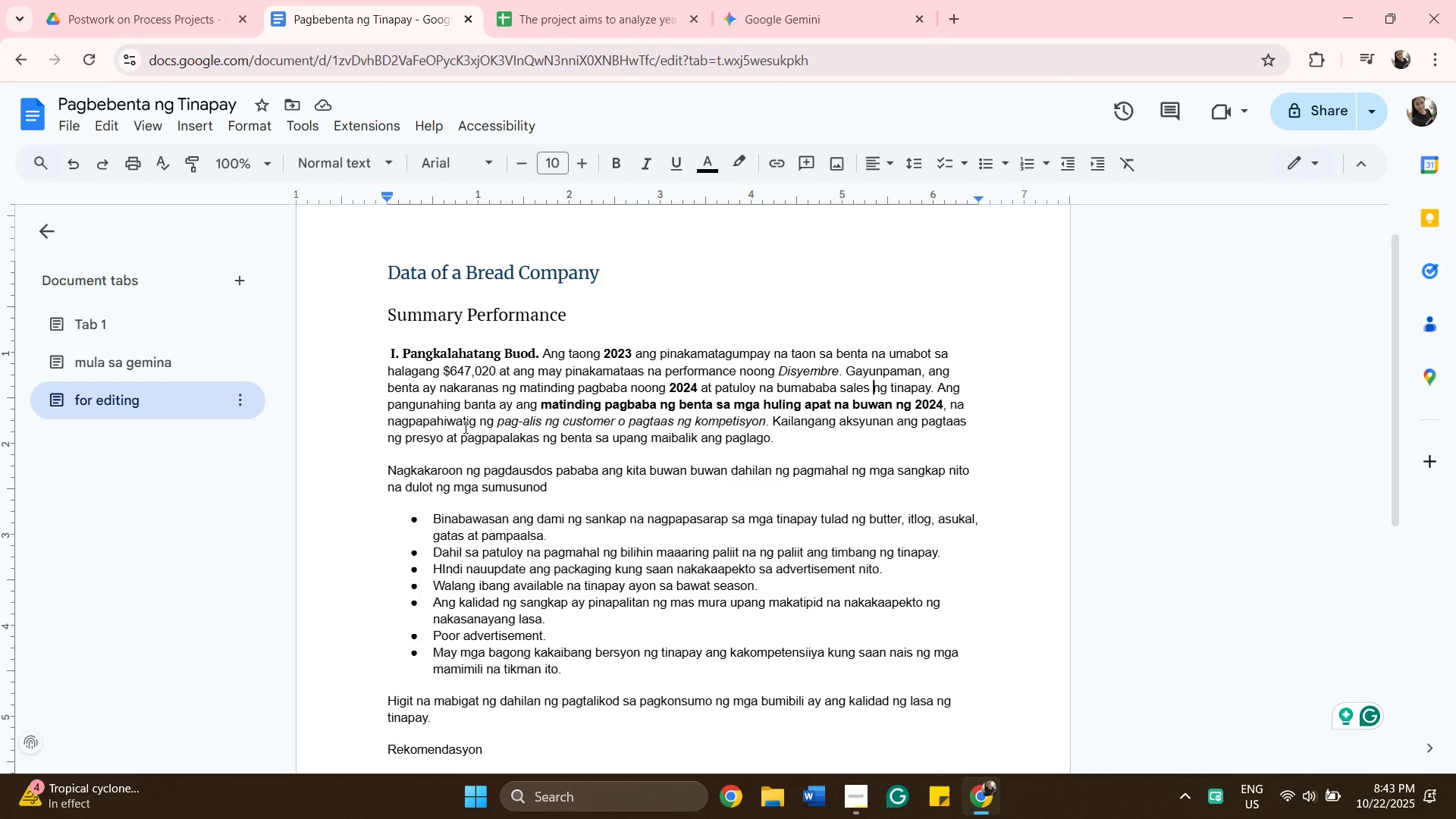 
left_click_drag(start_coordinate=[774, 418], to_coordinate=[818, 438])
 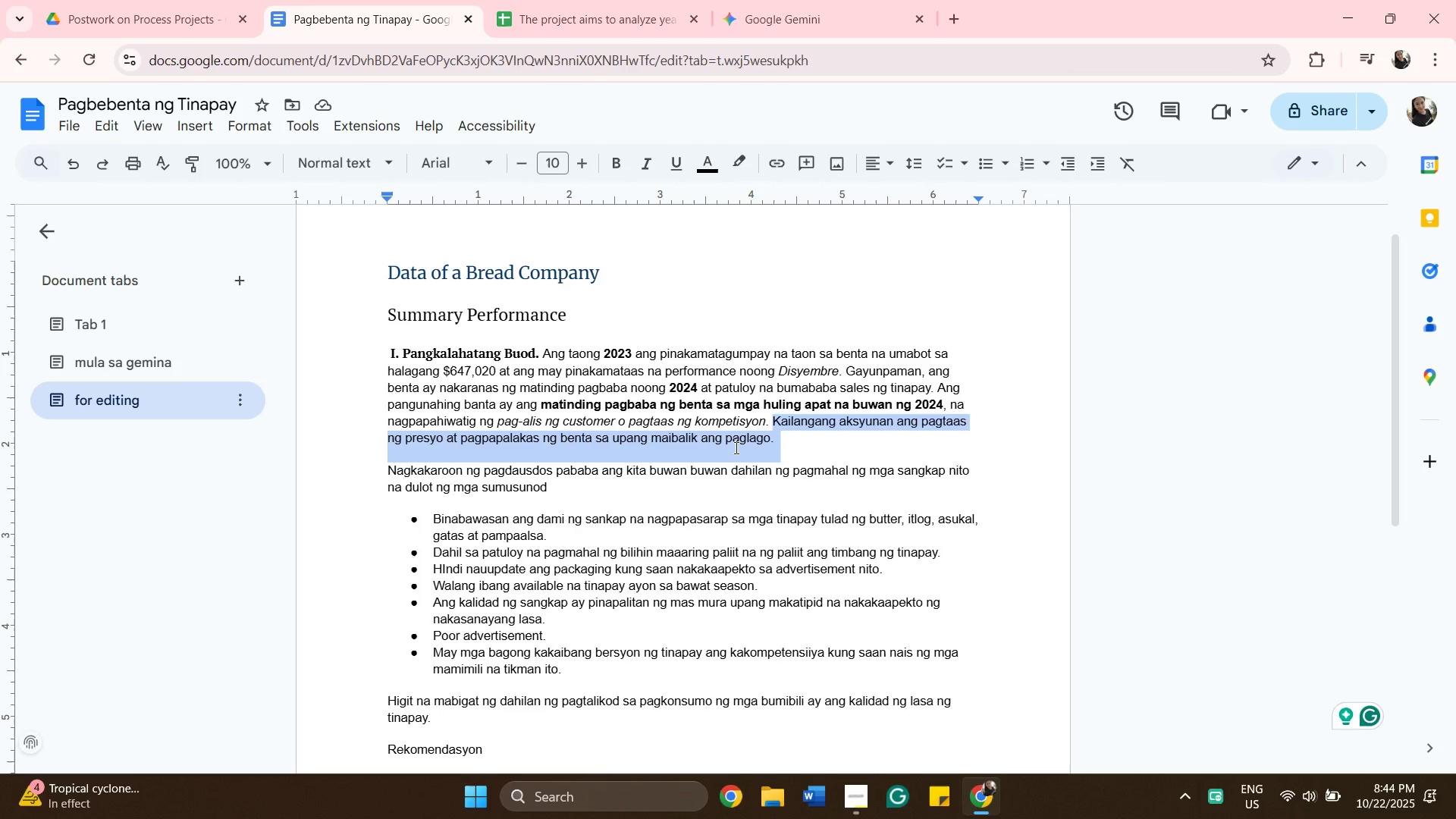 
key(Backspace)
 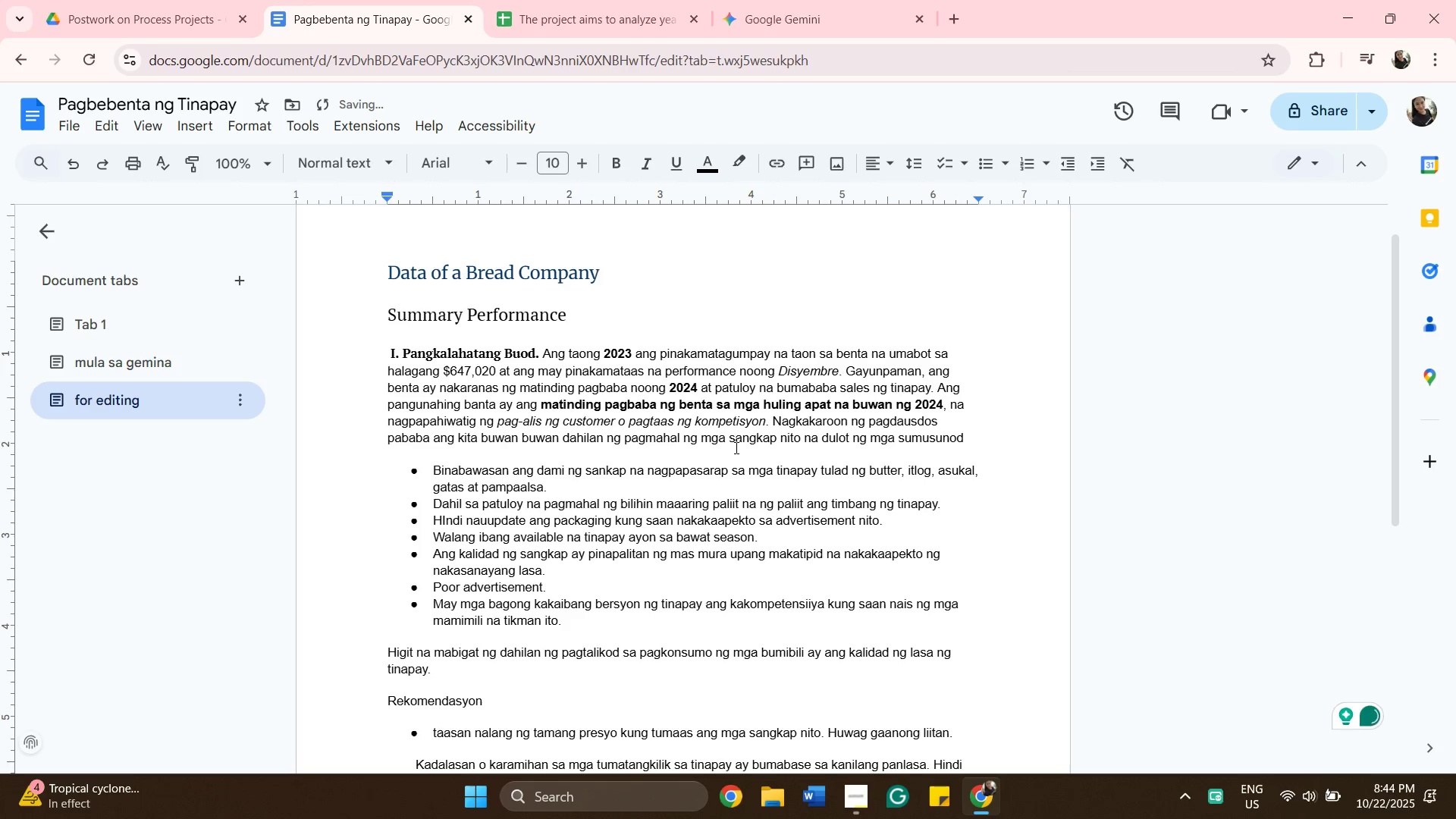 
key(Enter)
 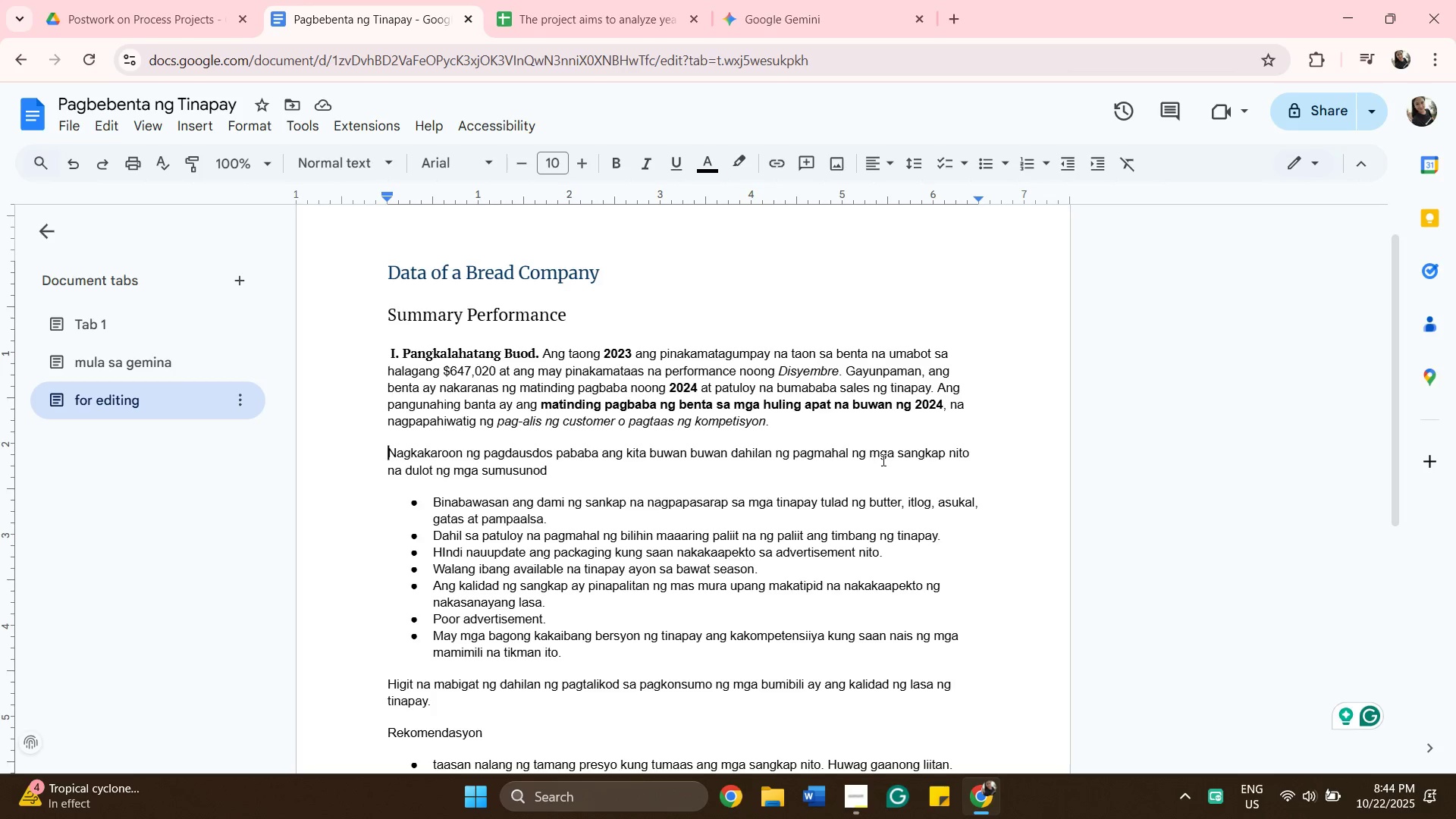 
wait(7.97)
 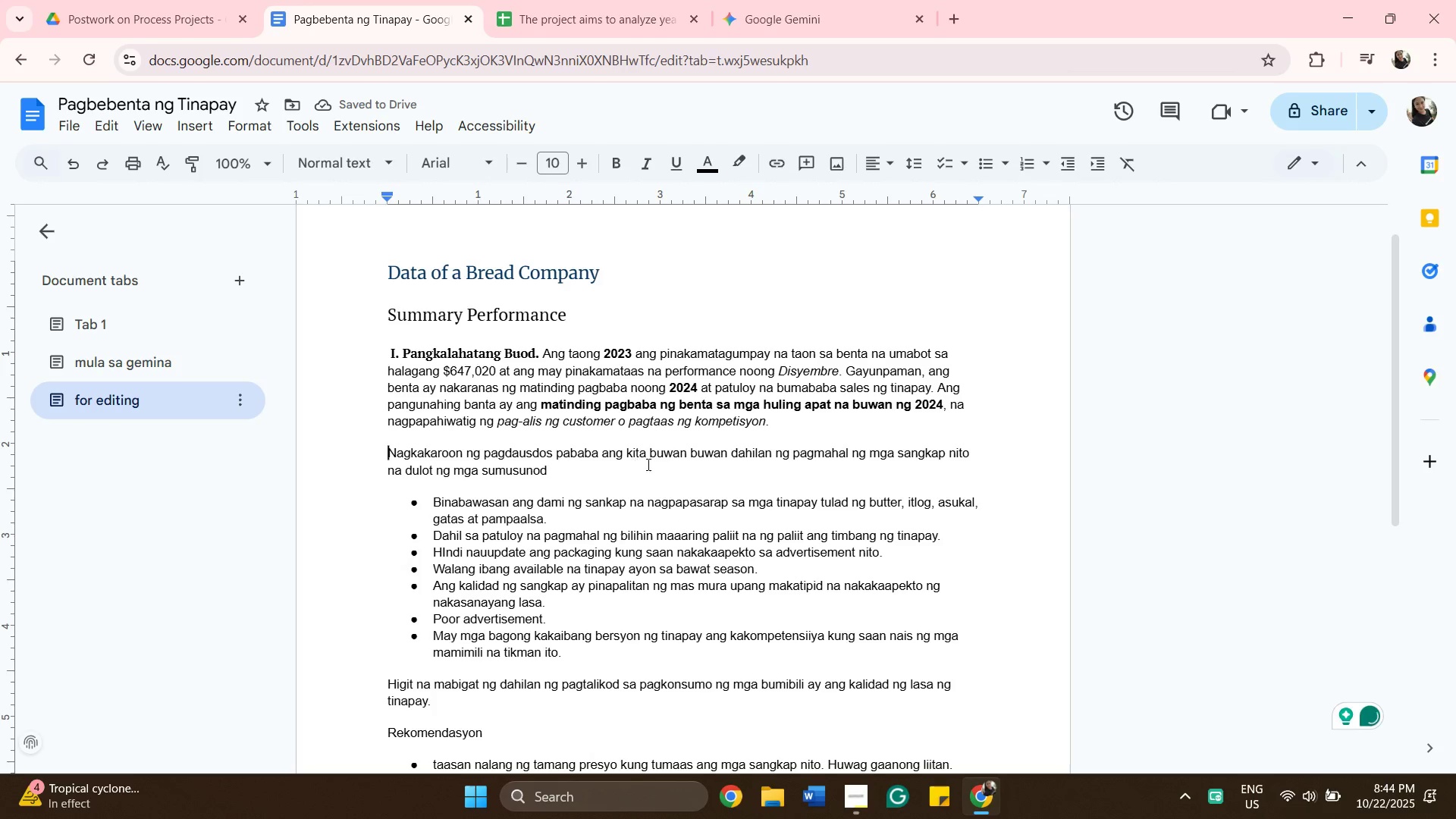 
left_click([576, 481])
 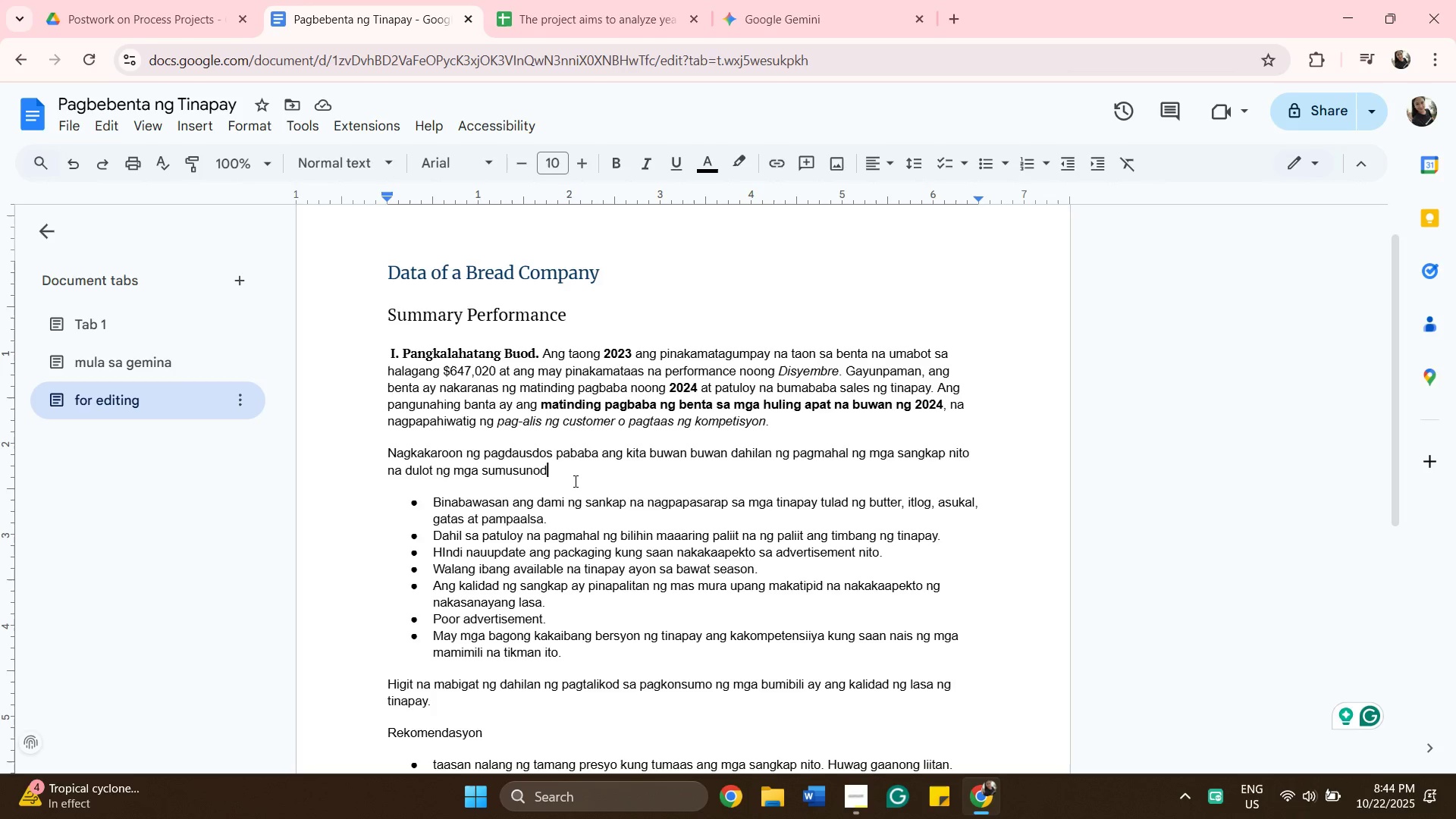 
key(Period)
 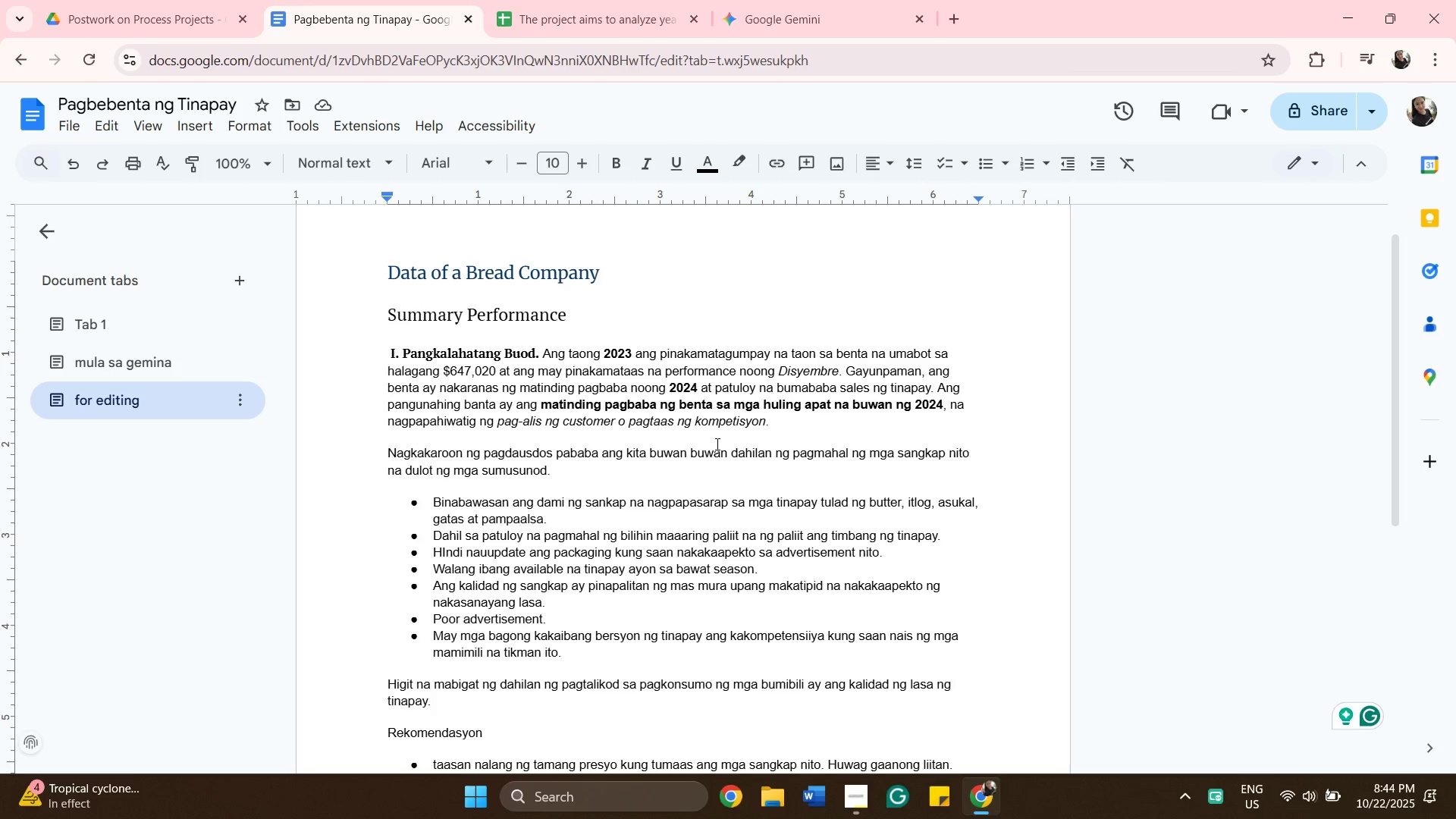 
wait(11.48)
 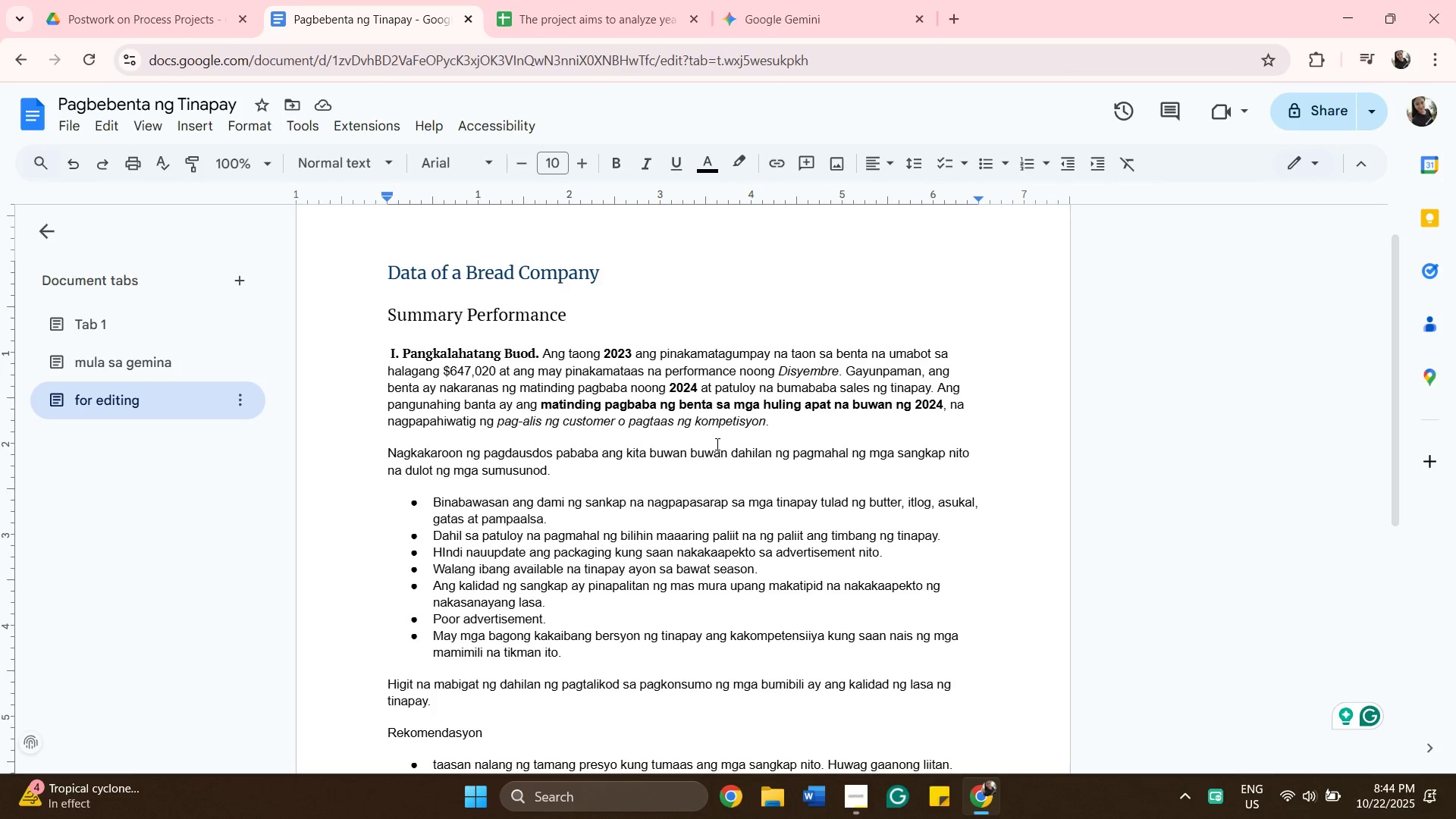 
left_click_drag(start_coordinate=[728, 450], to_coordinate=[726, 455])
 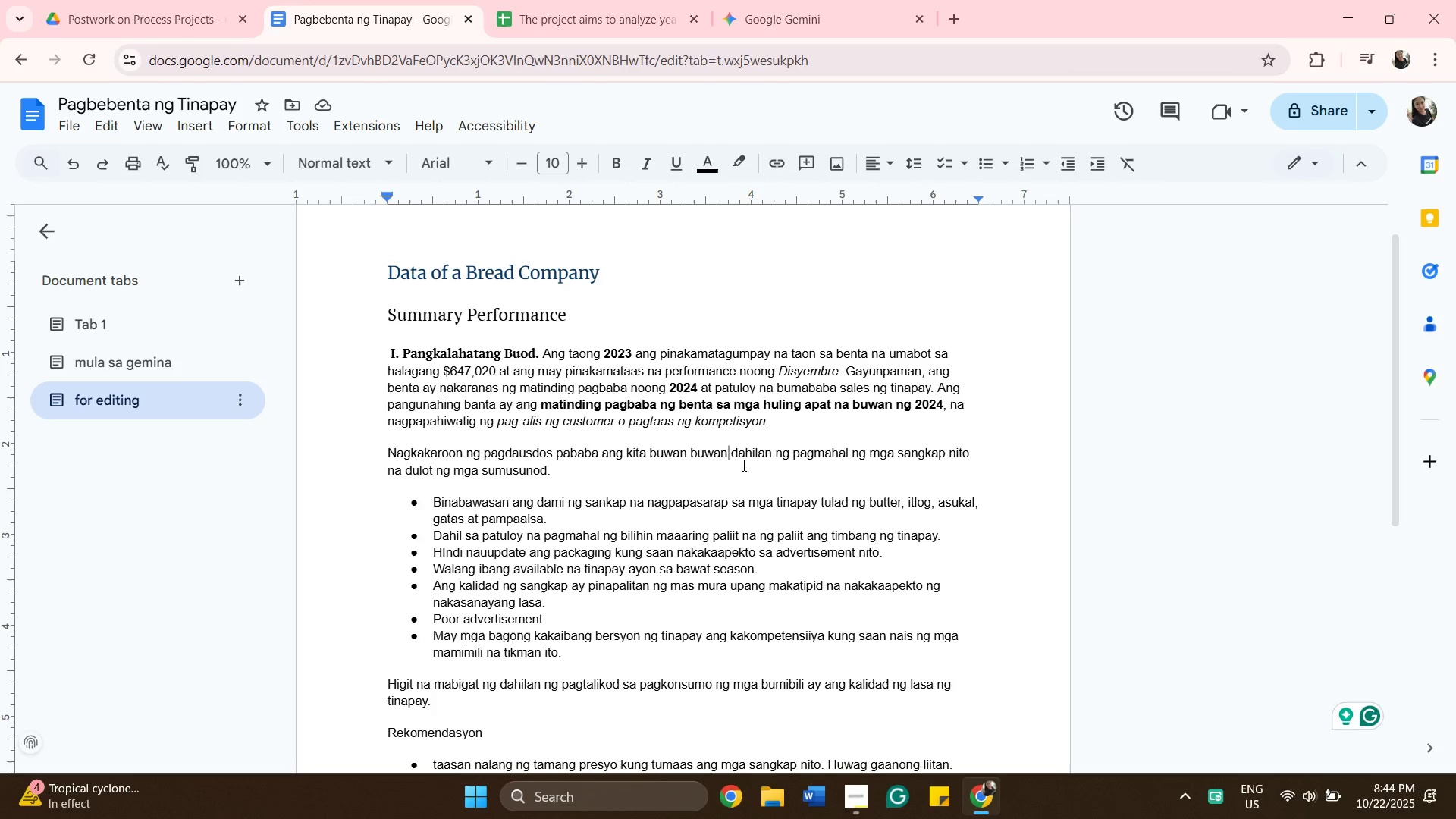 
key(Backspace)
key(Backspace)
key(Backspace)
key(Backspace)
key(Backspace)
key(Backspace)
key(Backspace)
key(Backspace)
key(Backspace)
key(Backspace)
key(Backspace)
type(kaa)
key(Backspace)
type( aon)
 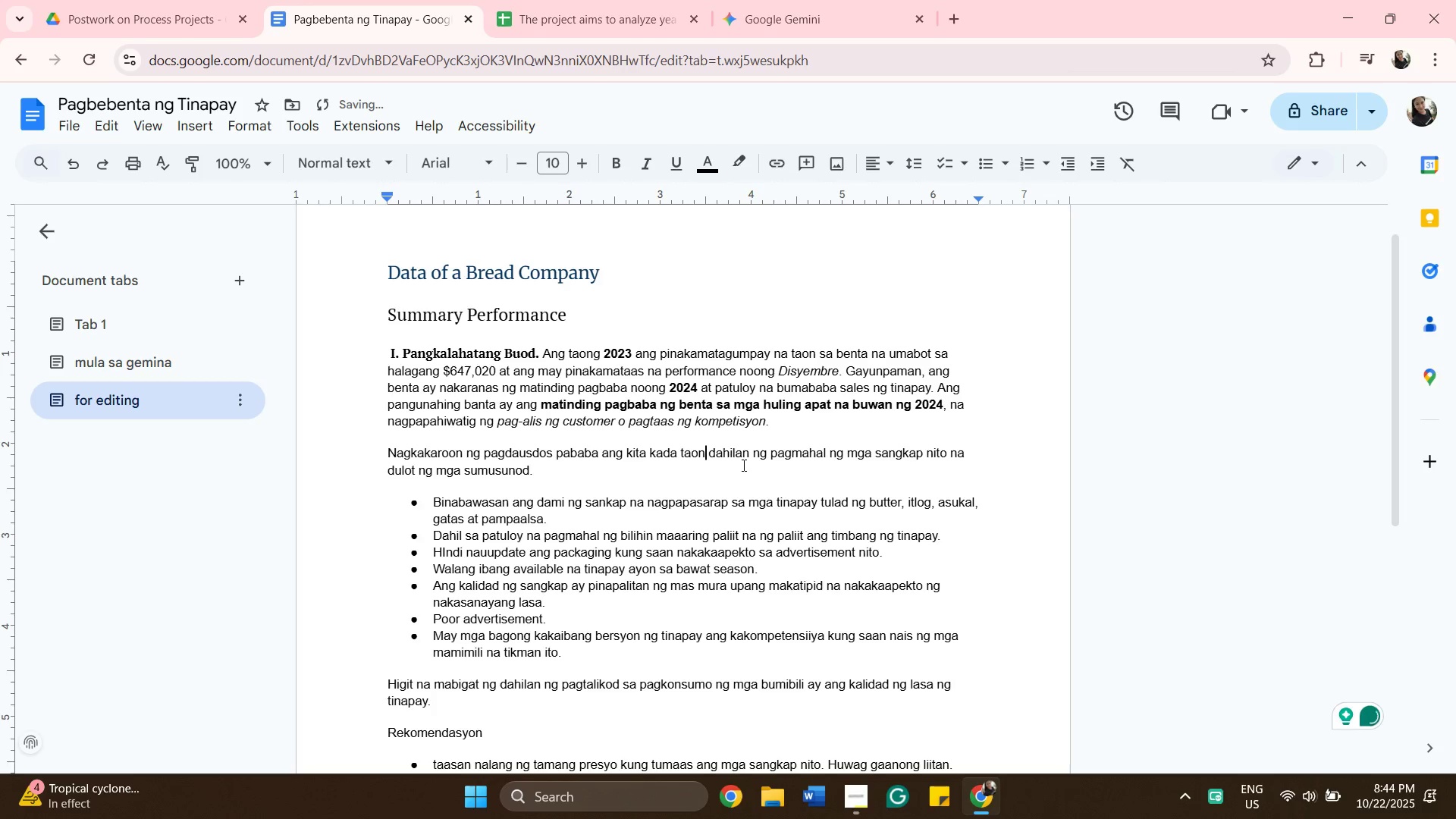 
hold_key(key=D, duration=0.35)
 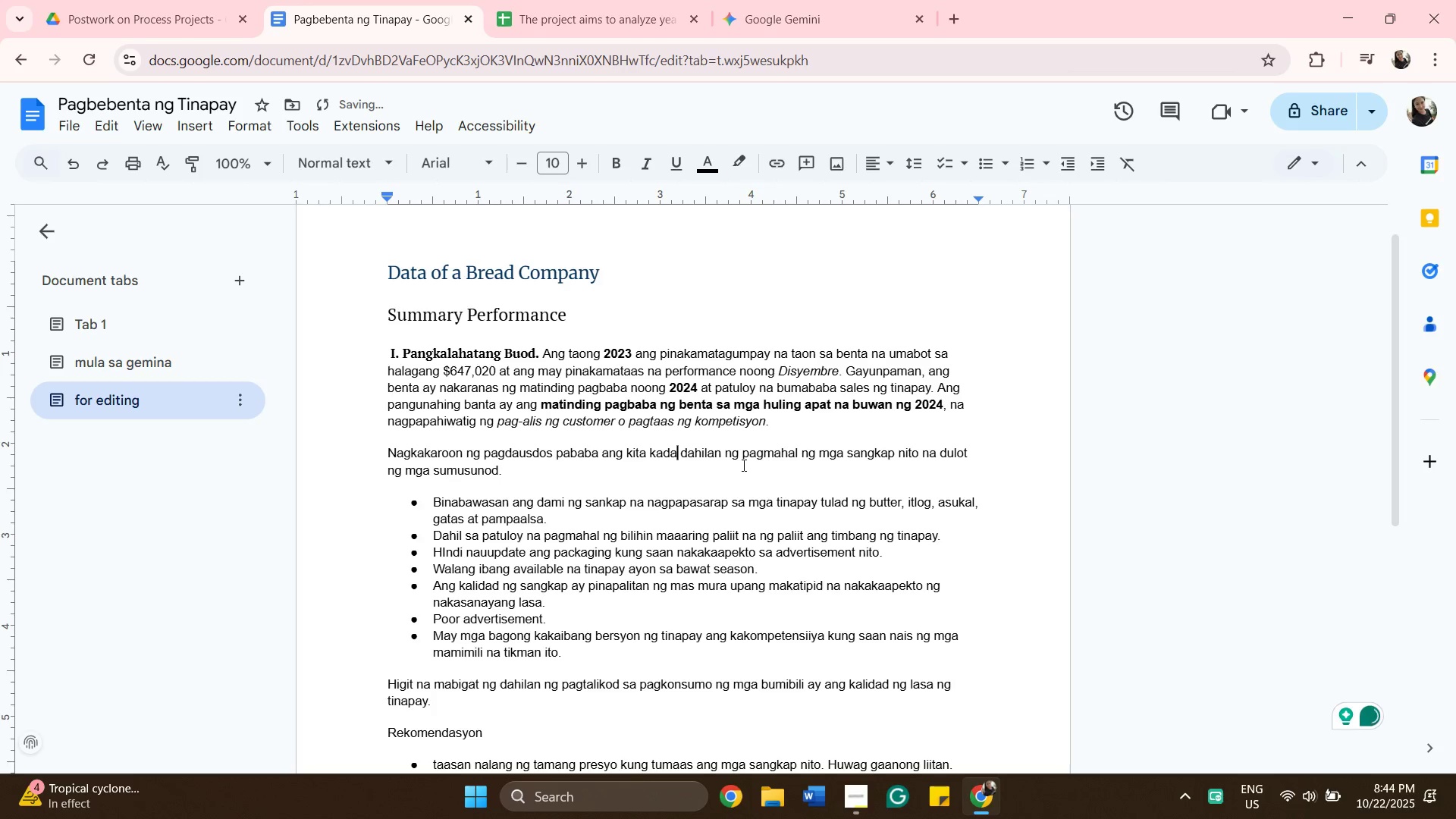 
hold_key(key=T, duration=0.42)
 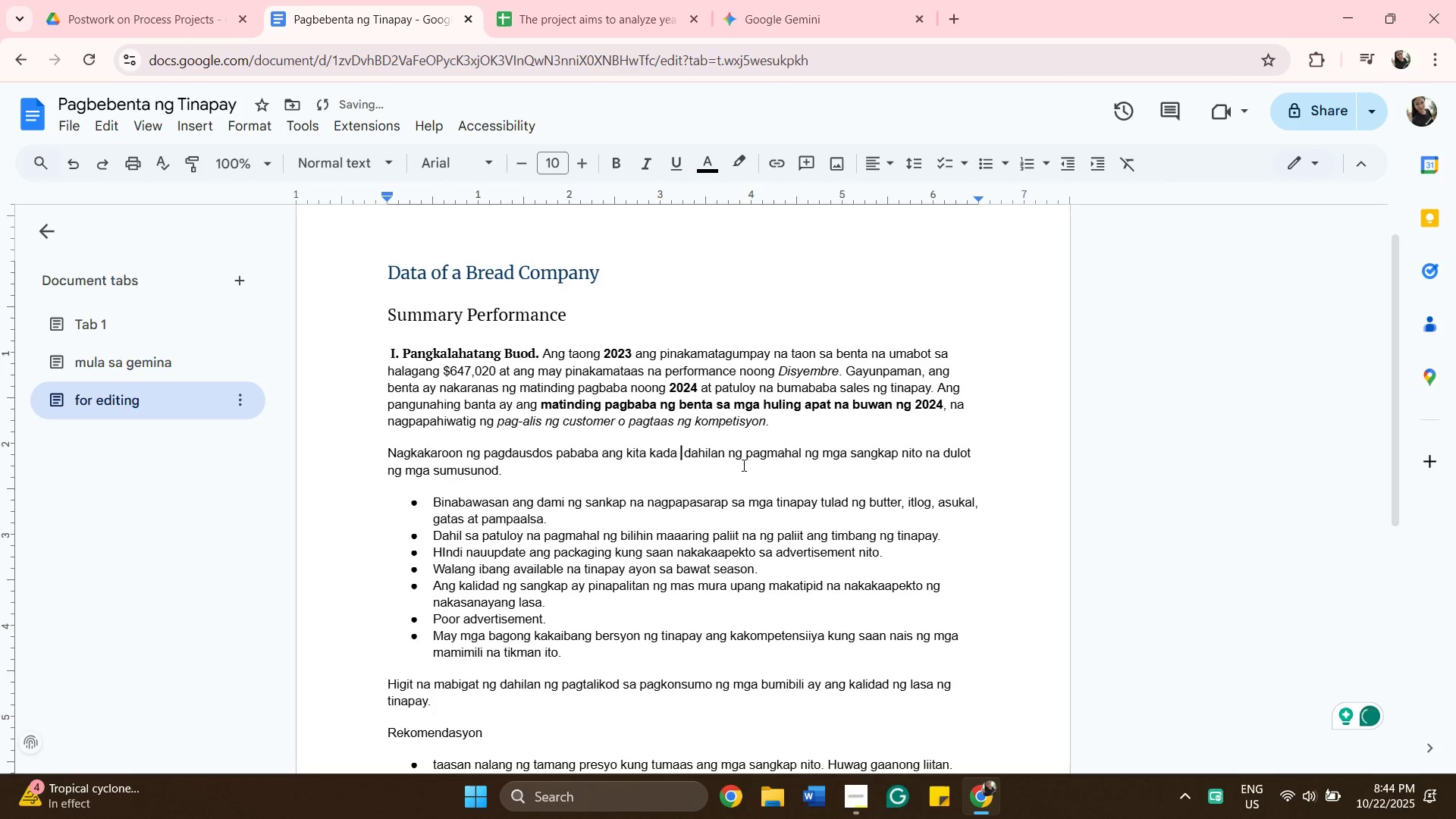 
hold_key(key=T, duration=0.36)
 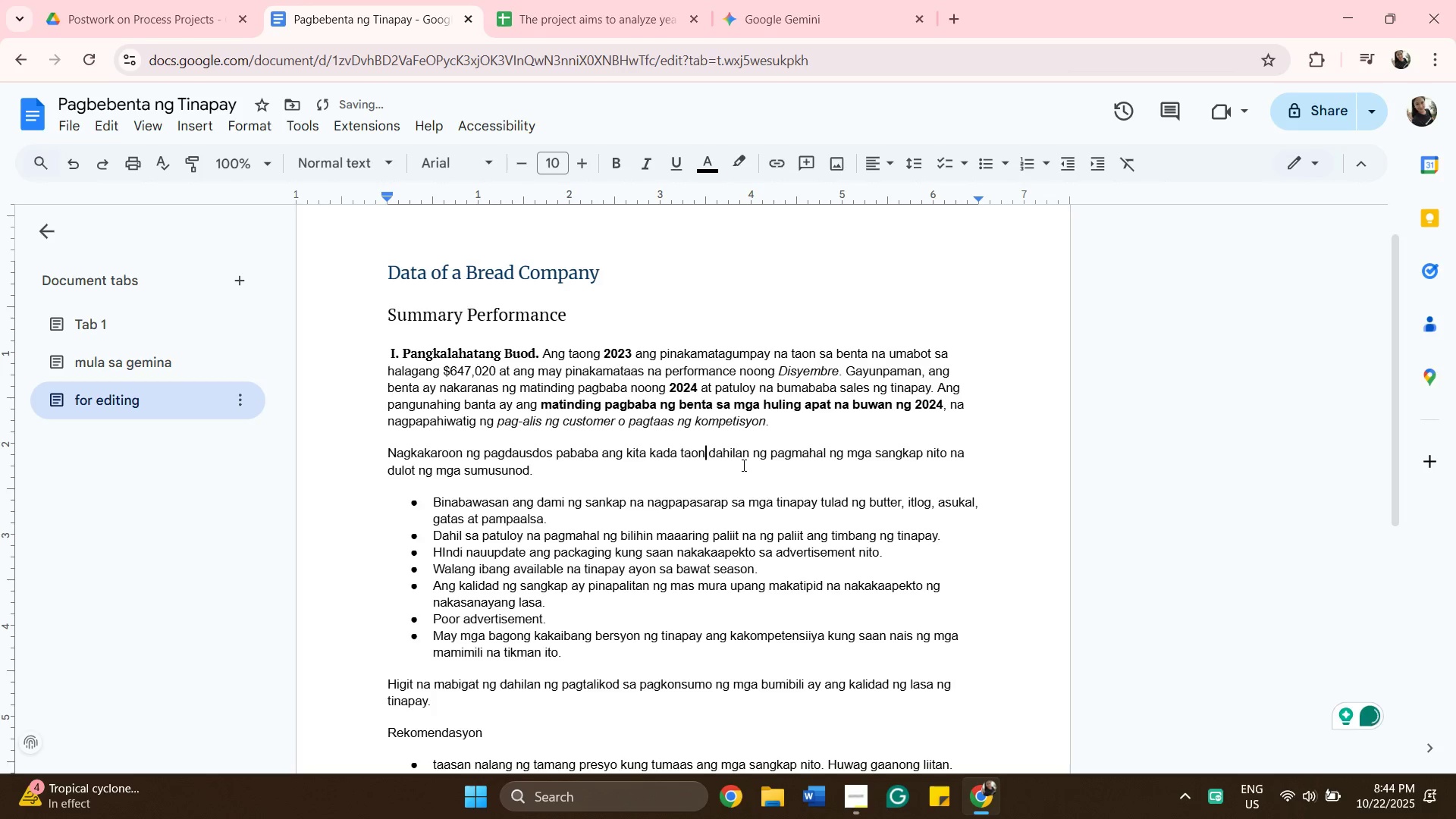 
scroll: coordinate [720, 567], scroll_direction: down, amount: 3.0
 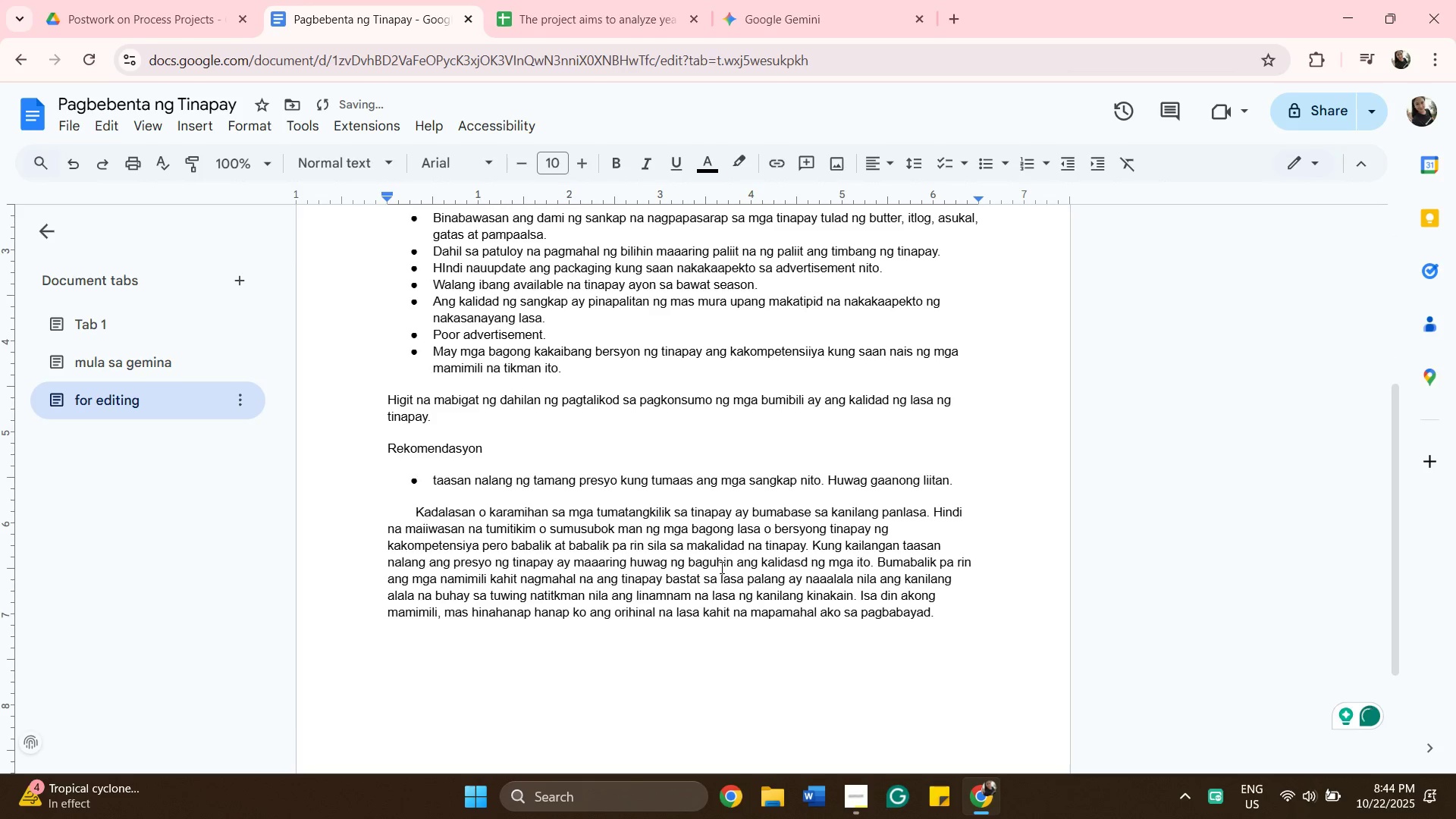 
scroll: coordinate [720, 569], scroll_direction: up, amount: 6.0
 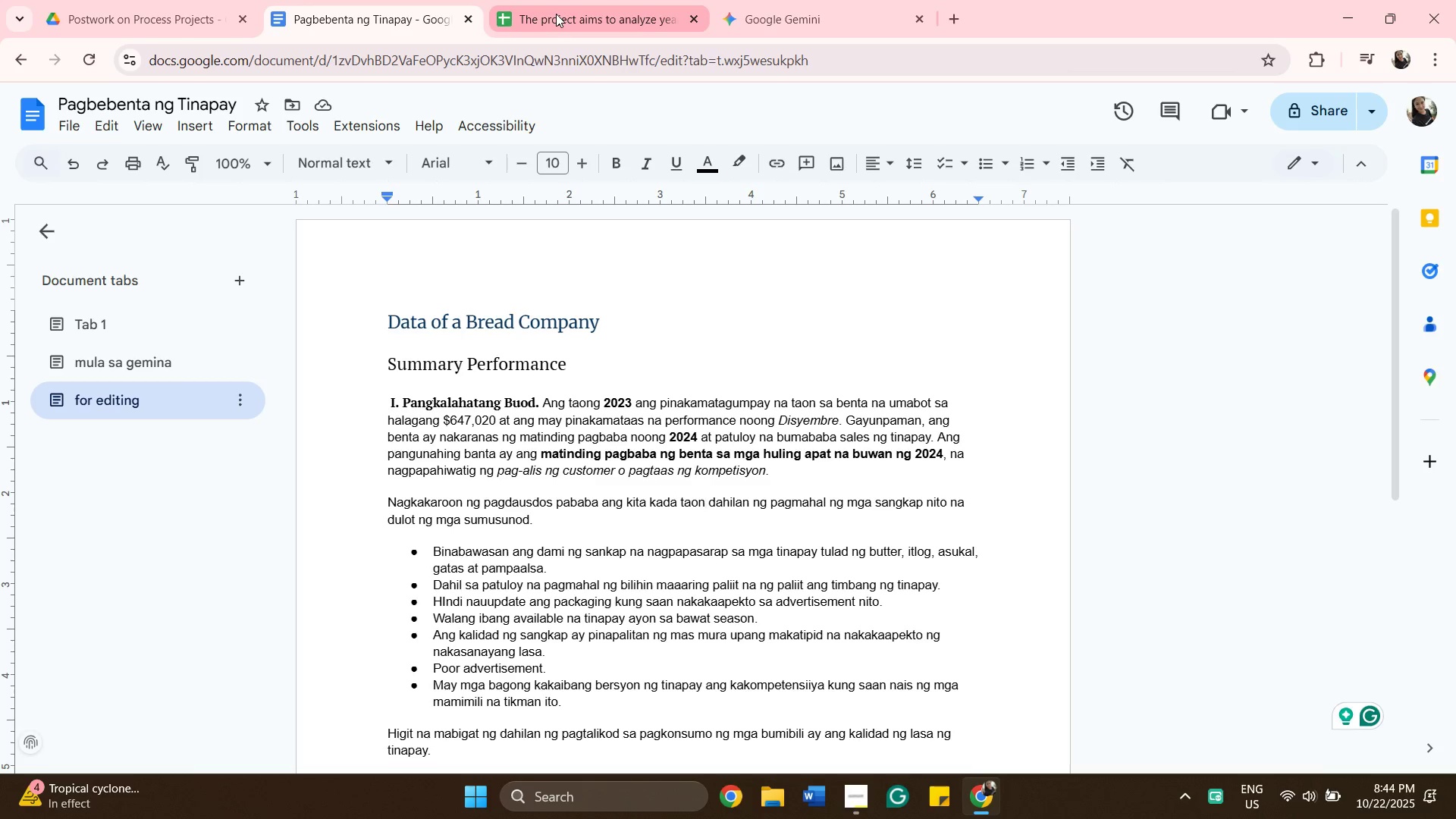 
wait(9.69)
 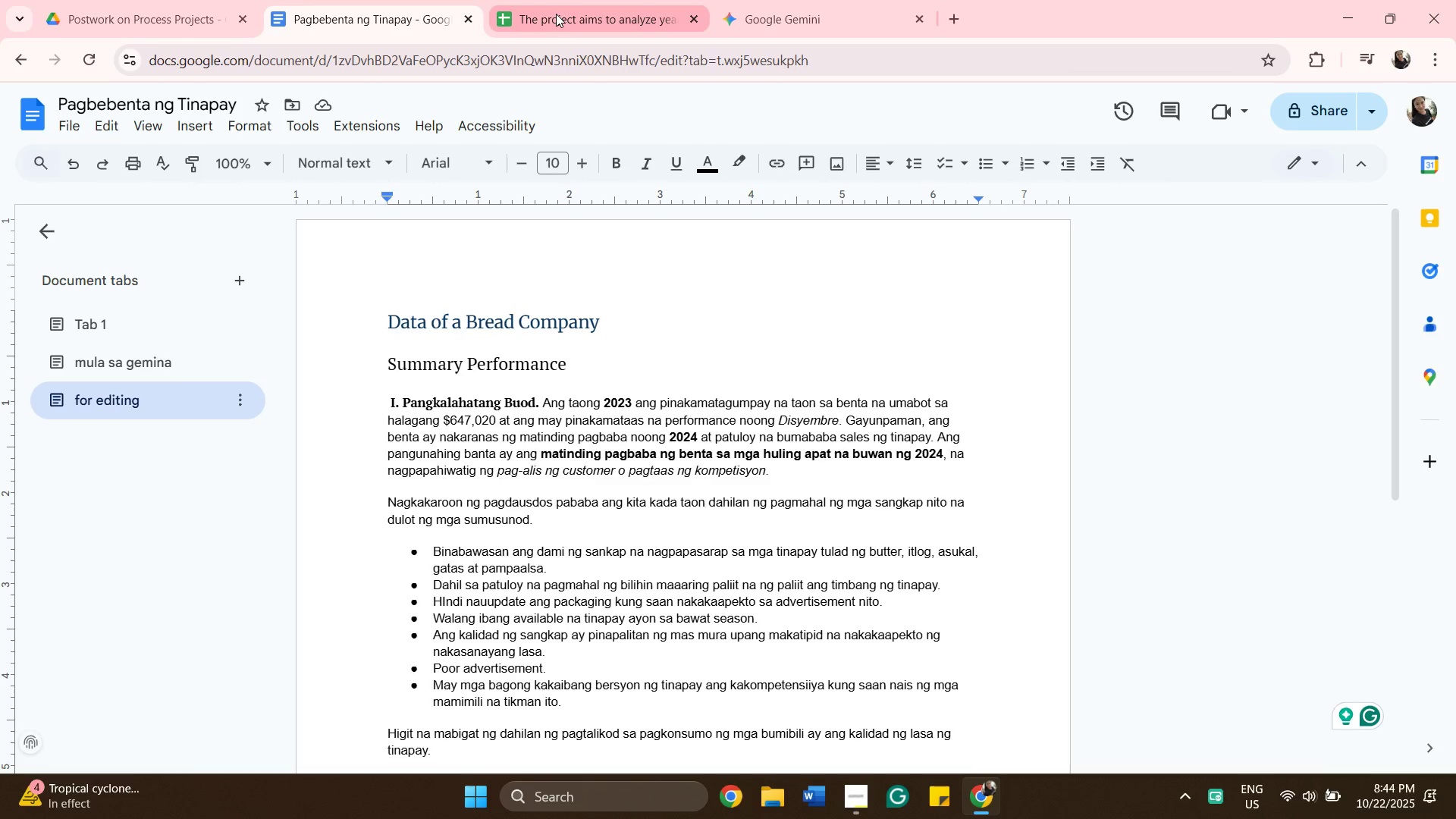 
left_click([556, 14])
 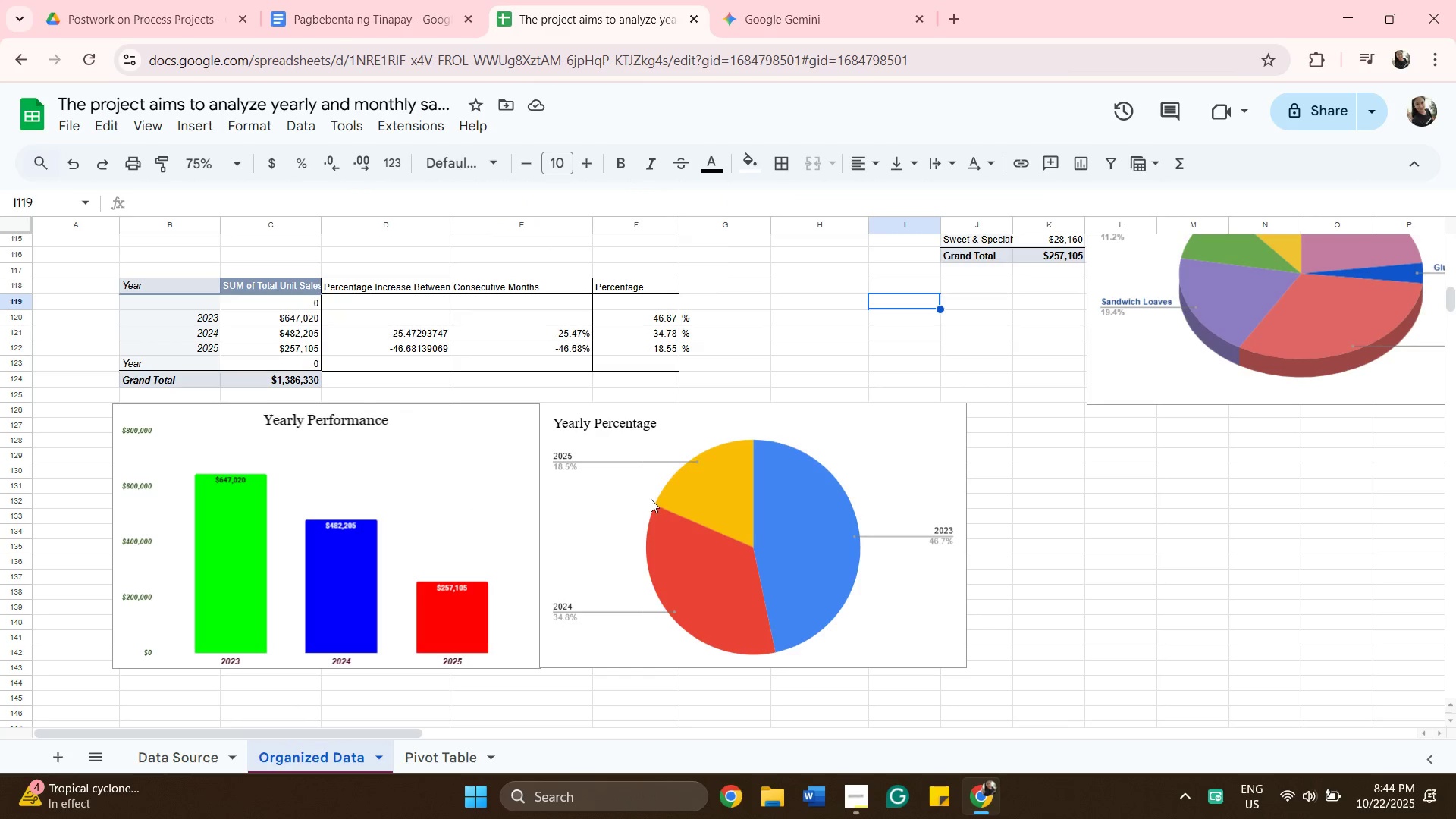 
scroll: coordinate [943, 566], scroll_direction: up, amount: 23.0
 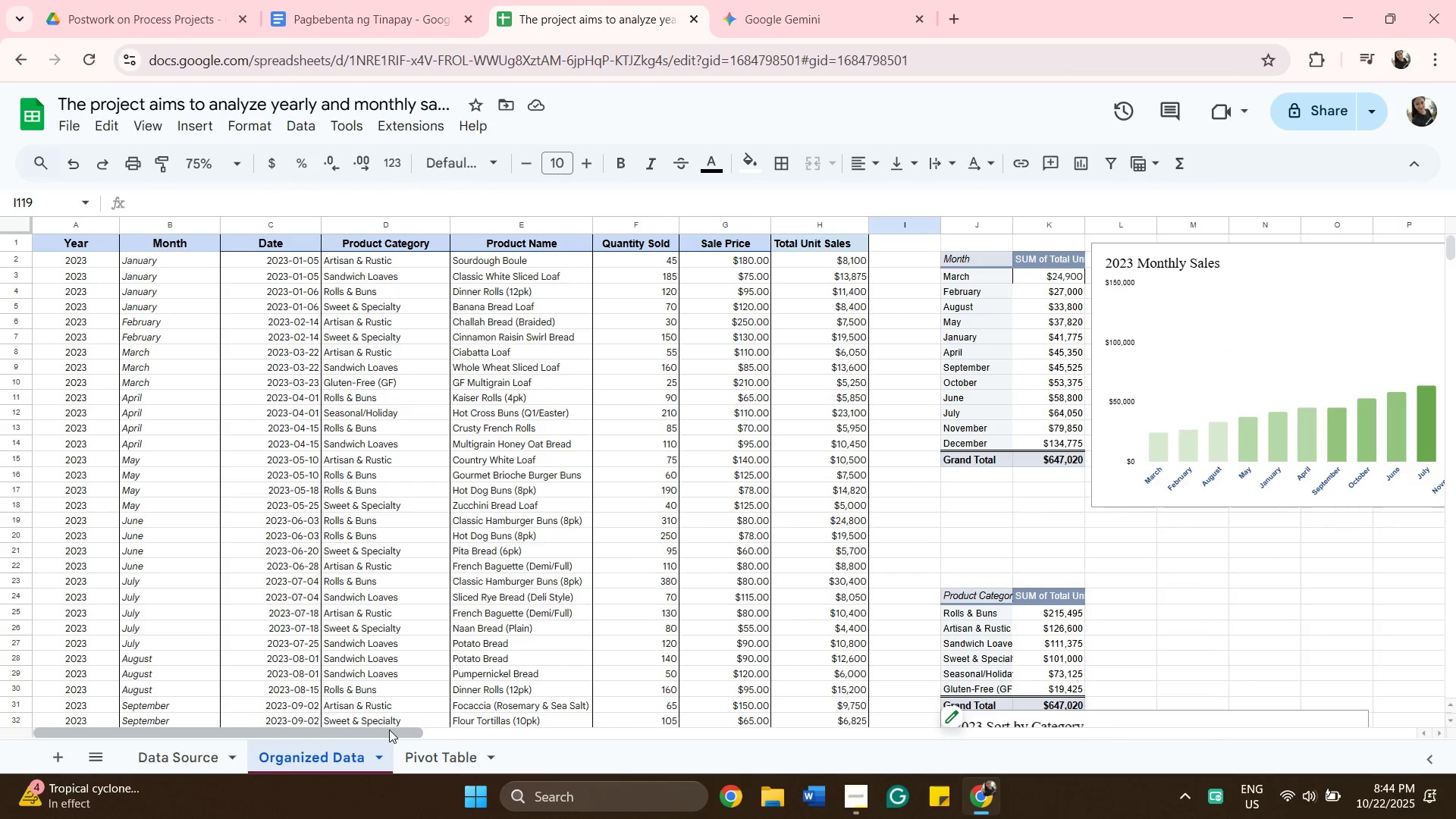 
left_click_drag(start_coordinate=[389, 730], to_coordinate=[516, 768])
 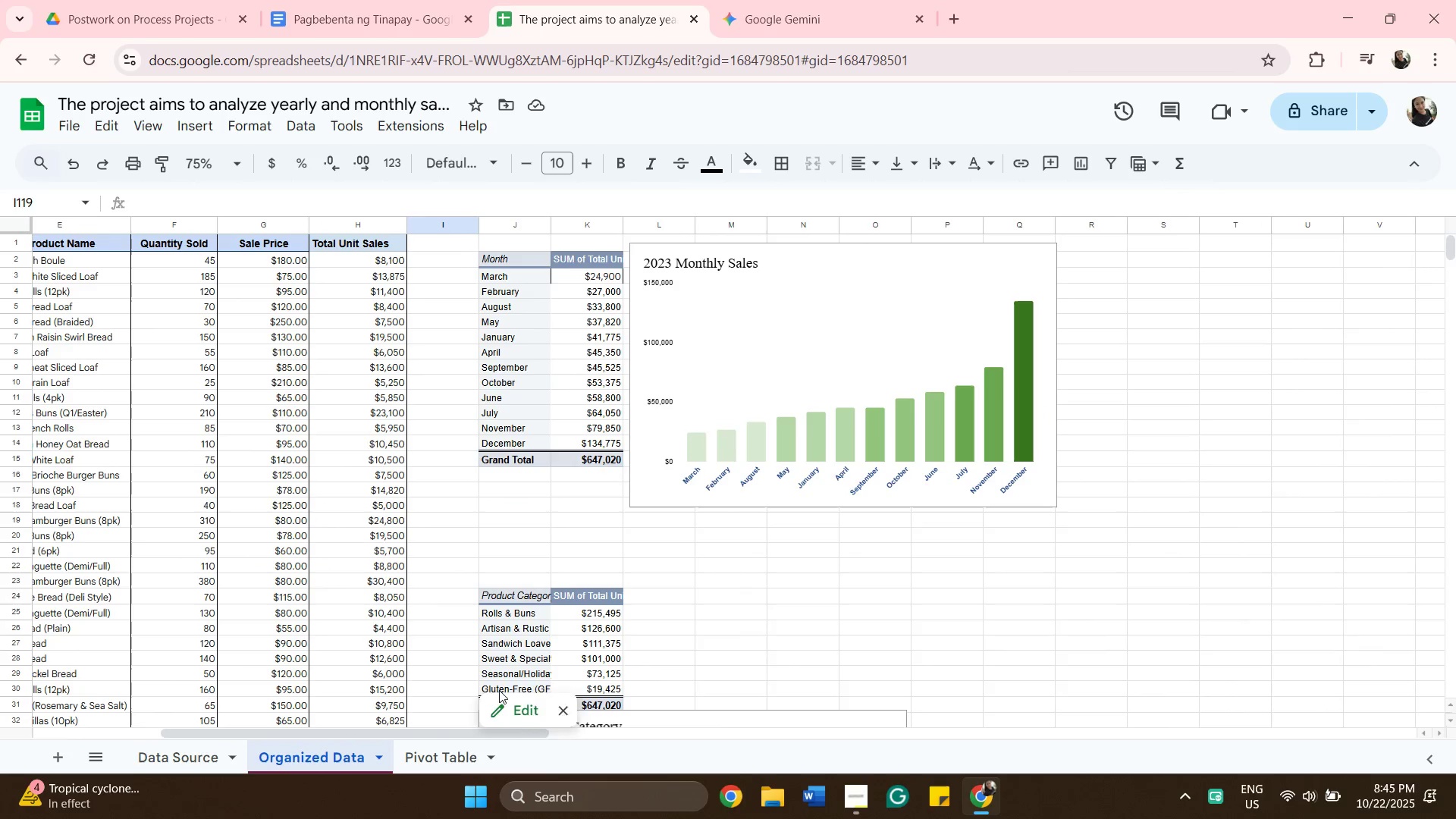 
scroll: coordinate [496, 685], scroll_direction: up, amount: 4.0
 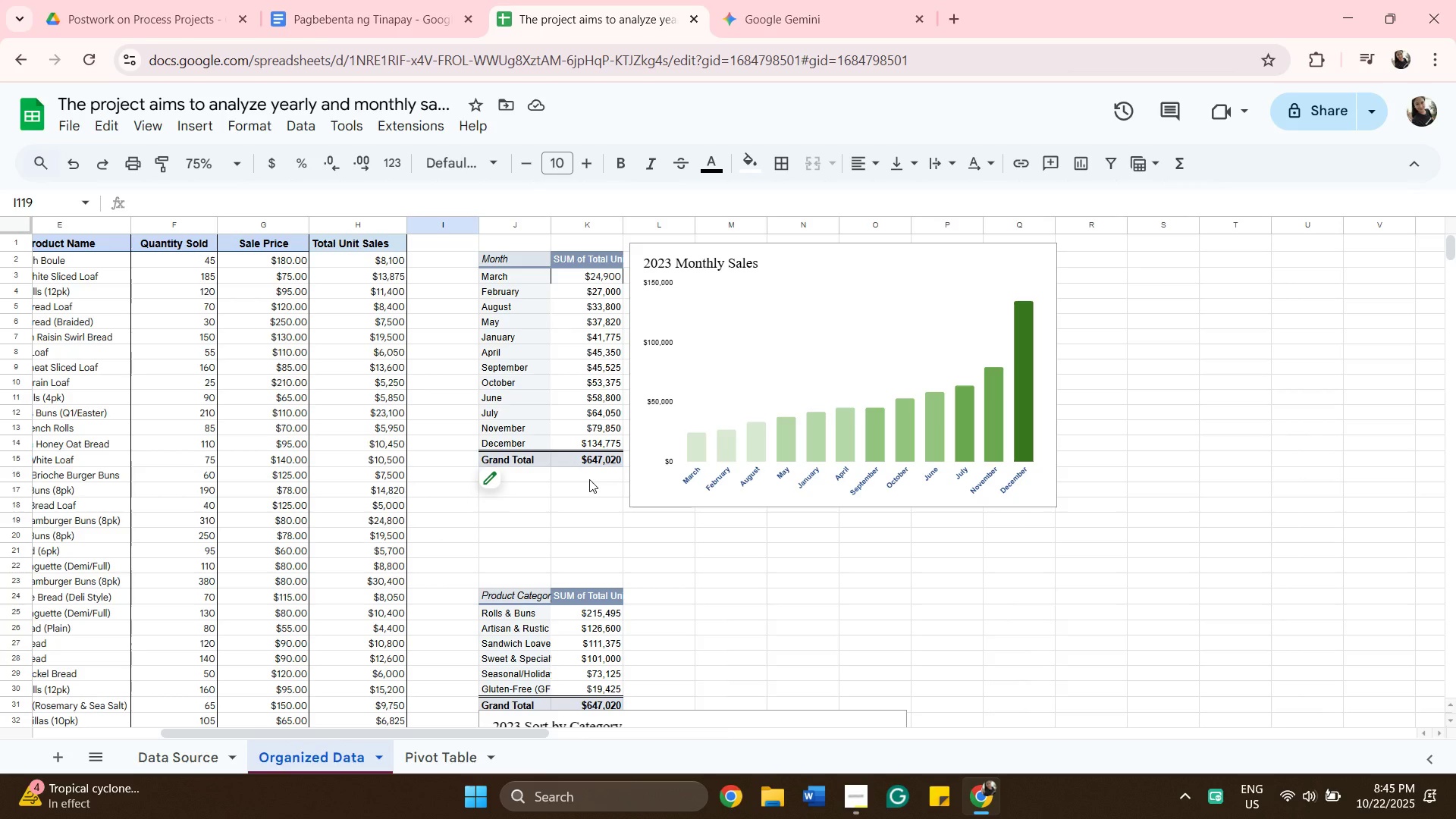 
wait(23.59)
 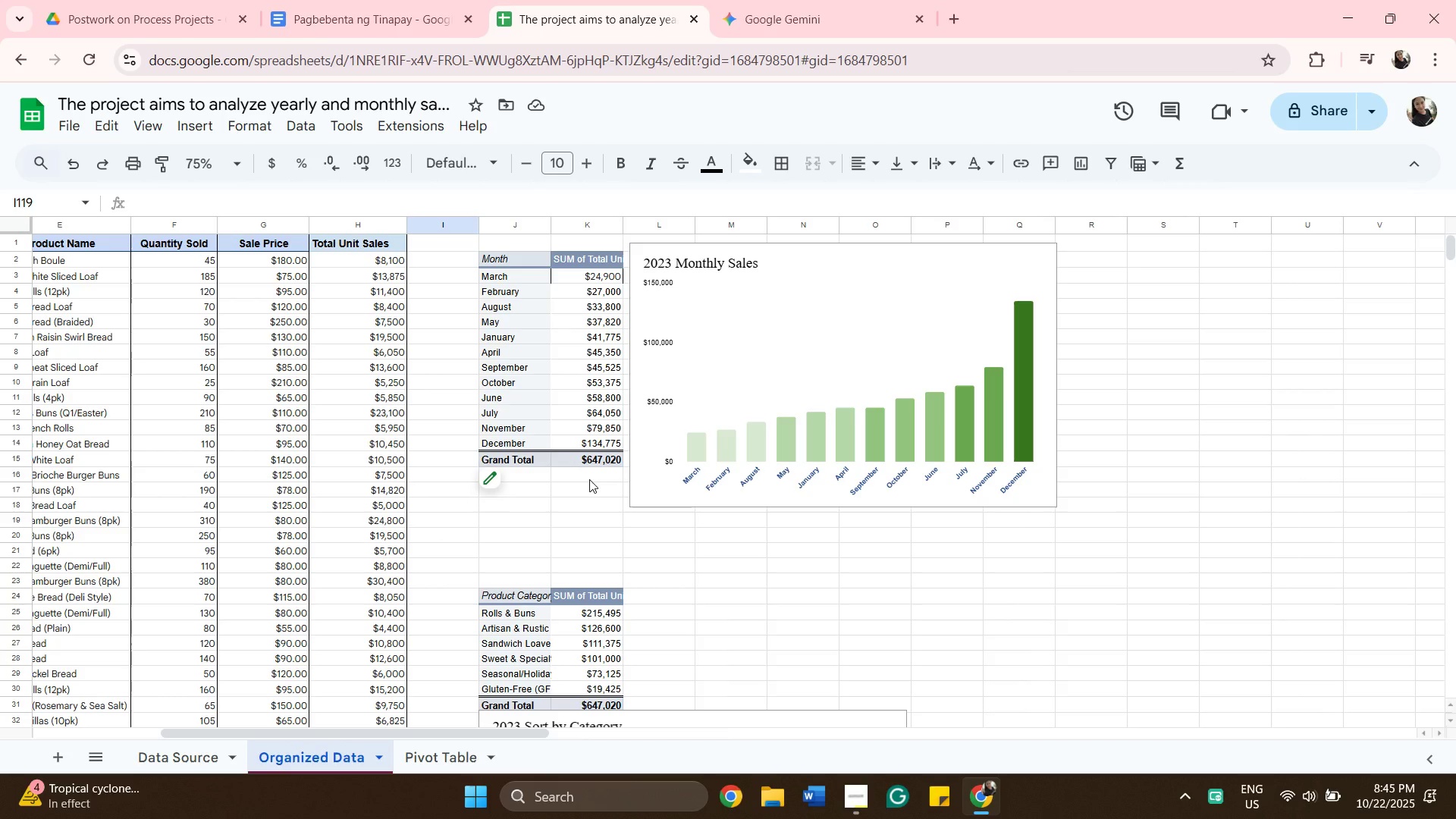 
scroll: coordinate [521, 552], scroll_direction: down, amount: 3.0
 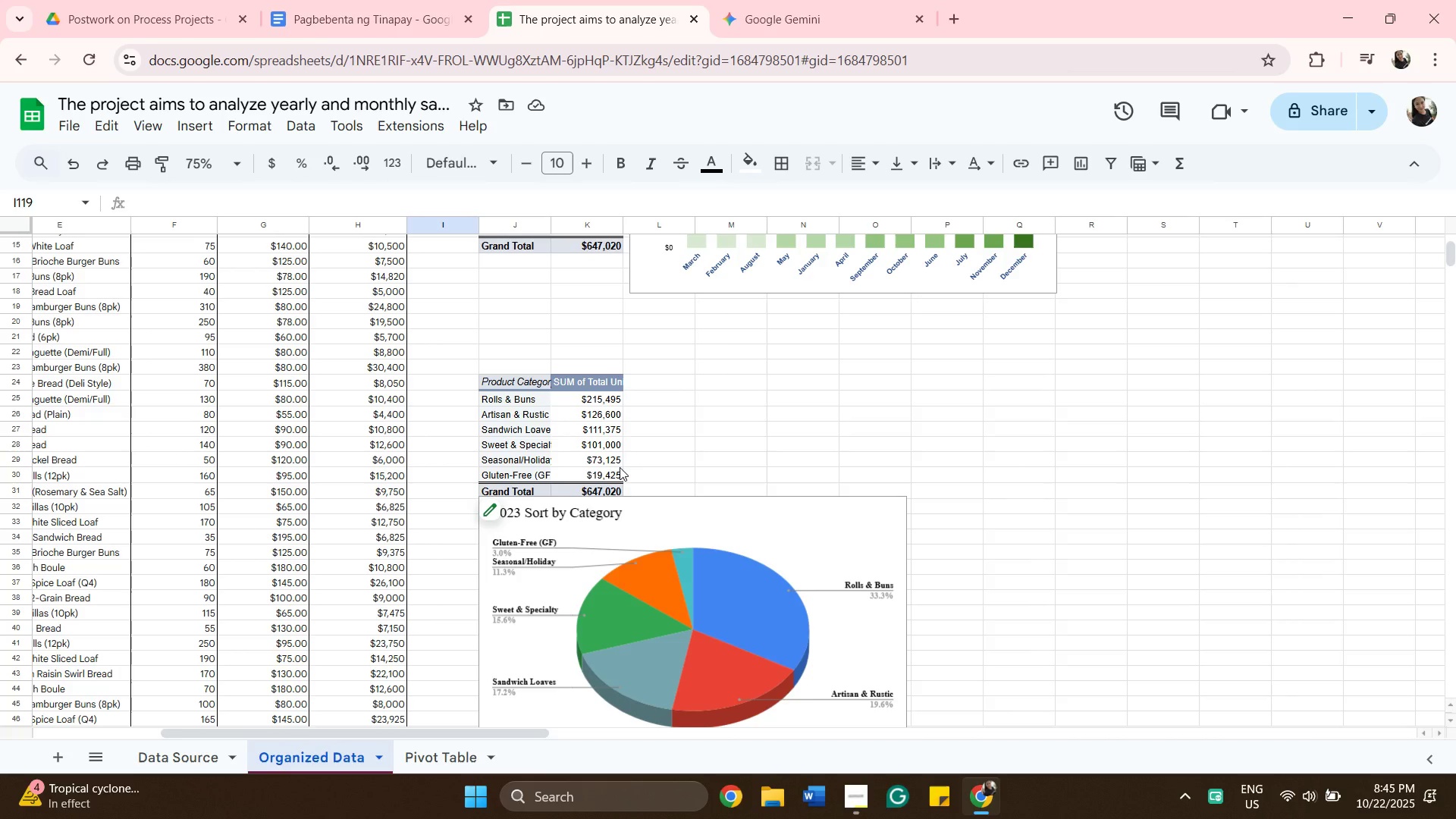 
scroll: coordinate [623, 460], scroll_direction: up, amount: 2.0
 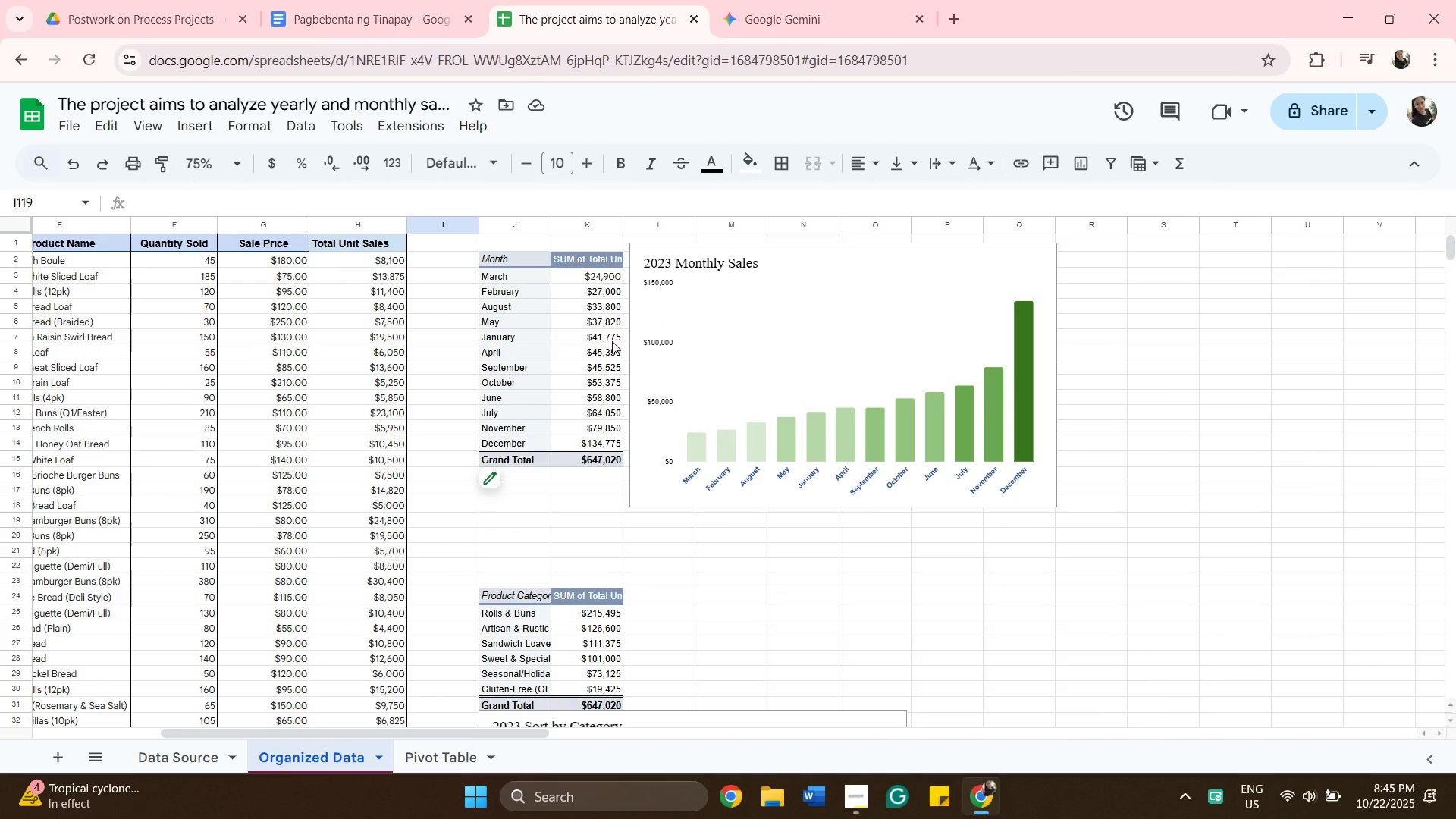 
wait(8.8)
 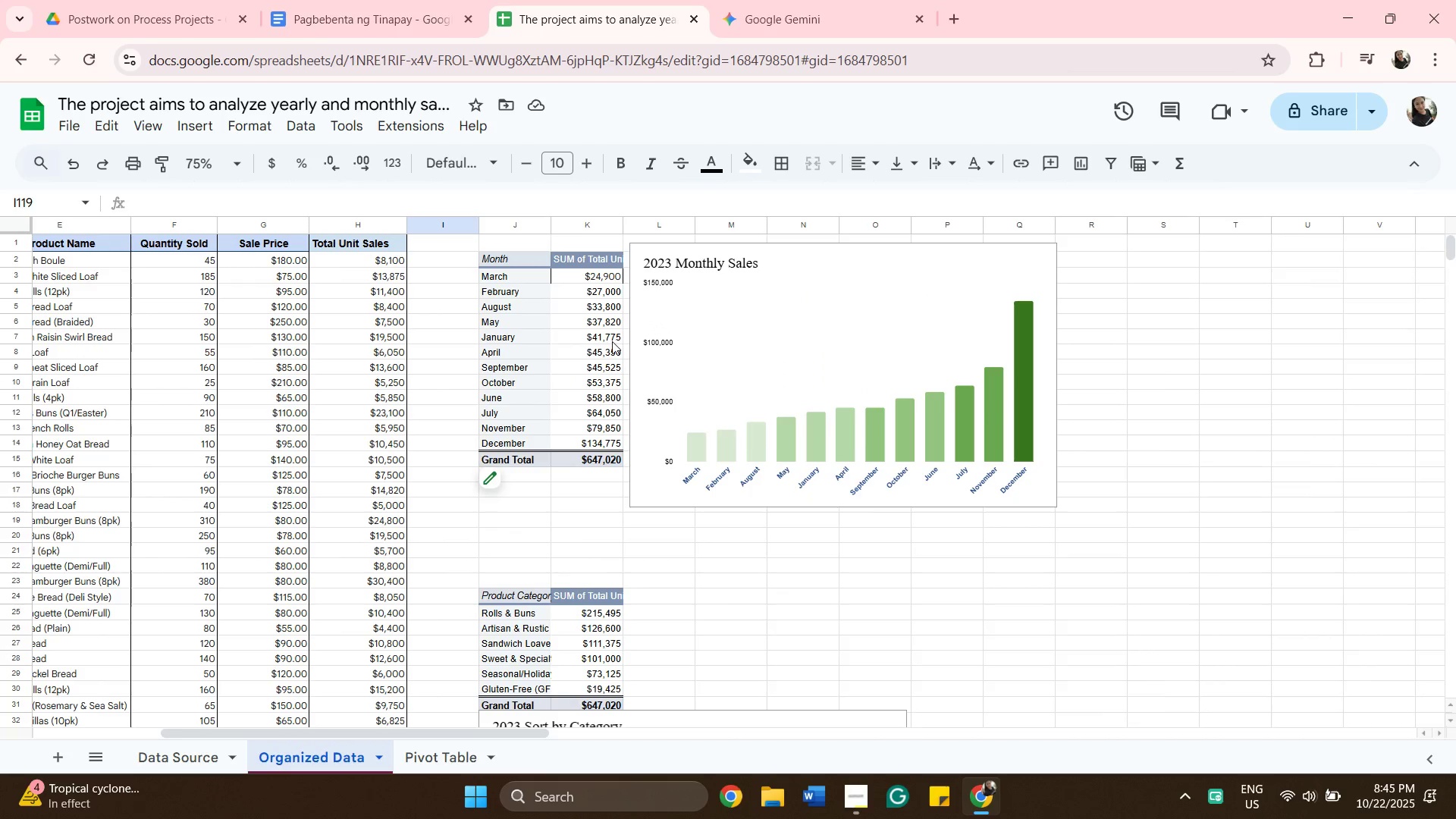 
scroll: coordinate [579, 387], scroll_direction: down, amount: 11.0
 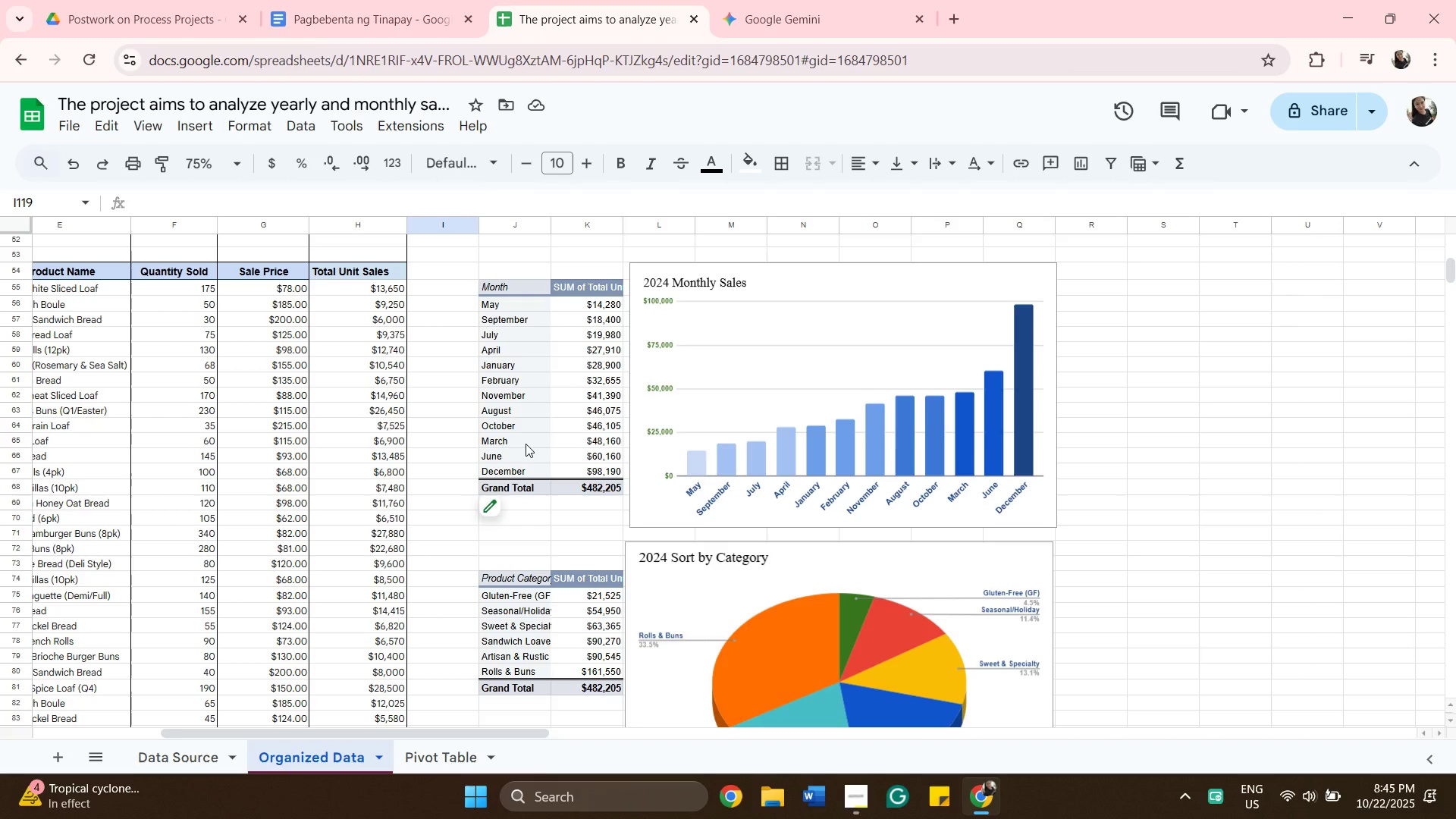 
wait(16.2)
 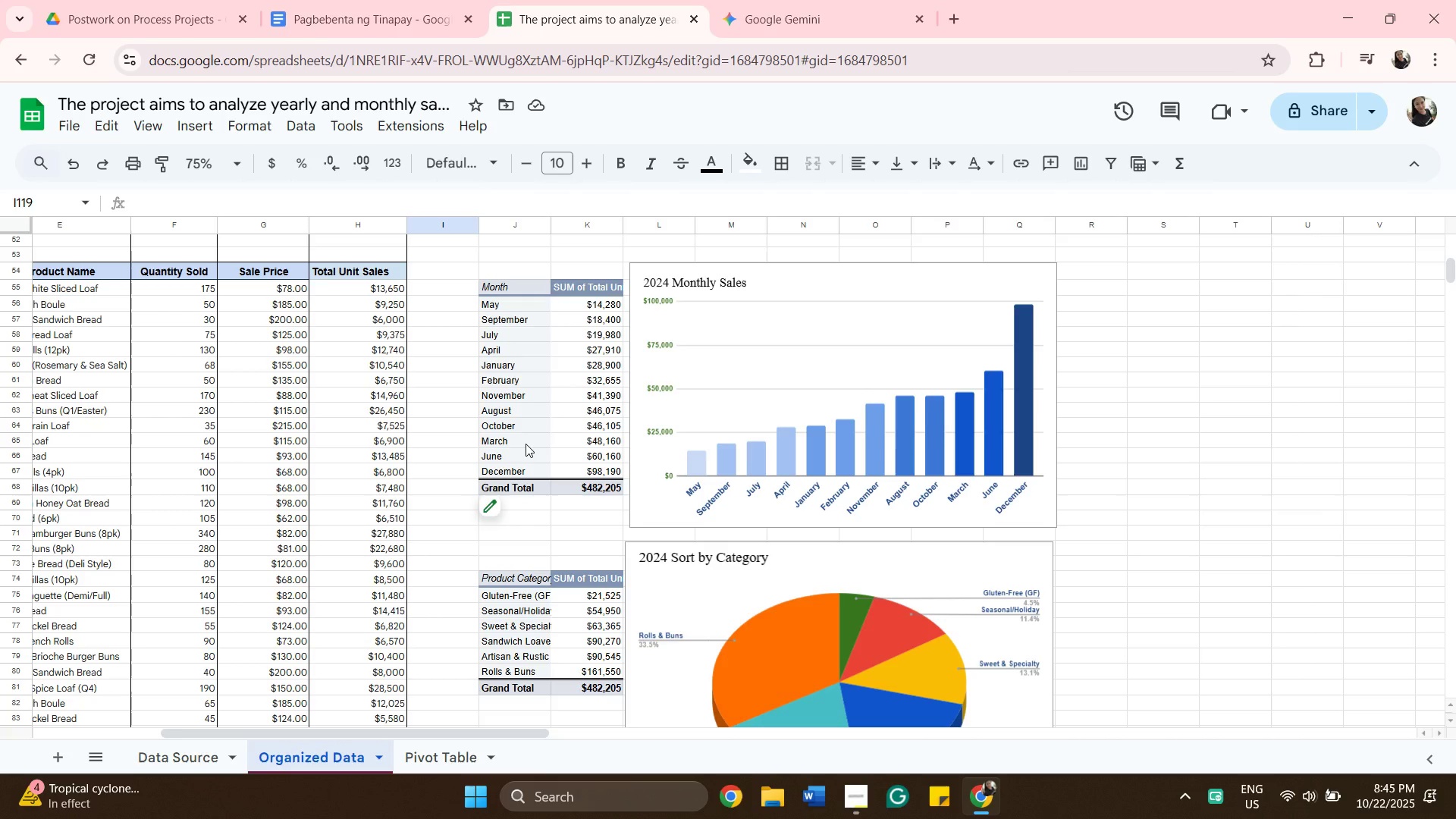 
scroll: coordinate [544, 458], scroll_direction: down, amount: 2.0
 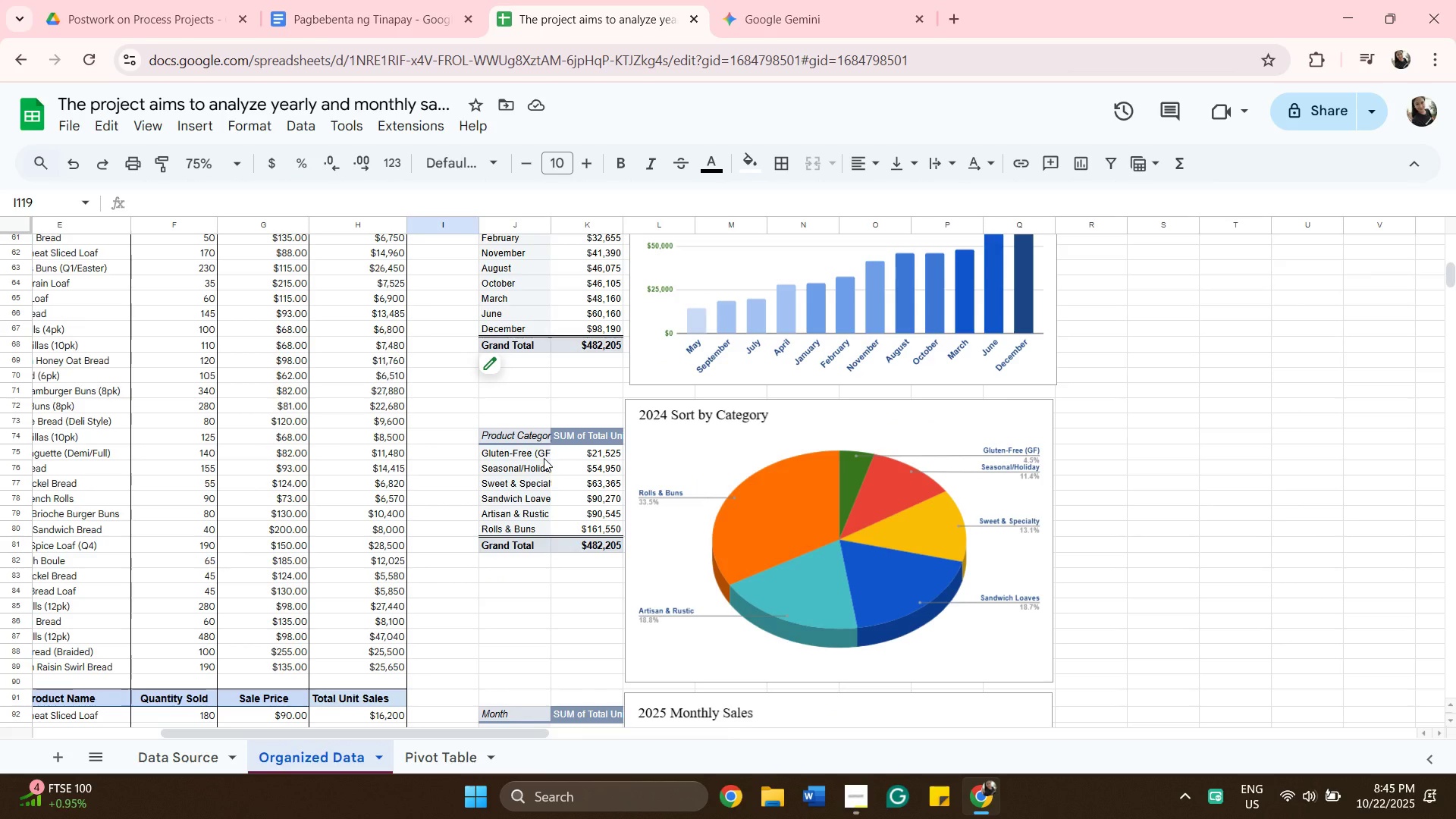 
scroll: coordinate [579, 449], scroll_direction: up, amount: 6.0
 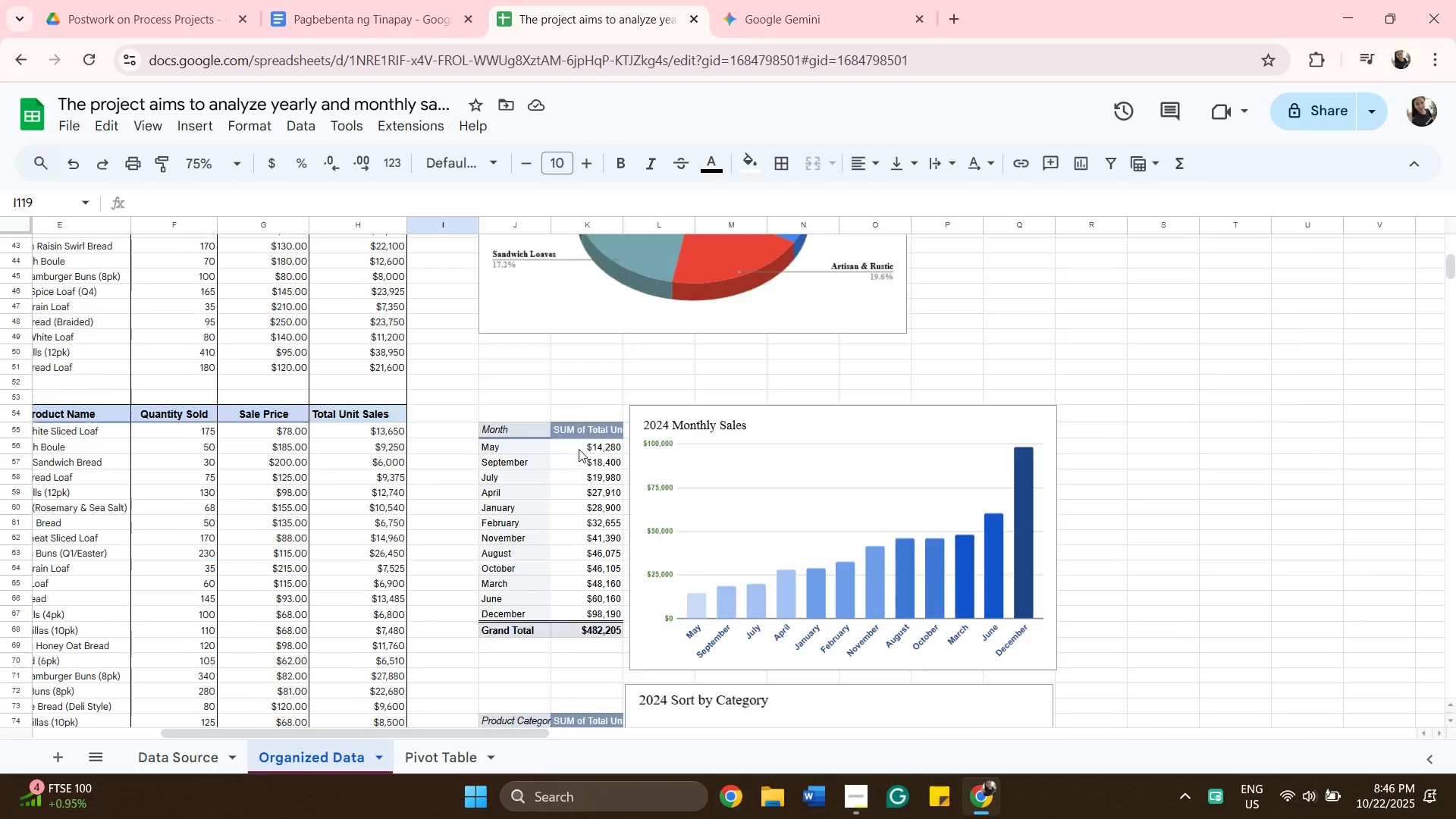 
scroll: coordinate [579, 449], scroll_direction: down, amount: 3.0
 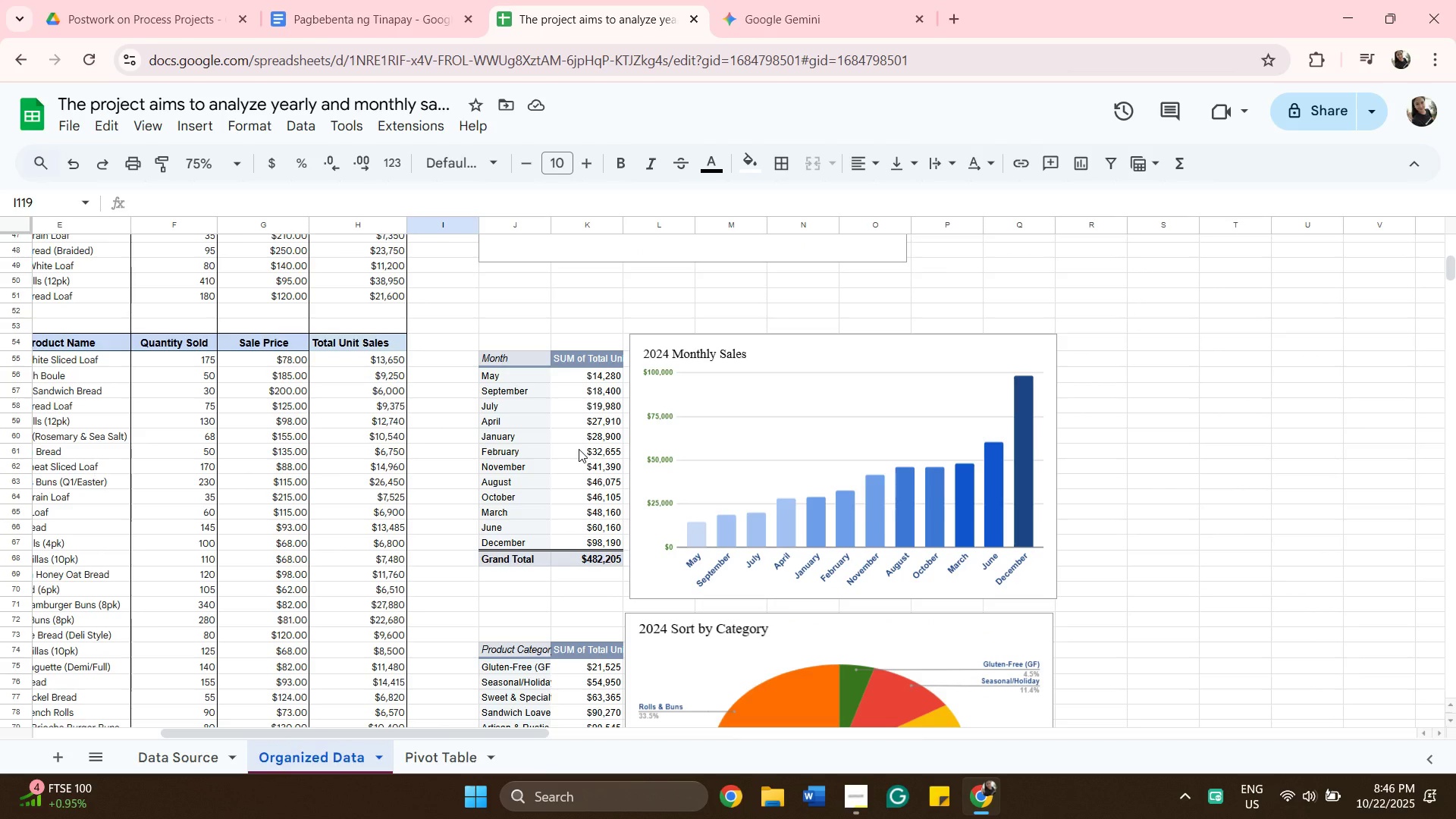 
wait(6.83)
 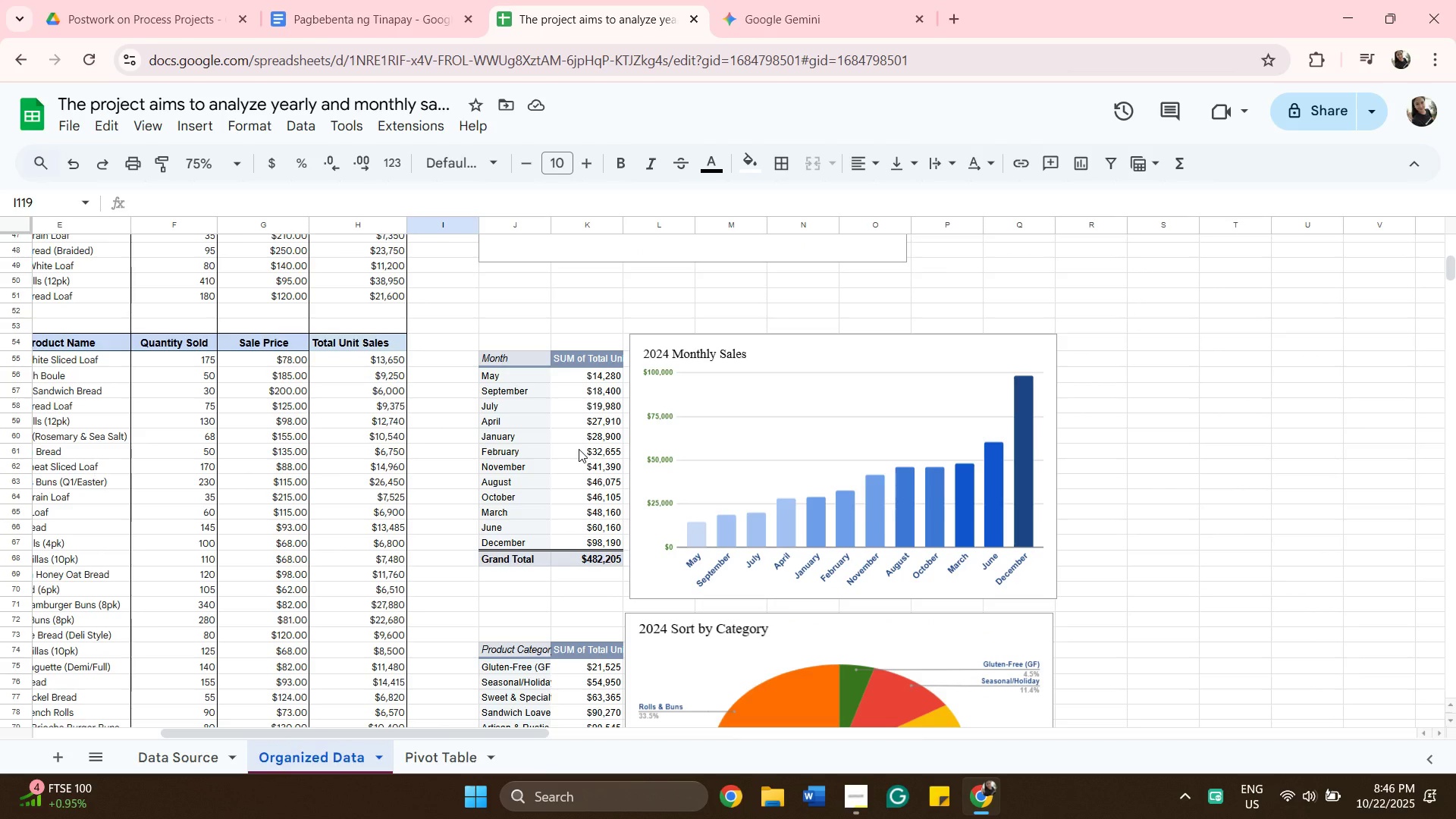 
scroll: coordinate [476, 367], scroll_direction: down, amount: 4.0
 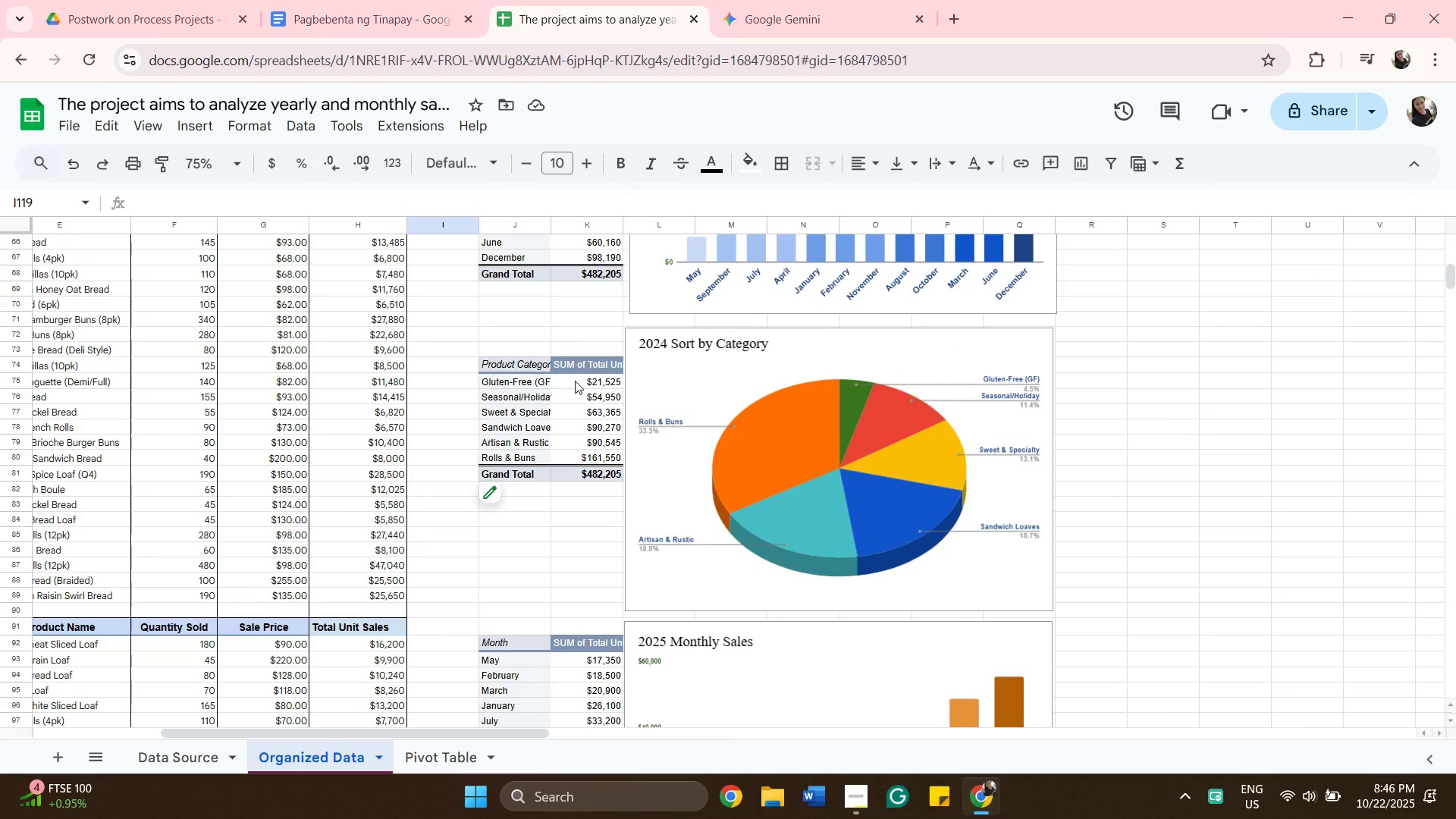 
scroll: coordinate [575, 381], scroll_direction: up, amount: 1.0
 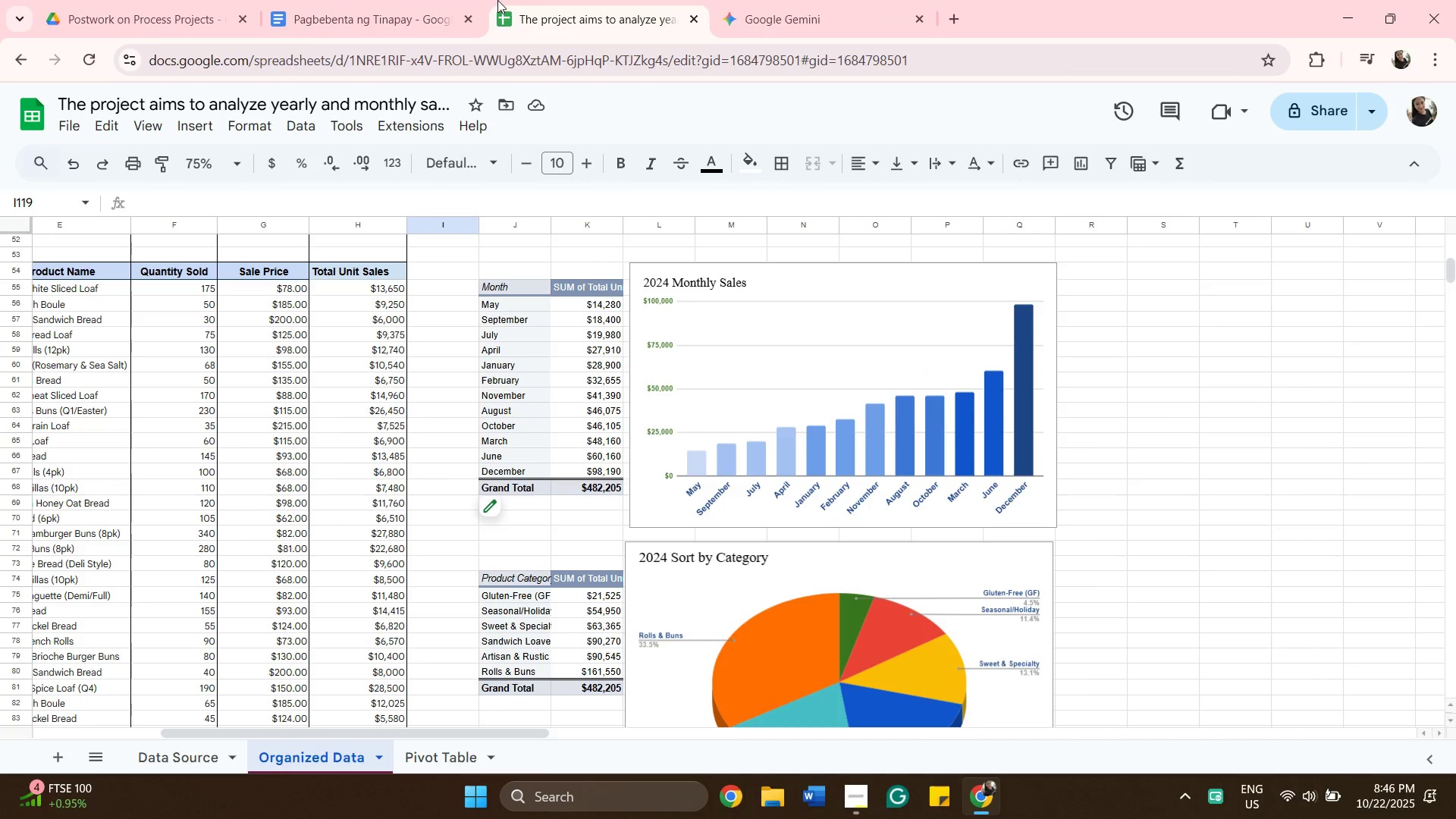 
wait(6.06)
 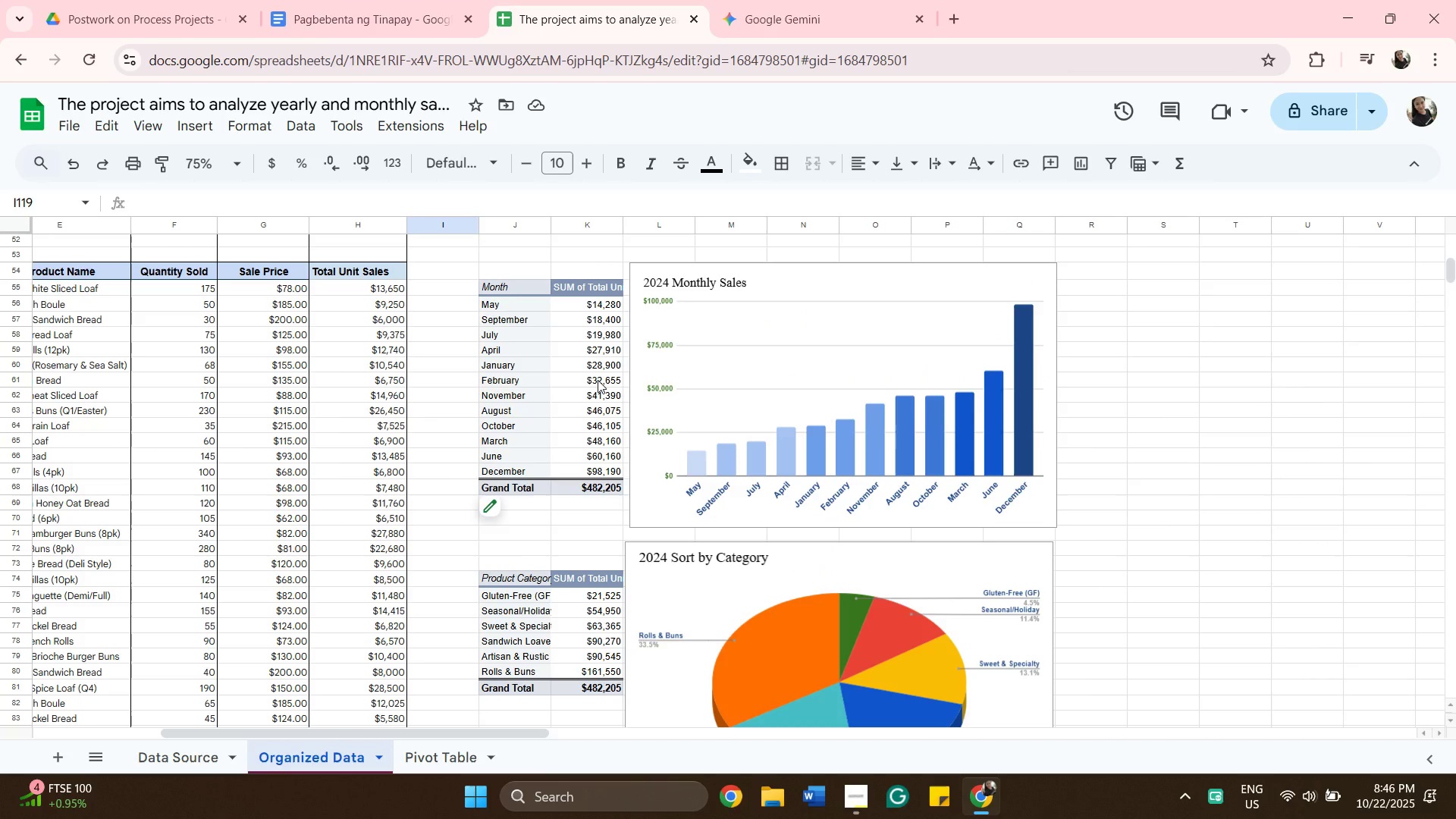 
left_click([426, 17])
 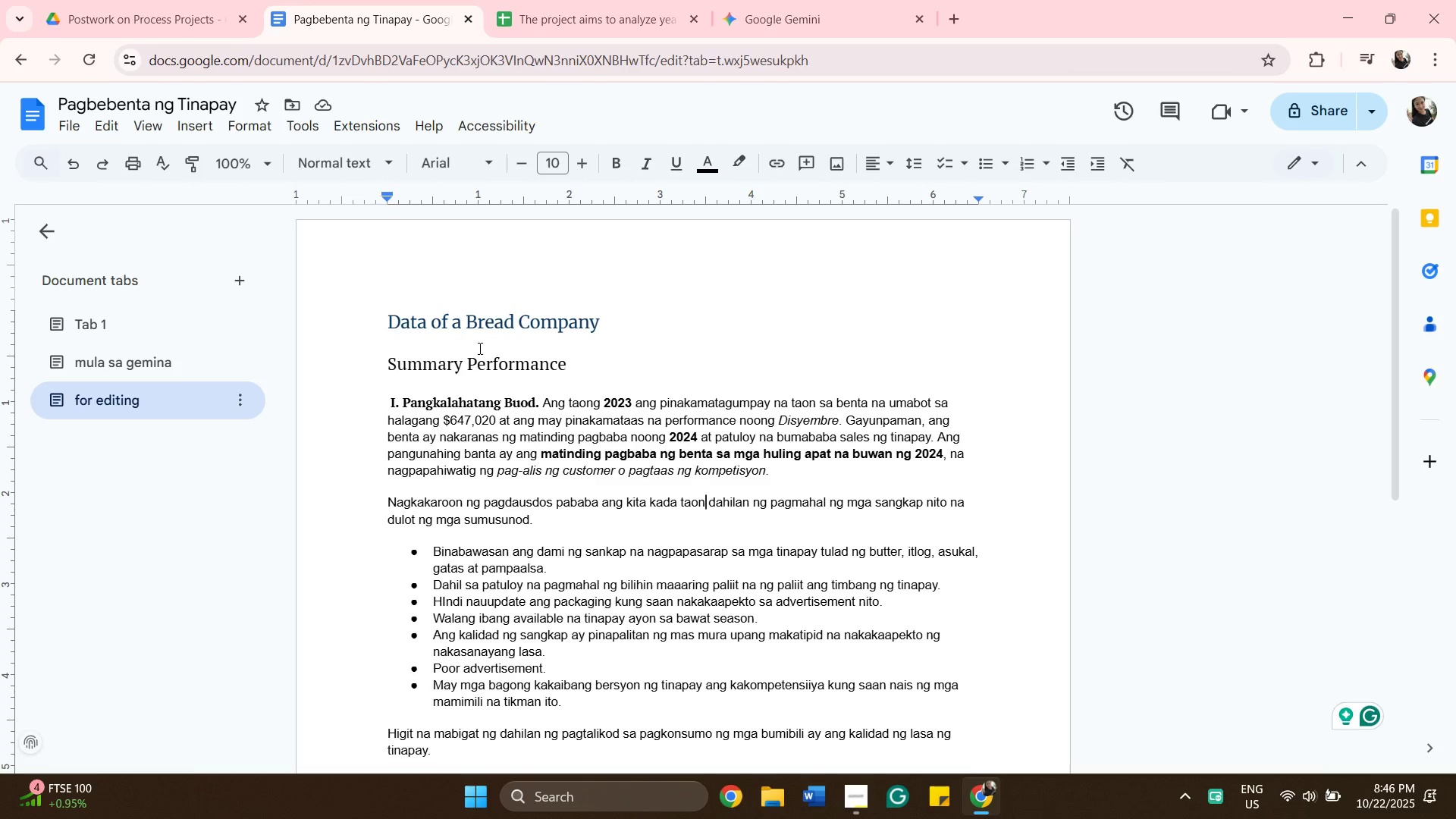 
wait(6.58)
 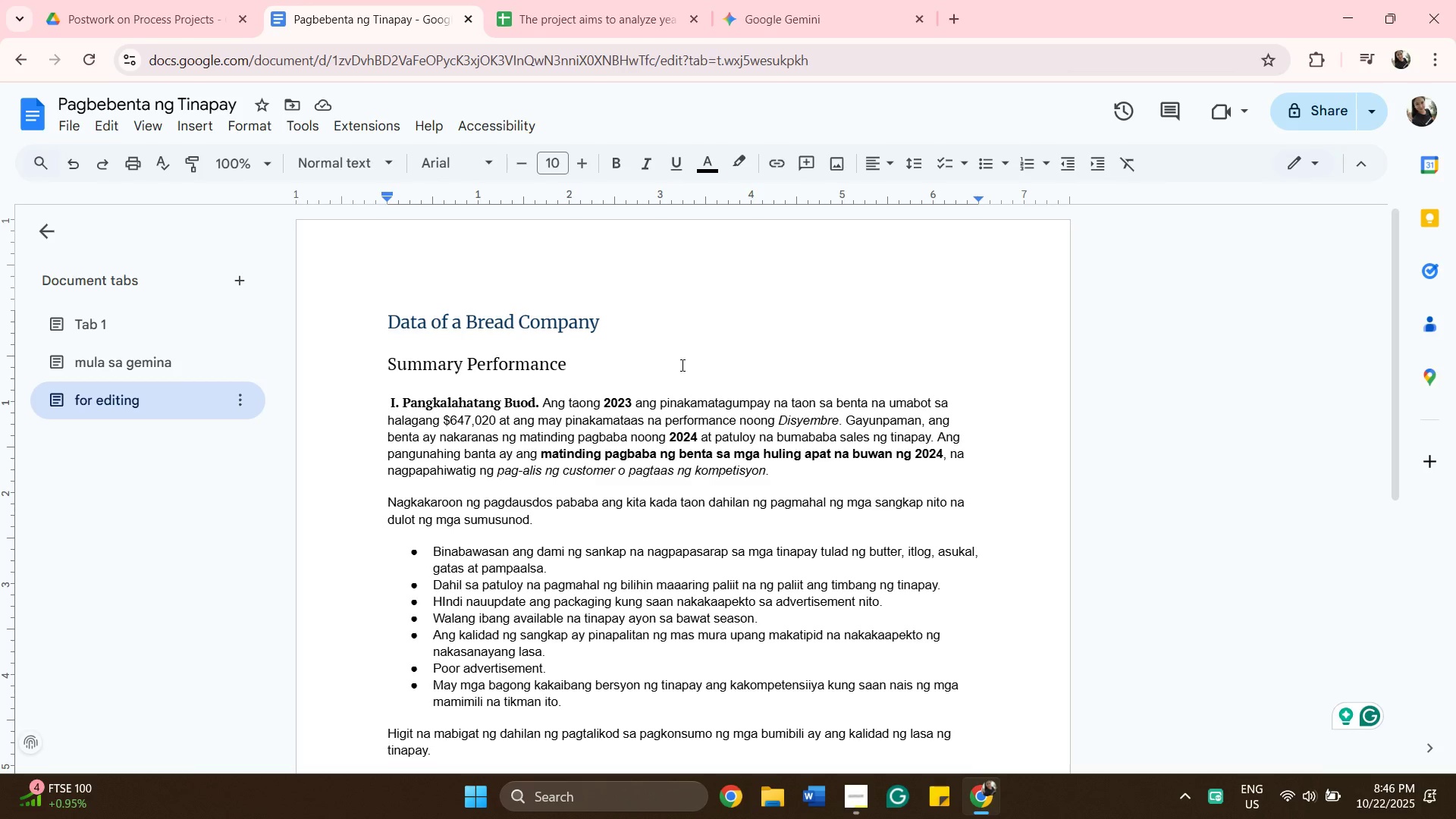 
scroll: coordinate [566, 388], scroll_direction: down, amount: 1.0
 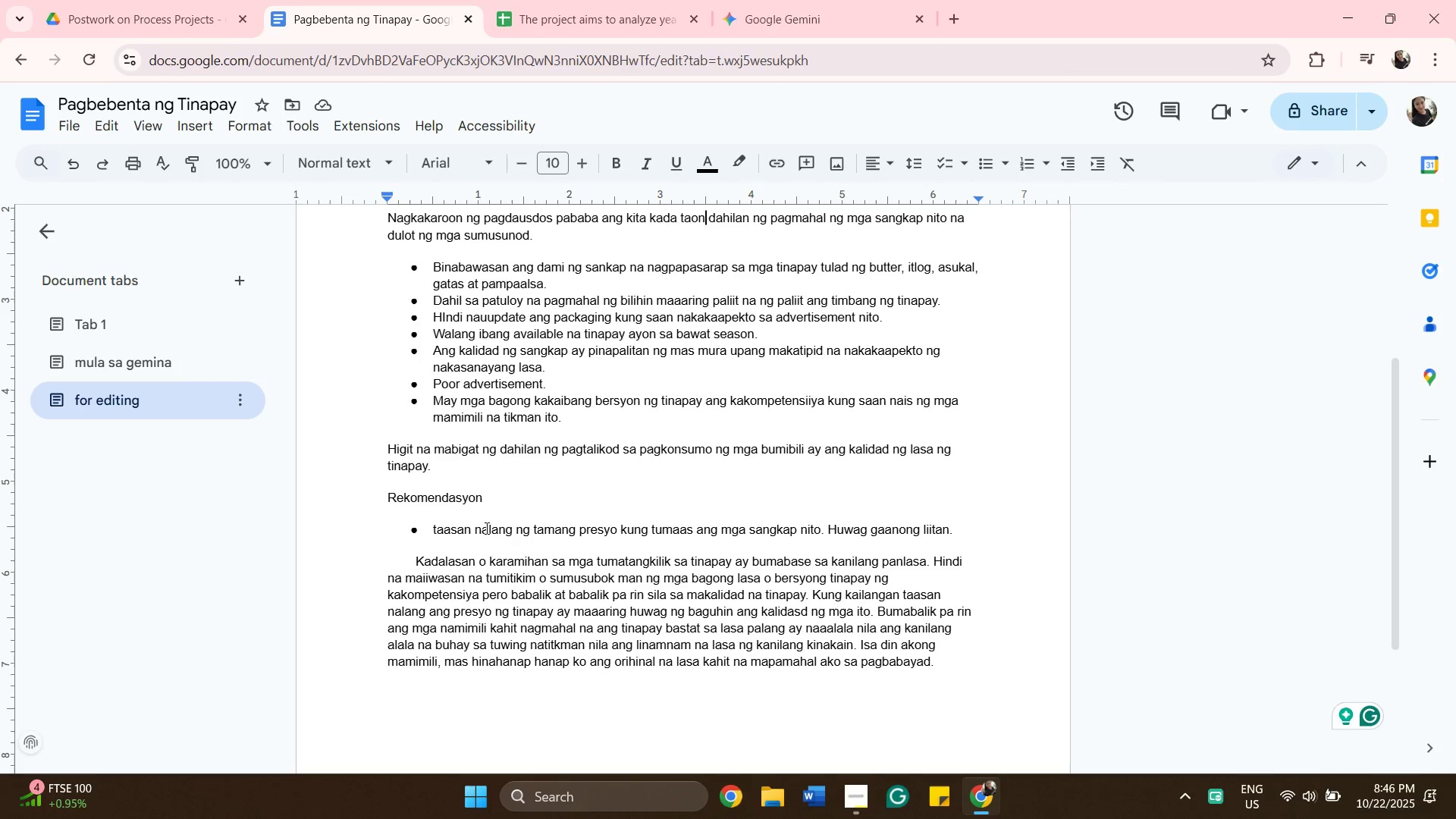 
wait(12.63)
 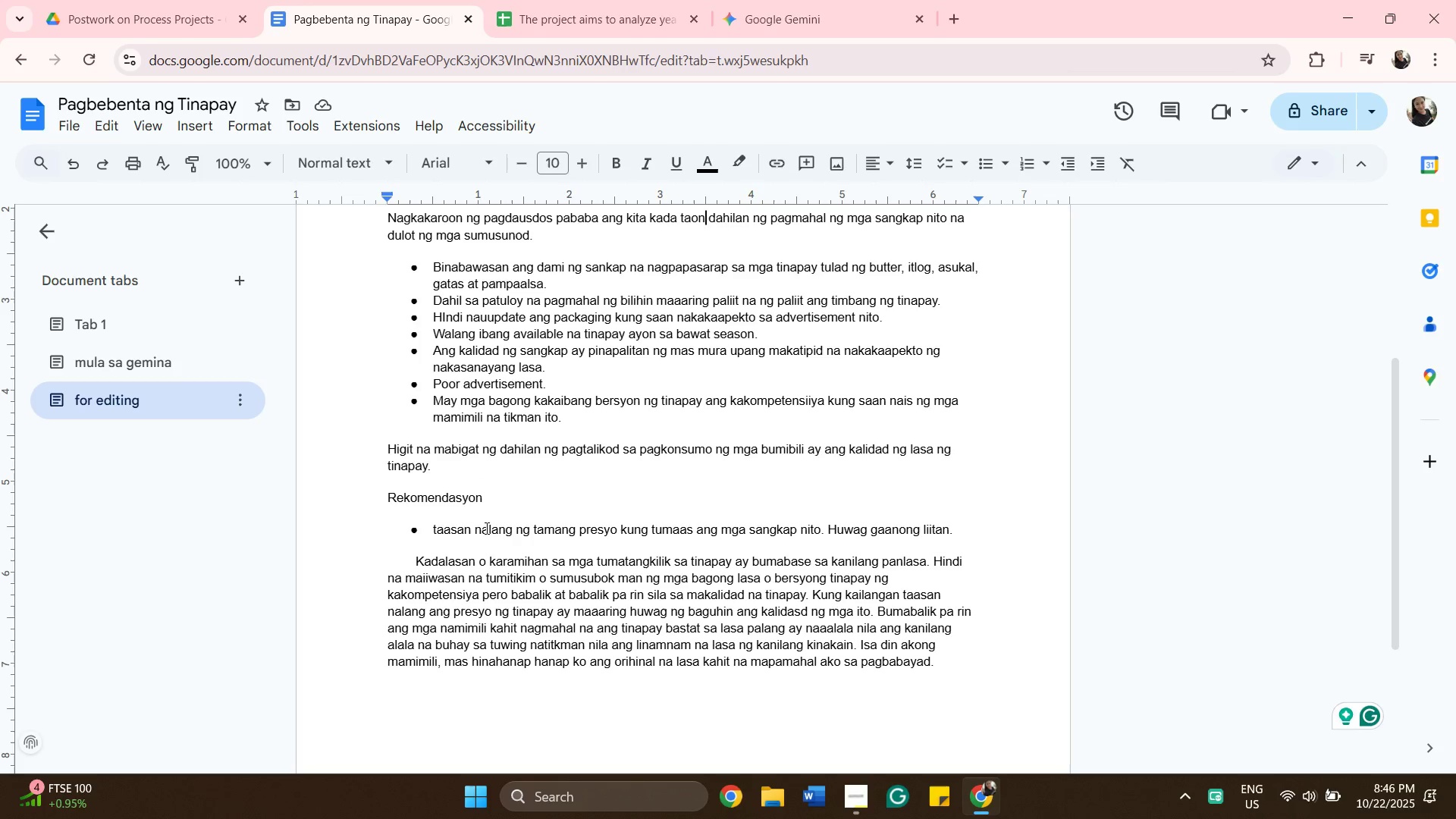 
left_click([966, 532])
 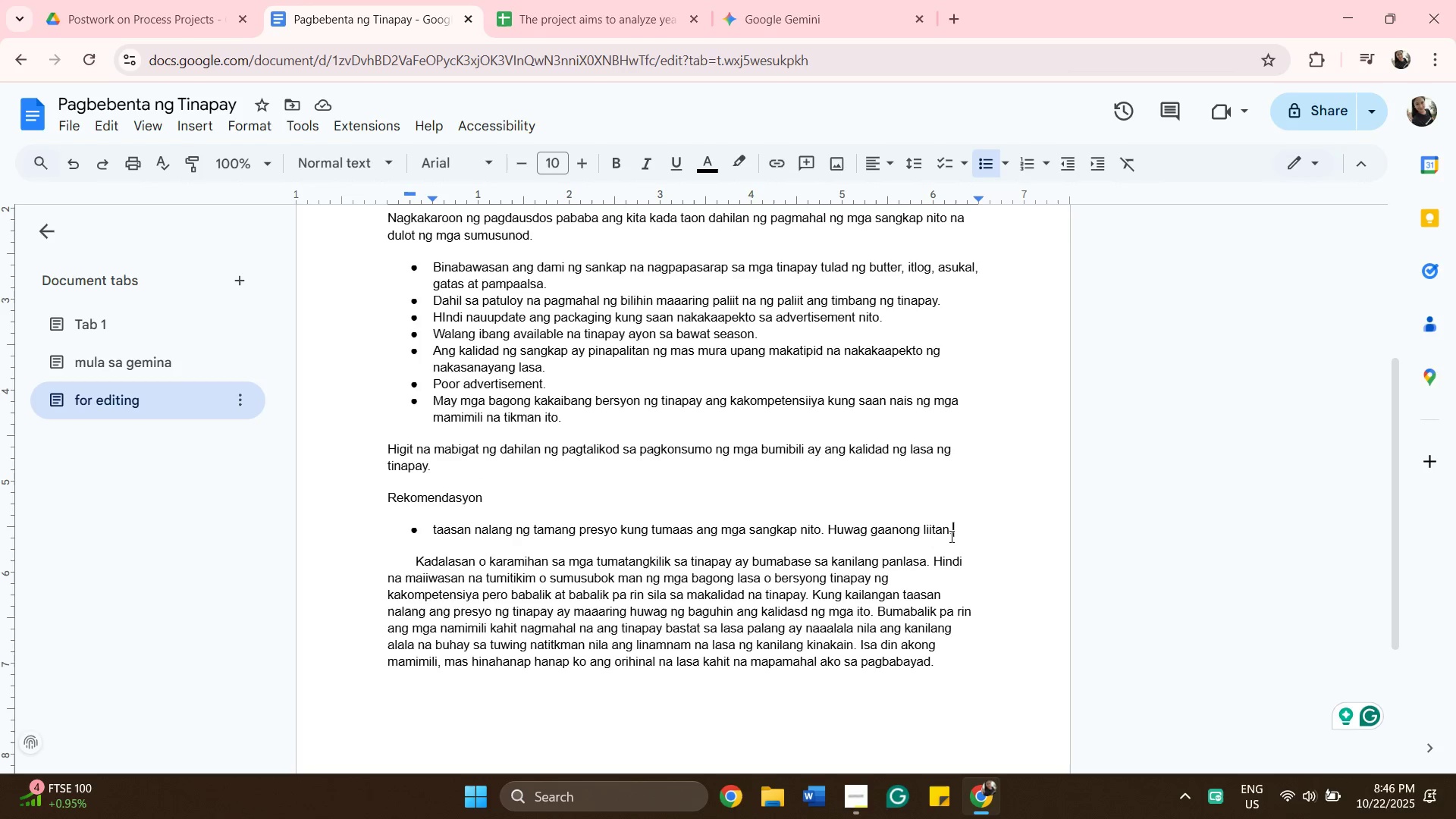 
key(Backspace)
type( ang gwang t)
key(Backspace)
key(Backspace)
key(Backspace)
key(Backspace)
key(Backspace)
key(Backspace)
key(Backspace)
key(Backspace)
key(Backspace)
key(Backspace)
key(Backspace)
key(Backspace)
key(Backspace)
key(Backspace)
key(Backspace)
key(Backspace)
 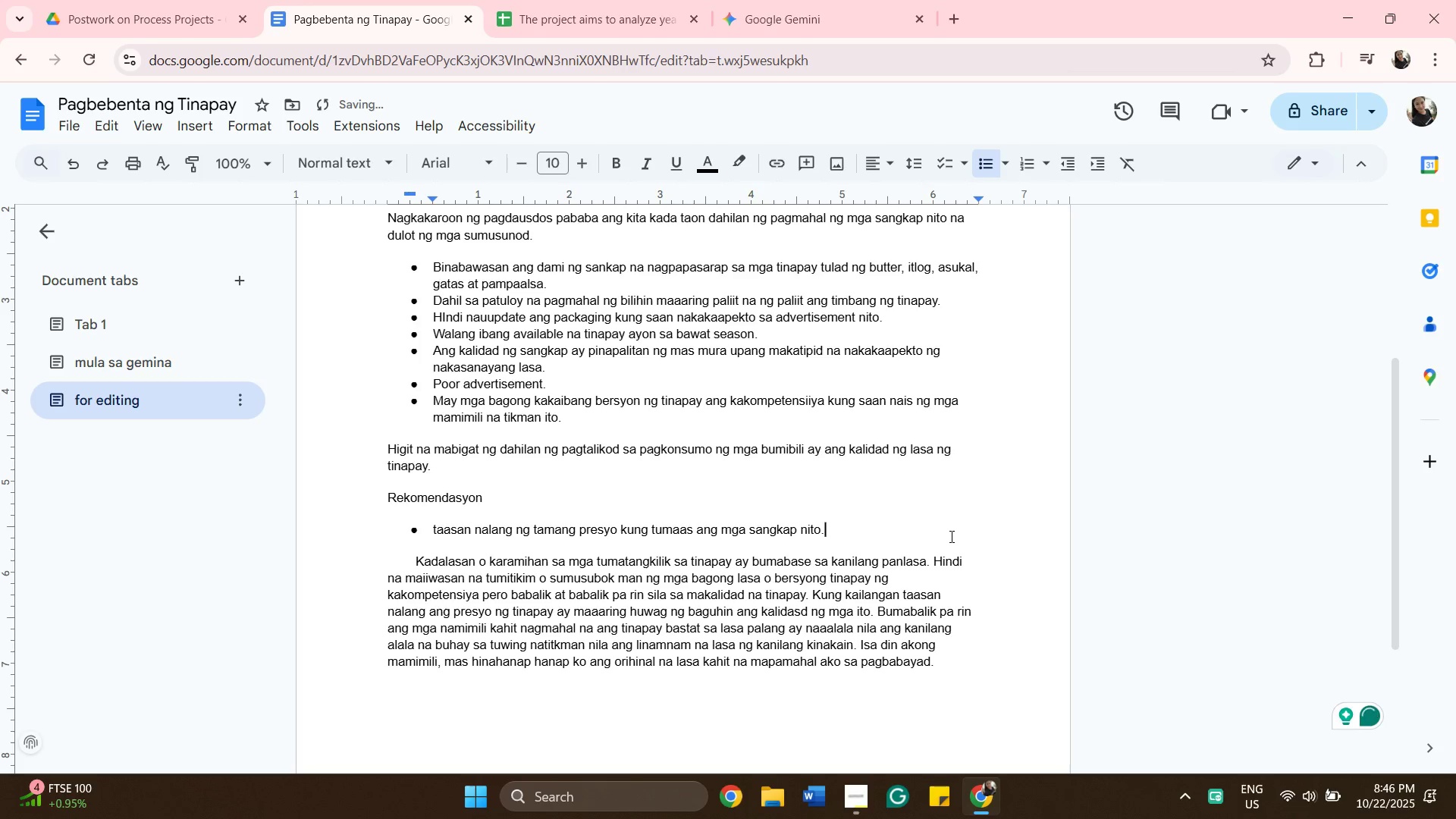 
key(Enter)
 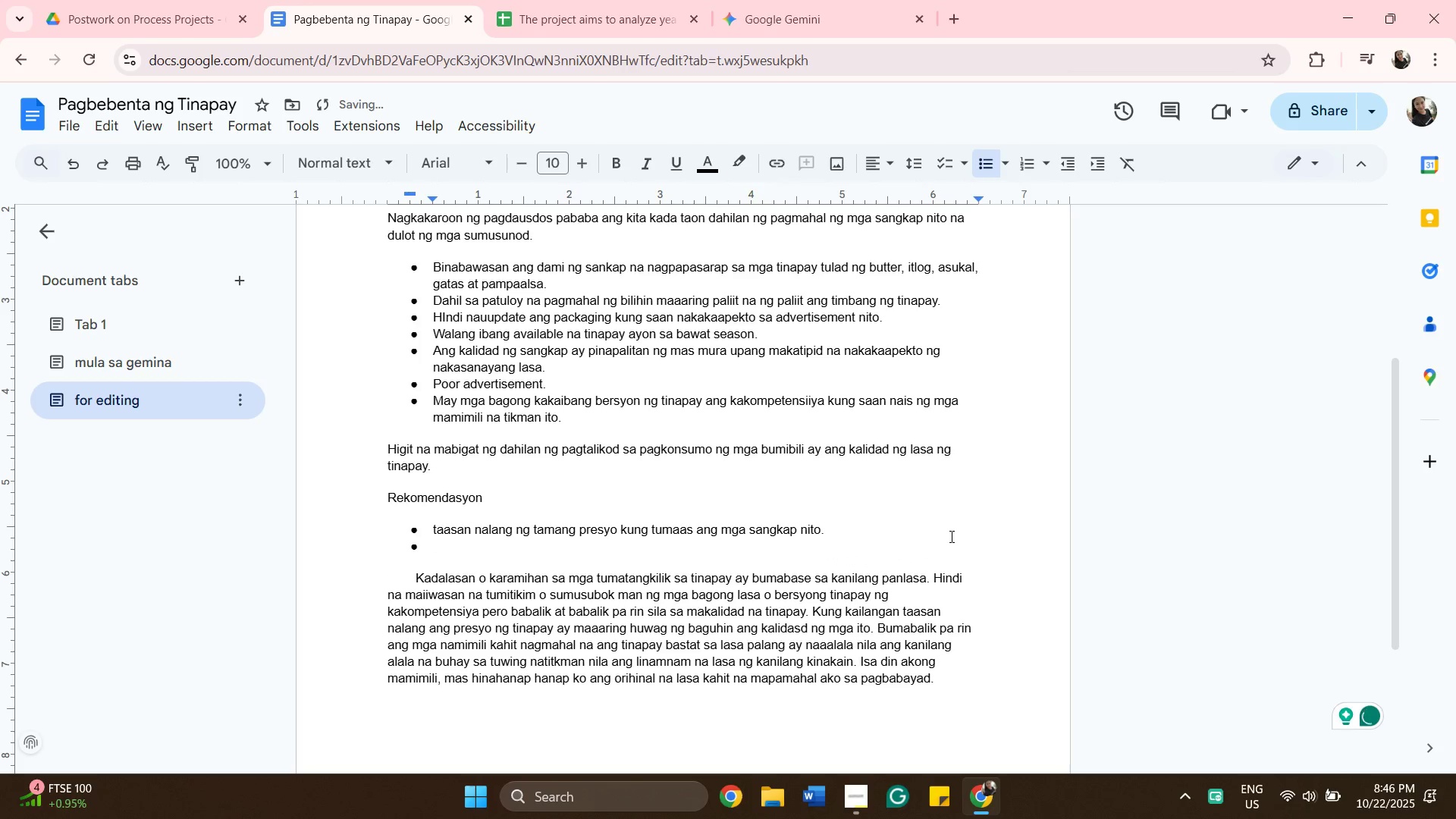 
type(huwag gaanong liiy)
key(Backspace)
type(tan ang presyo.)
 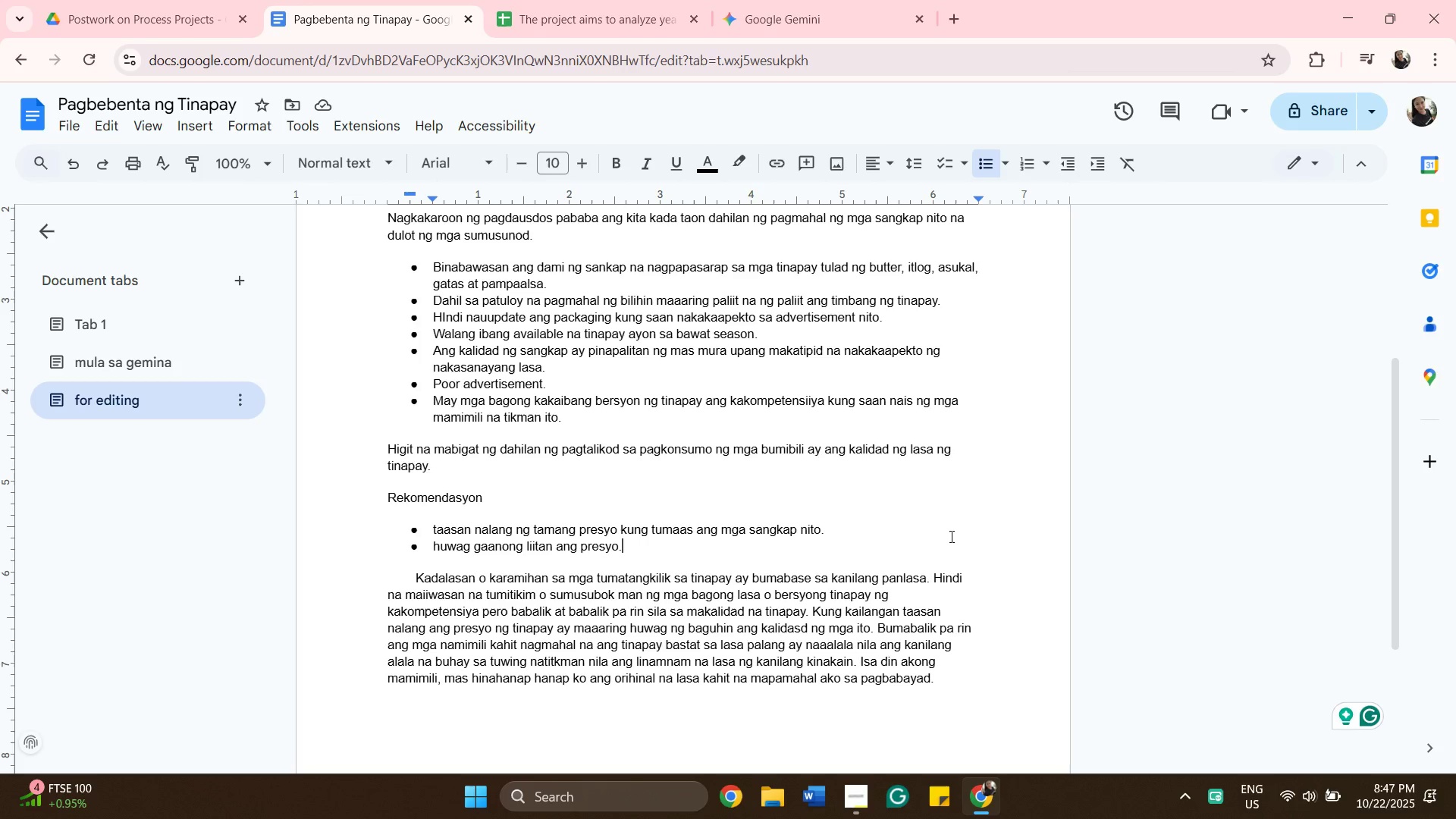 
wait(16.63)
 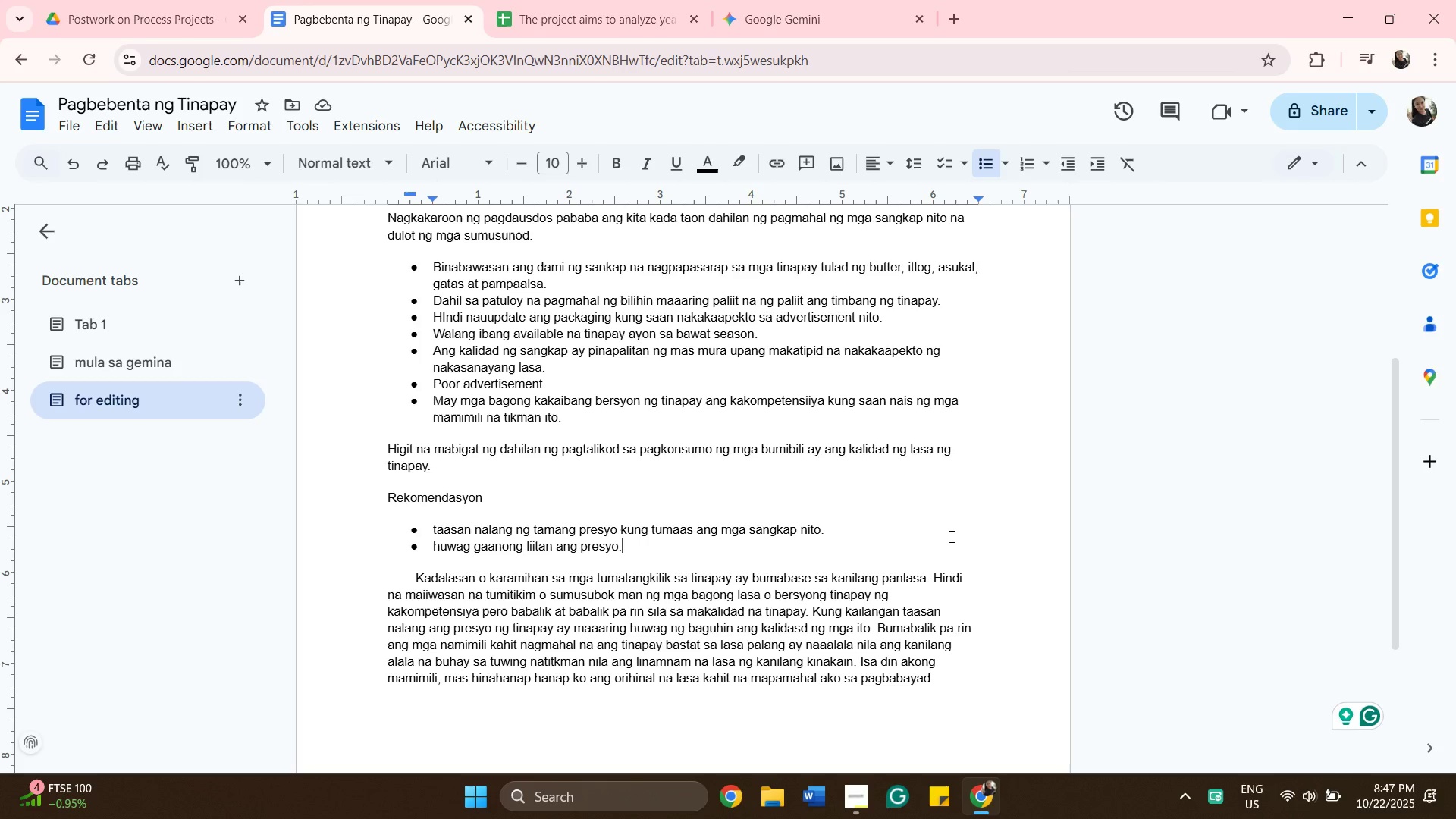 
left_click_drag(start_coordinate=[942, 686], to_coordinate=[357, 331])
 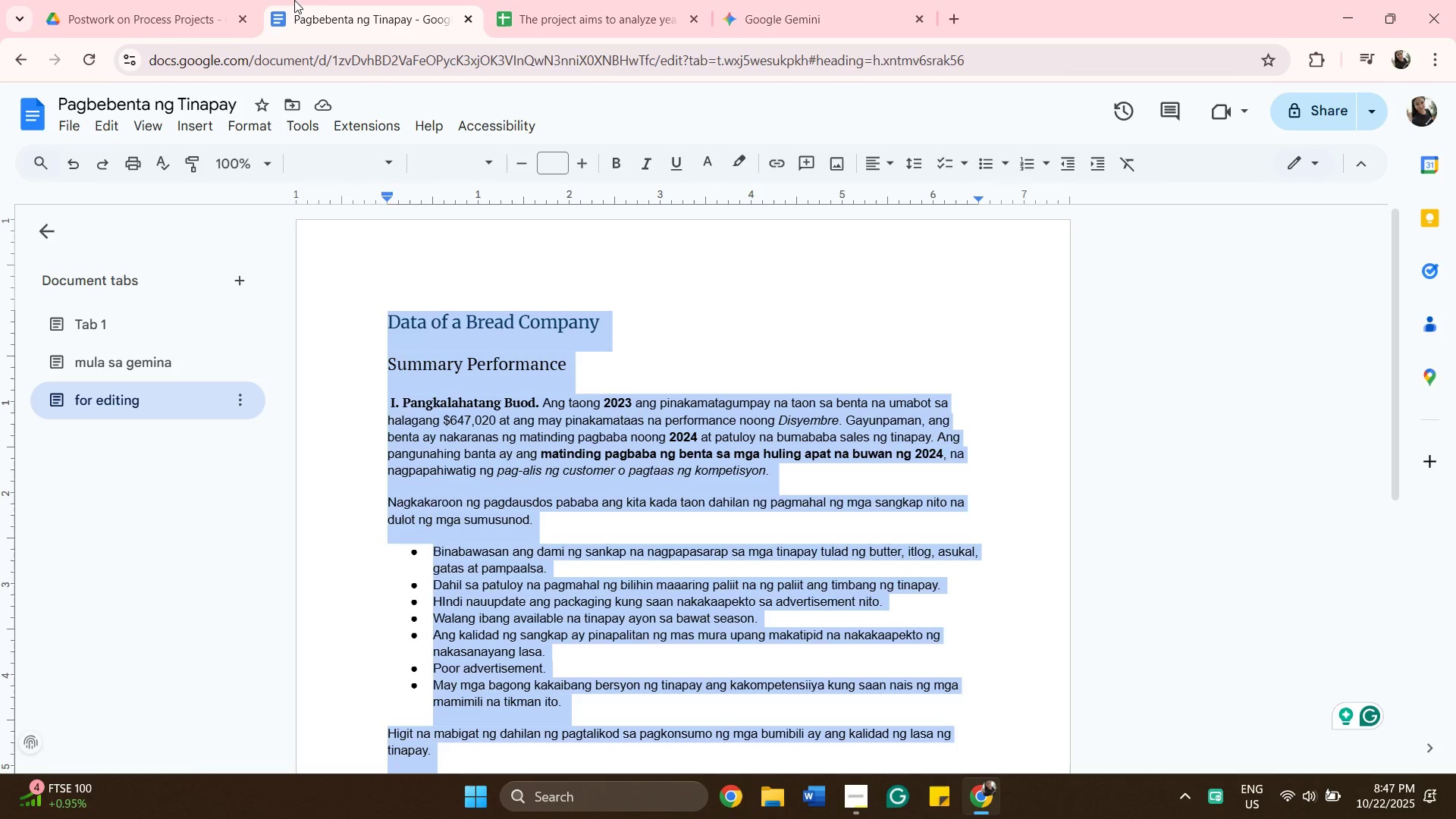 
scroll: coordinate [676, 422], scroll_direction: up, amount: 8.0
 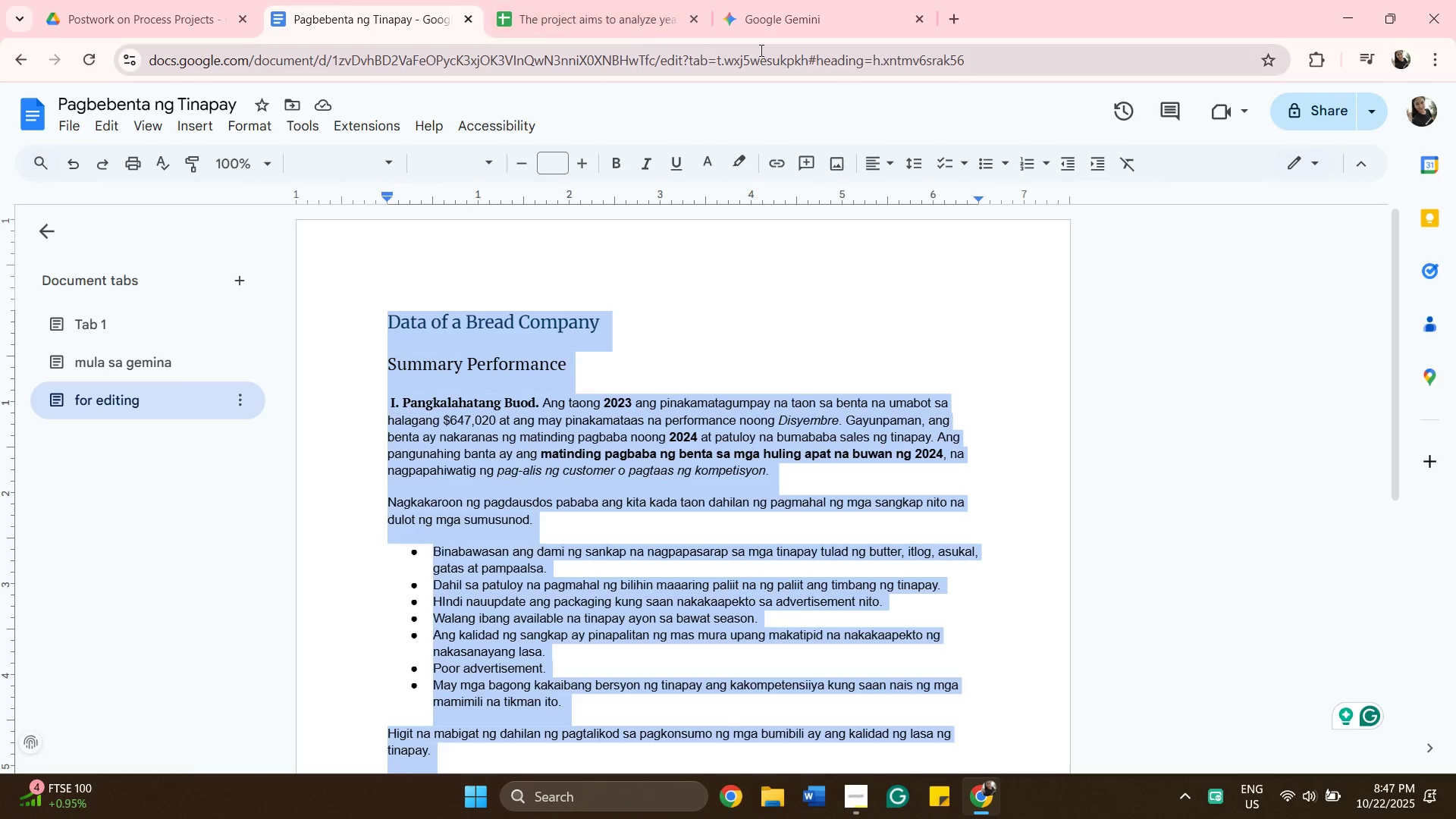 
left_click([762, 28])
 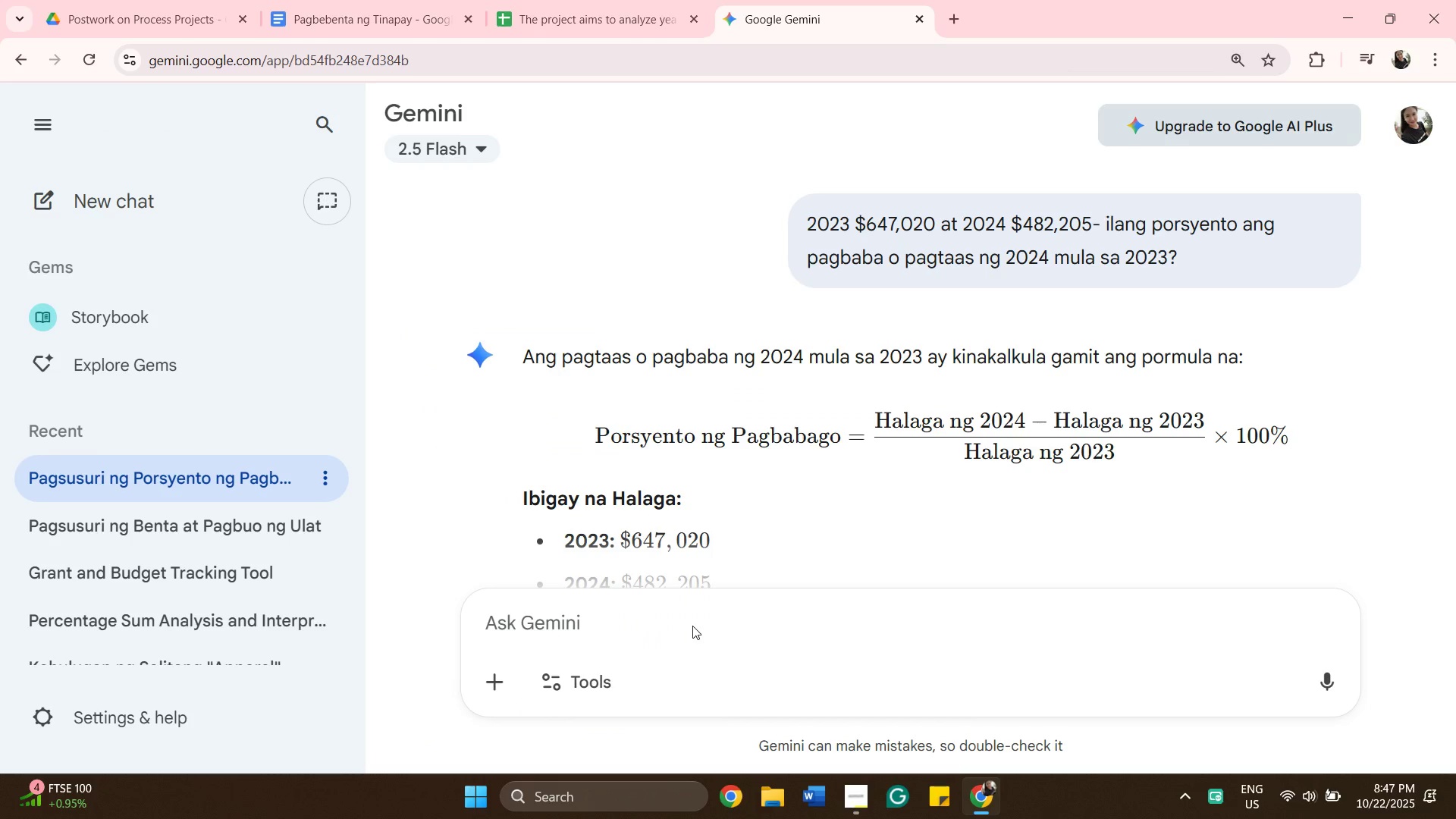 
left_click([692, 616])
 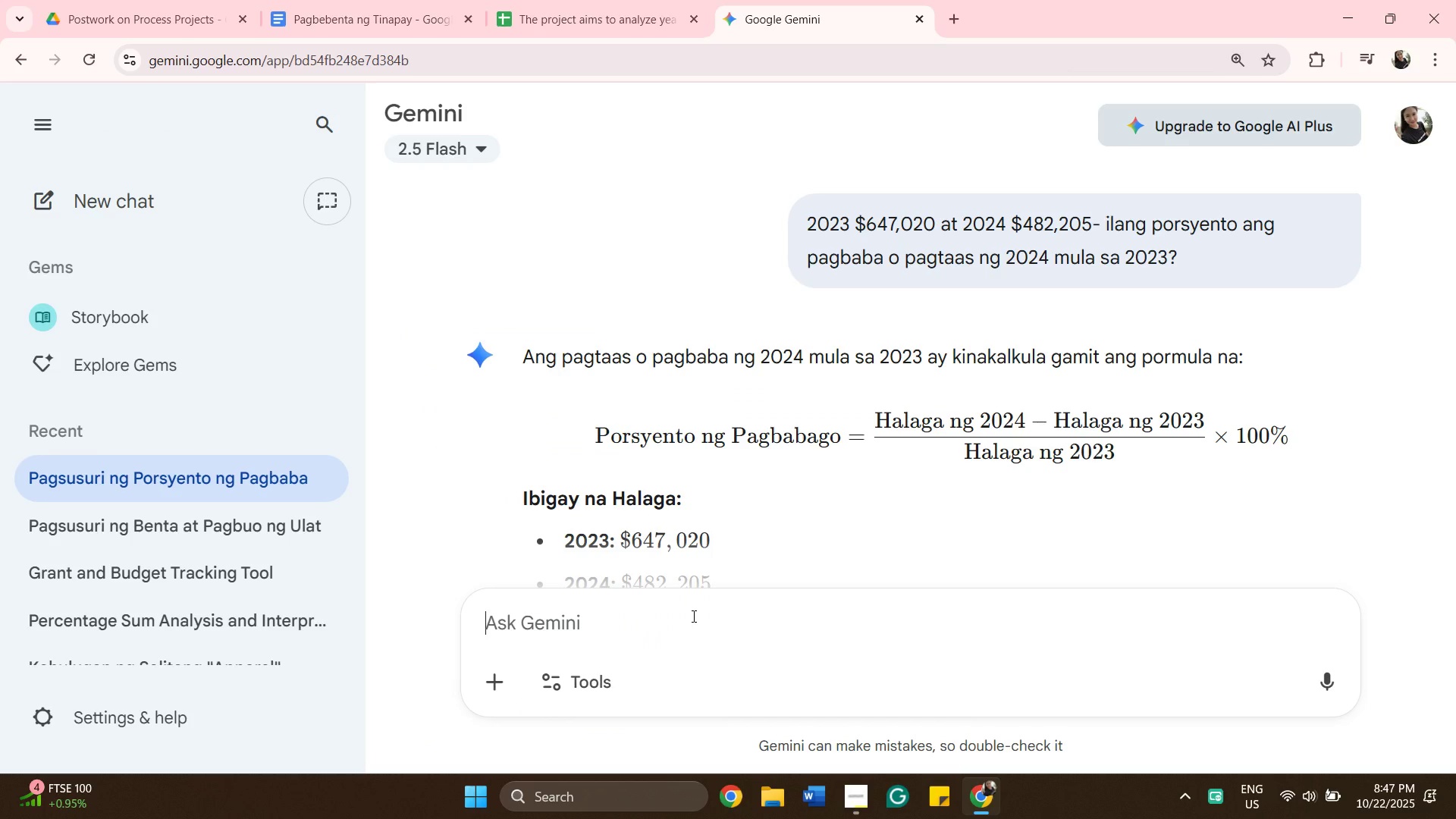 
type(paki )
 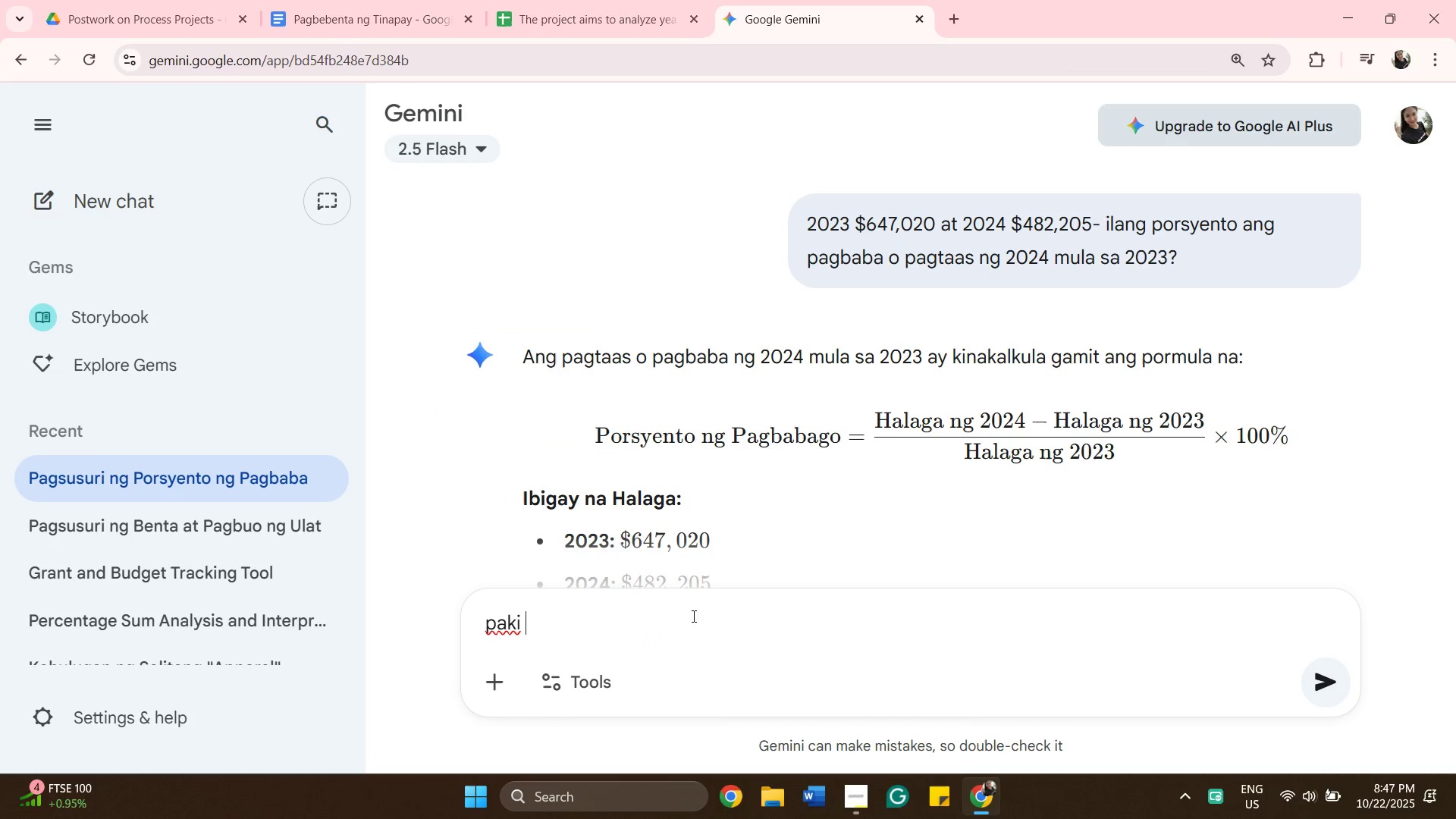 
hold_key(key=Backspace, duration=0.91)
 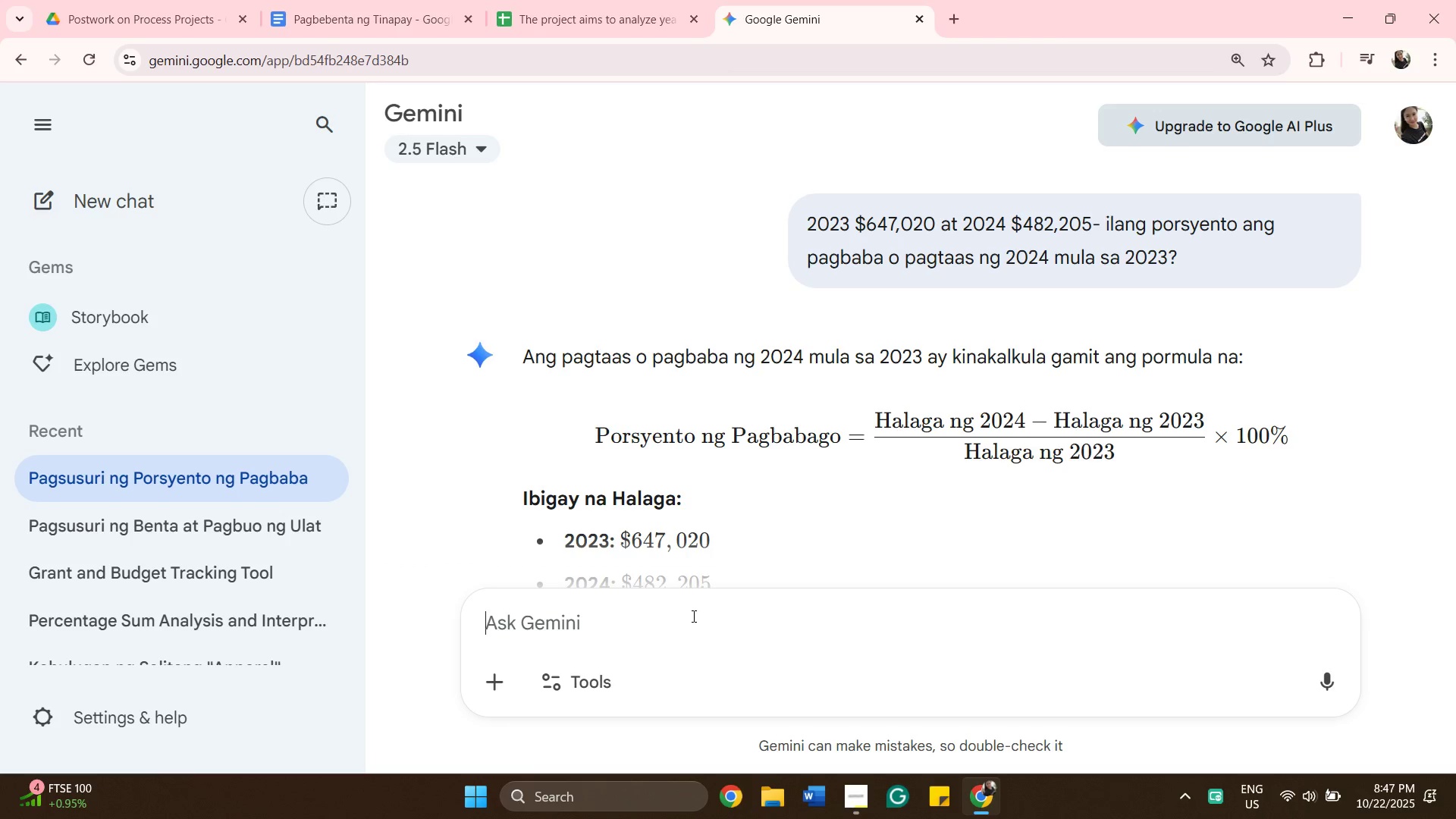 
right_click([692, 616])
 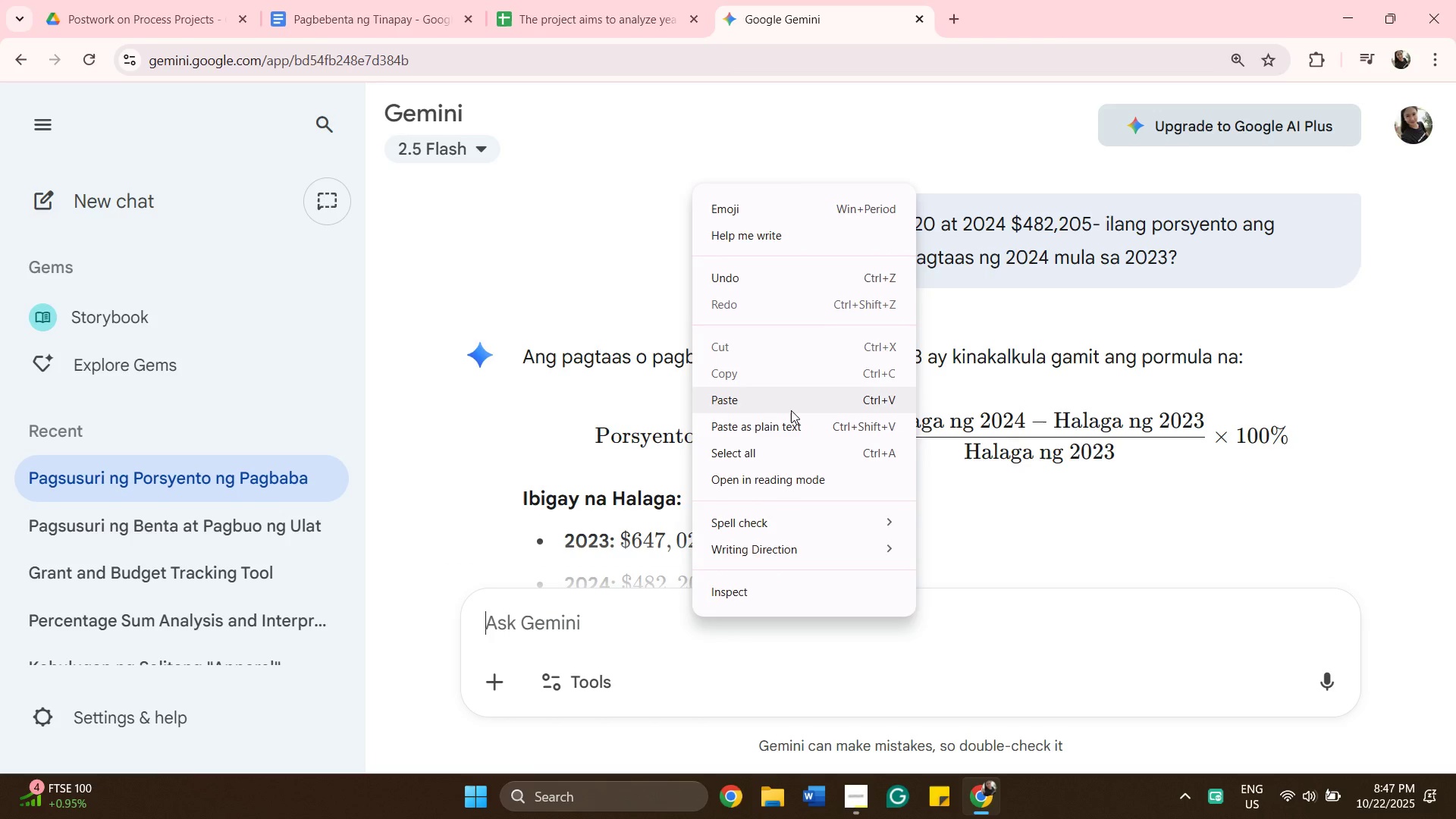 
left_click([791, 410])
 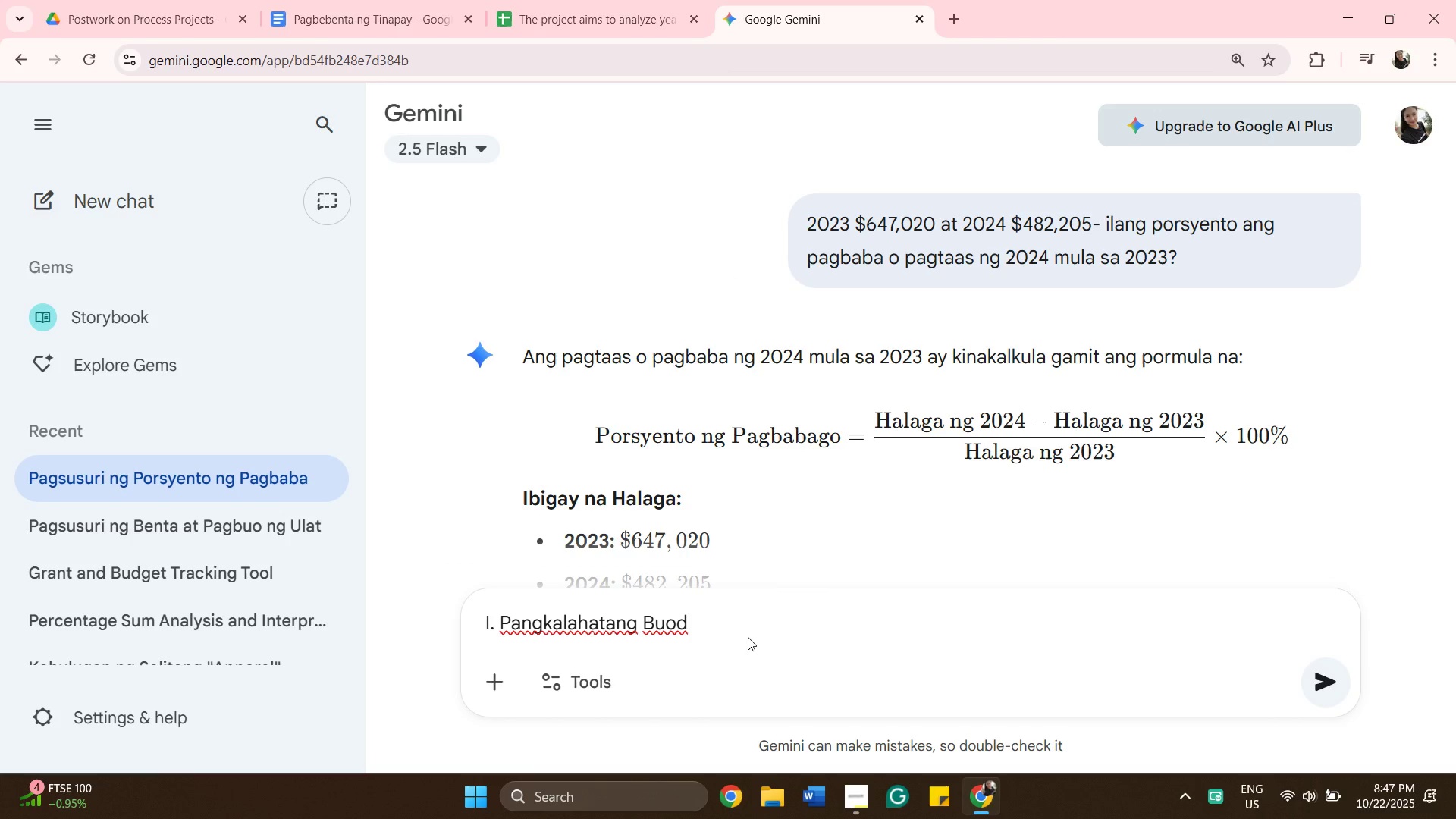 
hold_key(key=Backspace, duration=1.37)
 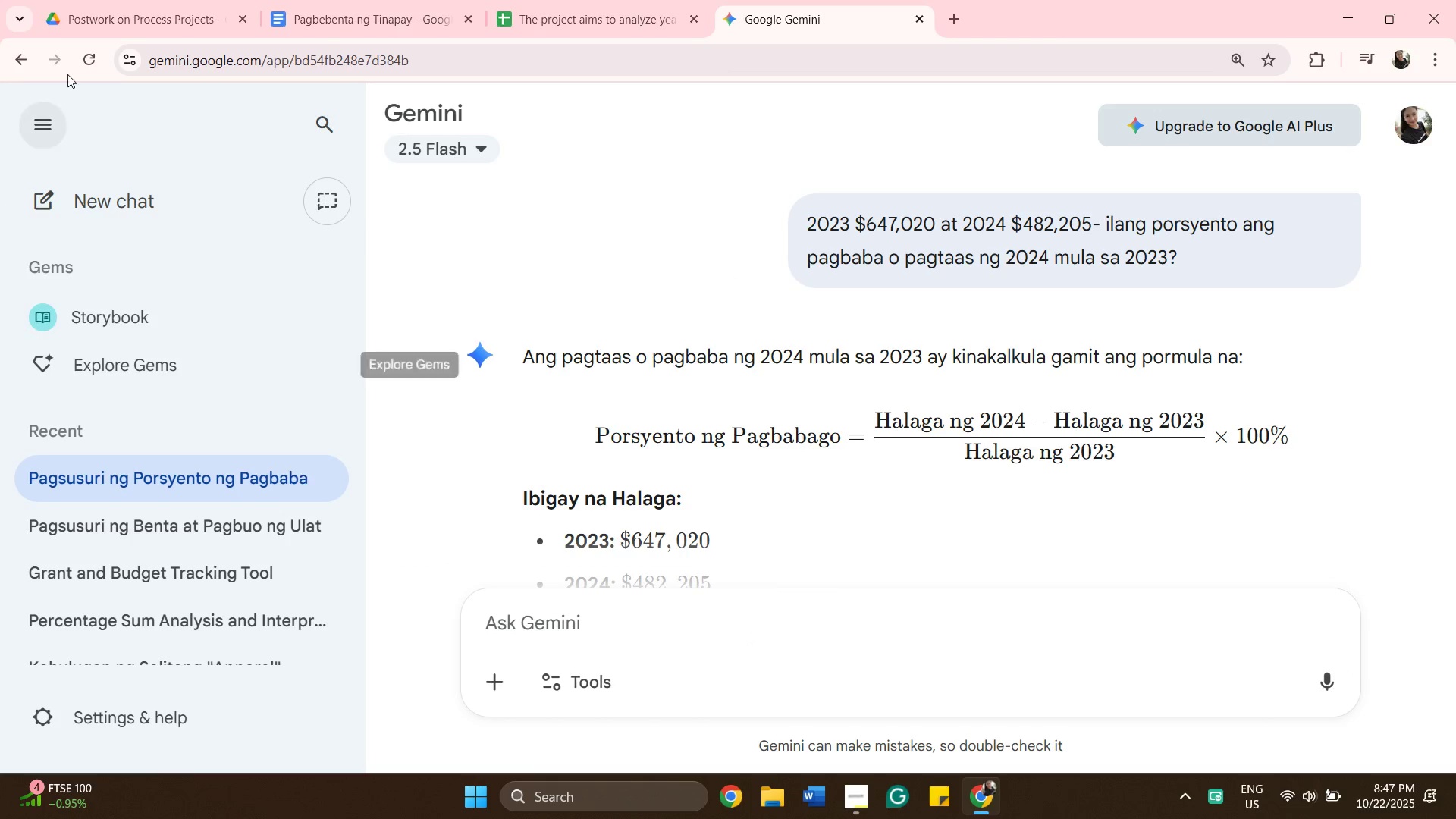 
hold_key(key=Backspace, duration=17.34)
 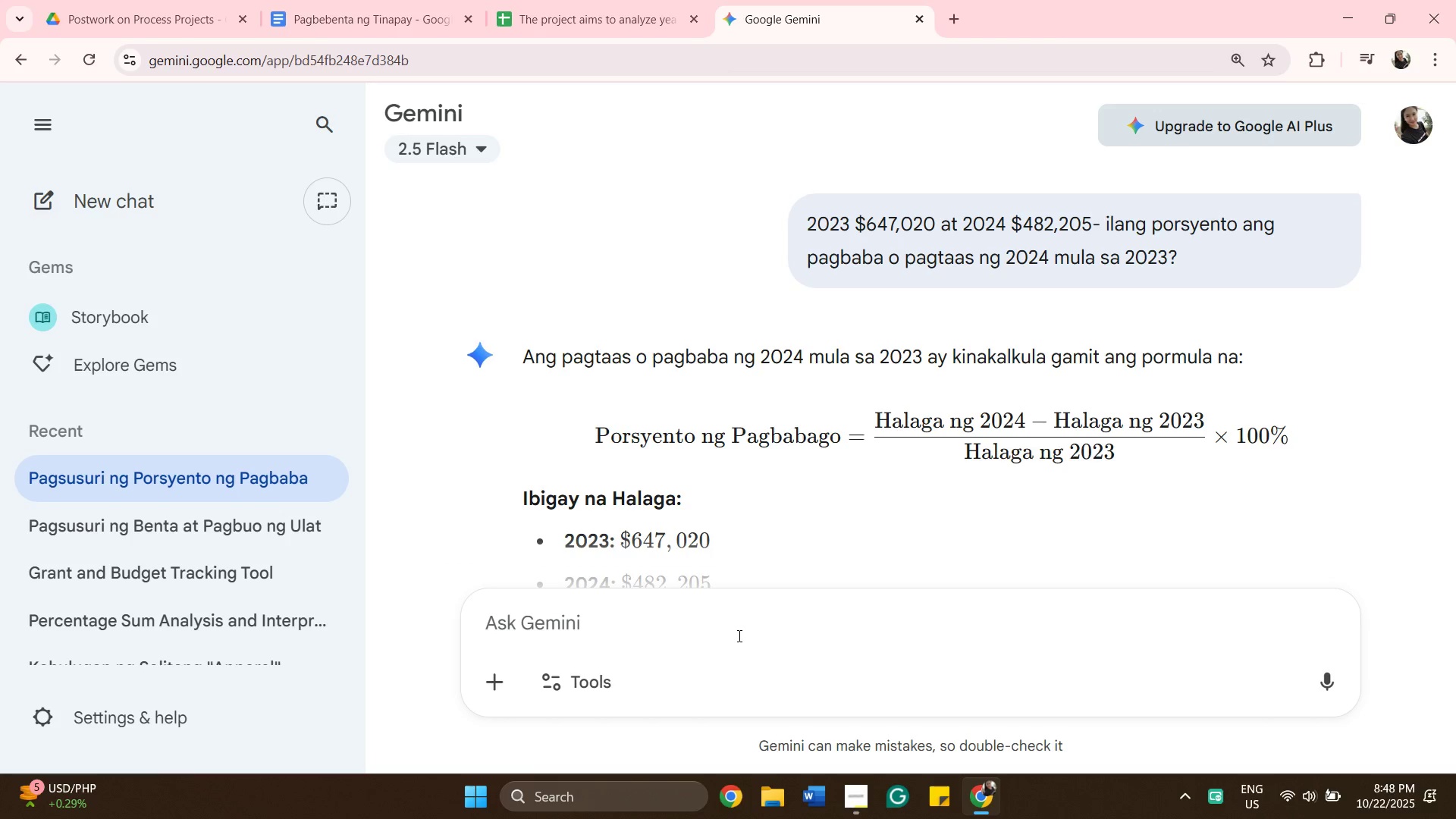 
left_click([331, 24])
 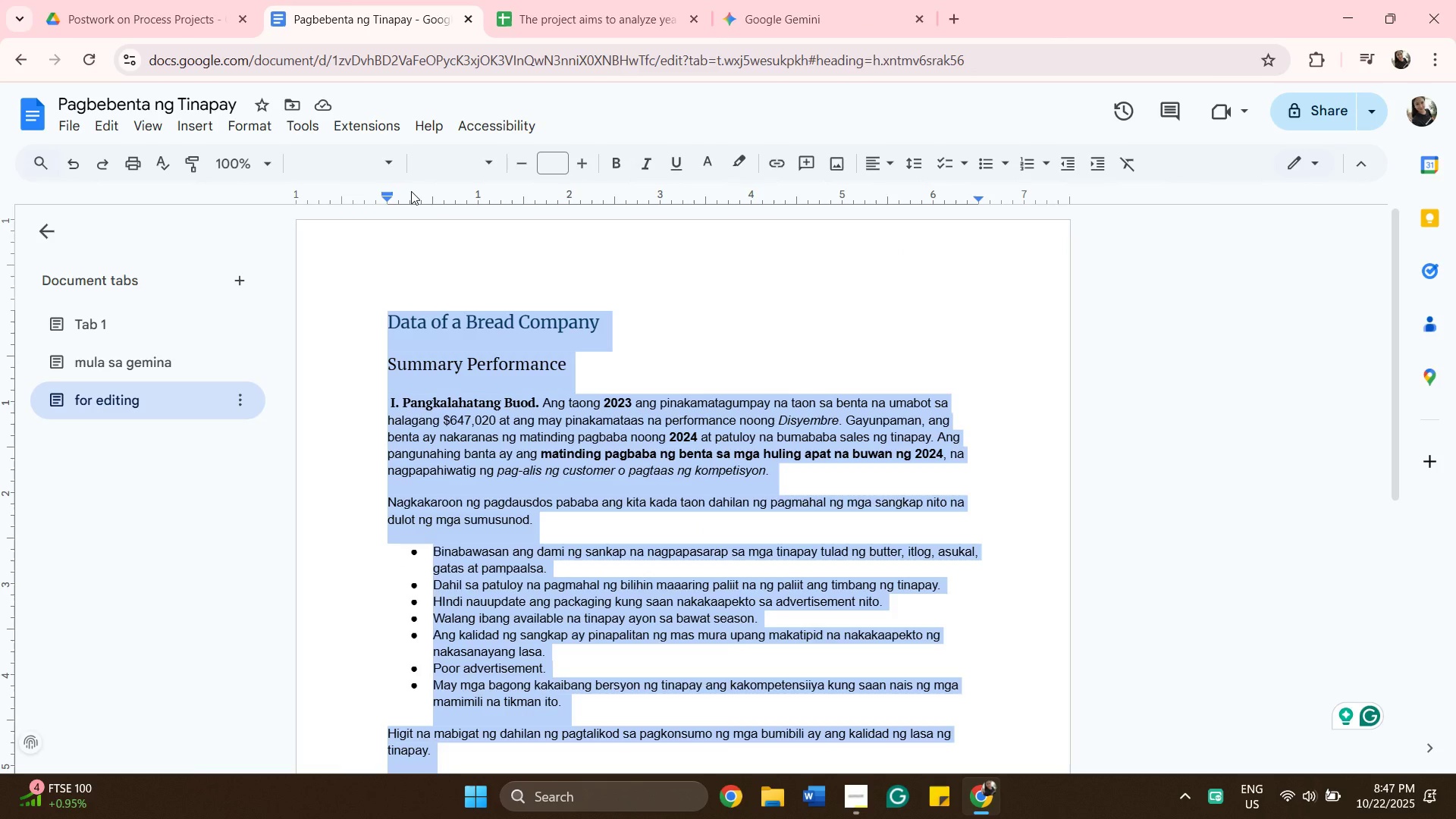 
key(Control+C)
 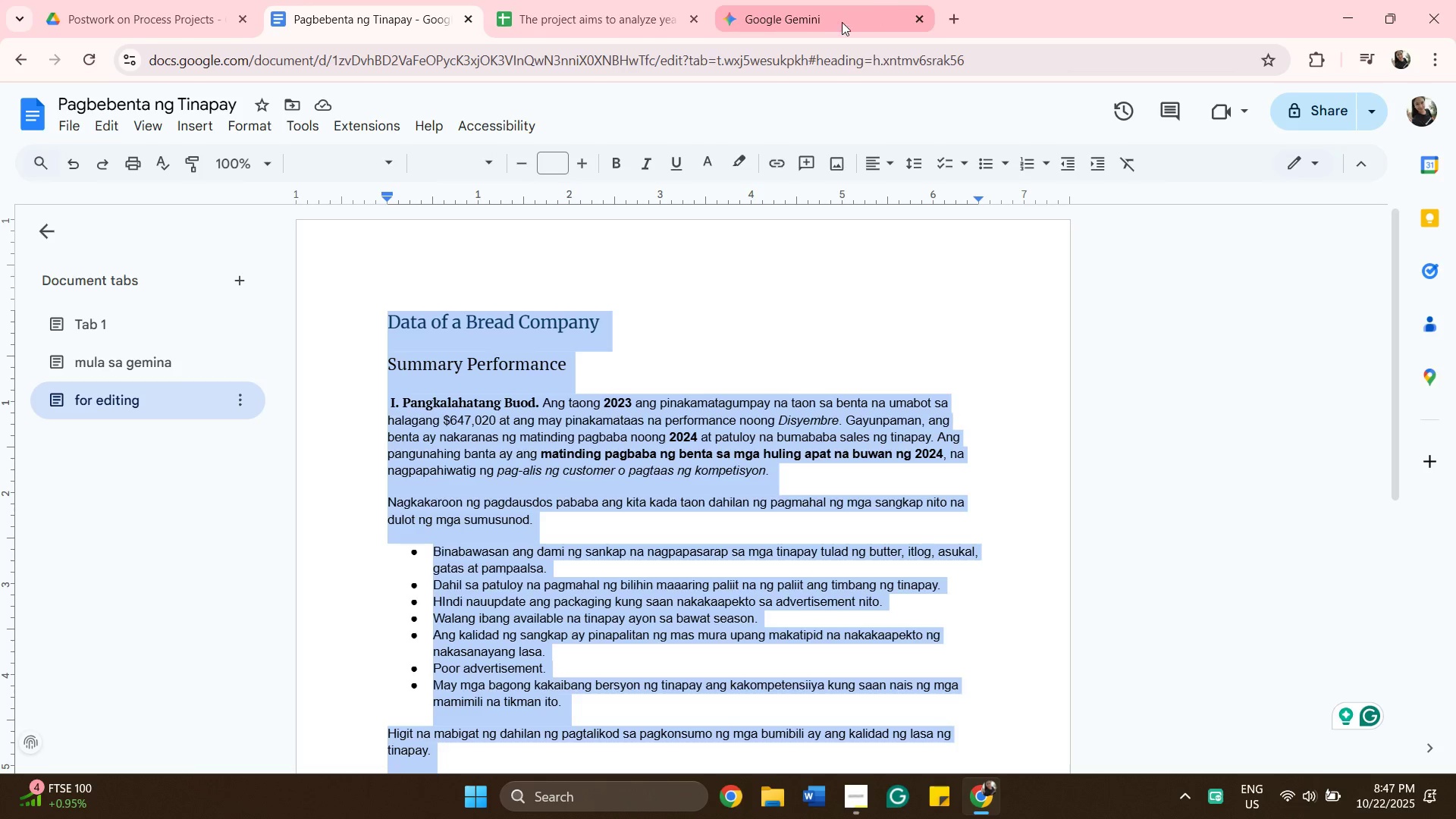 
left_click([818, 8])
 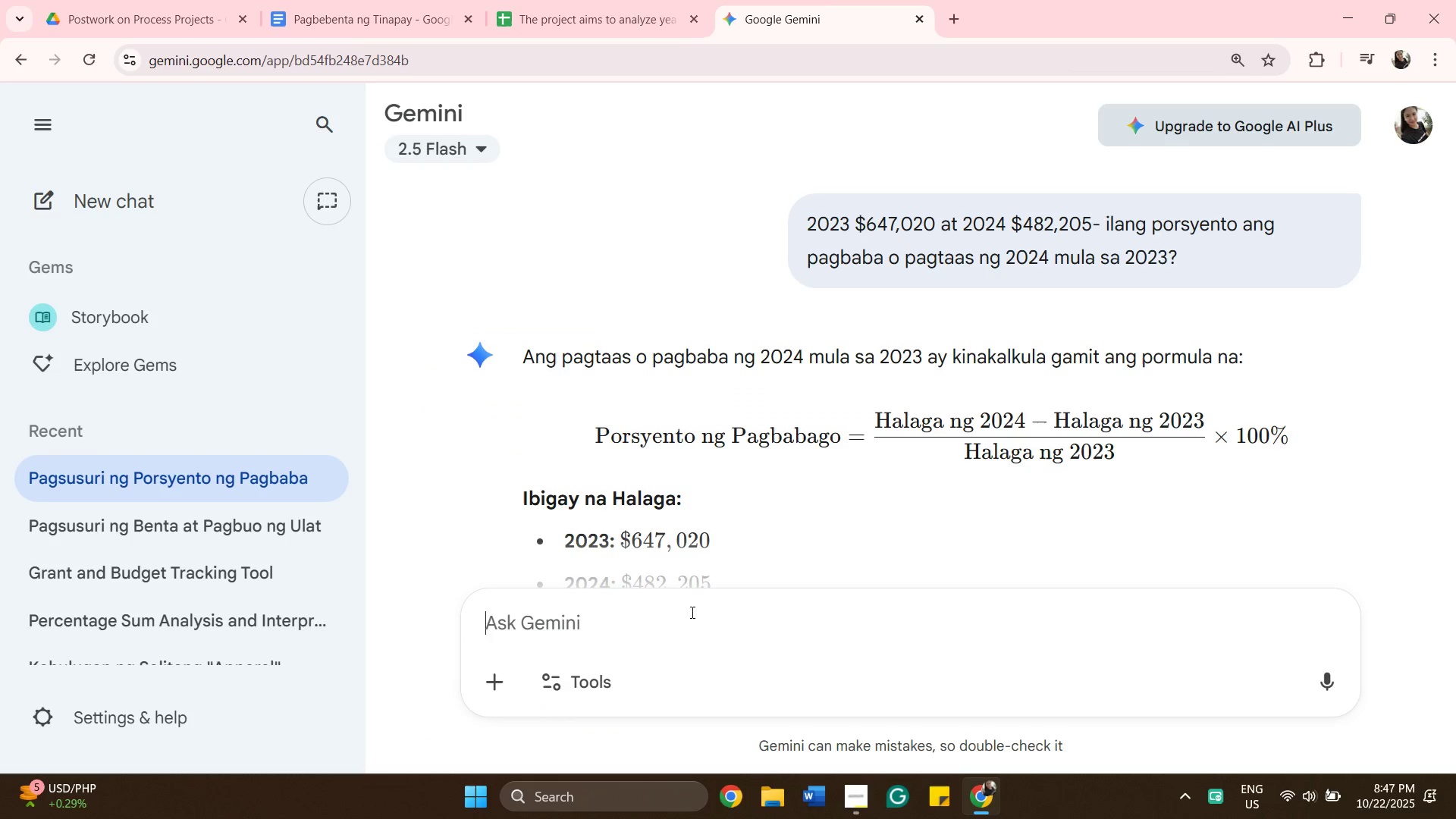 
left_click([691, 613])
 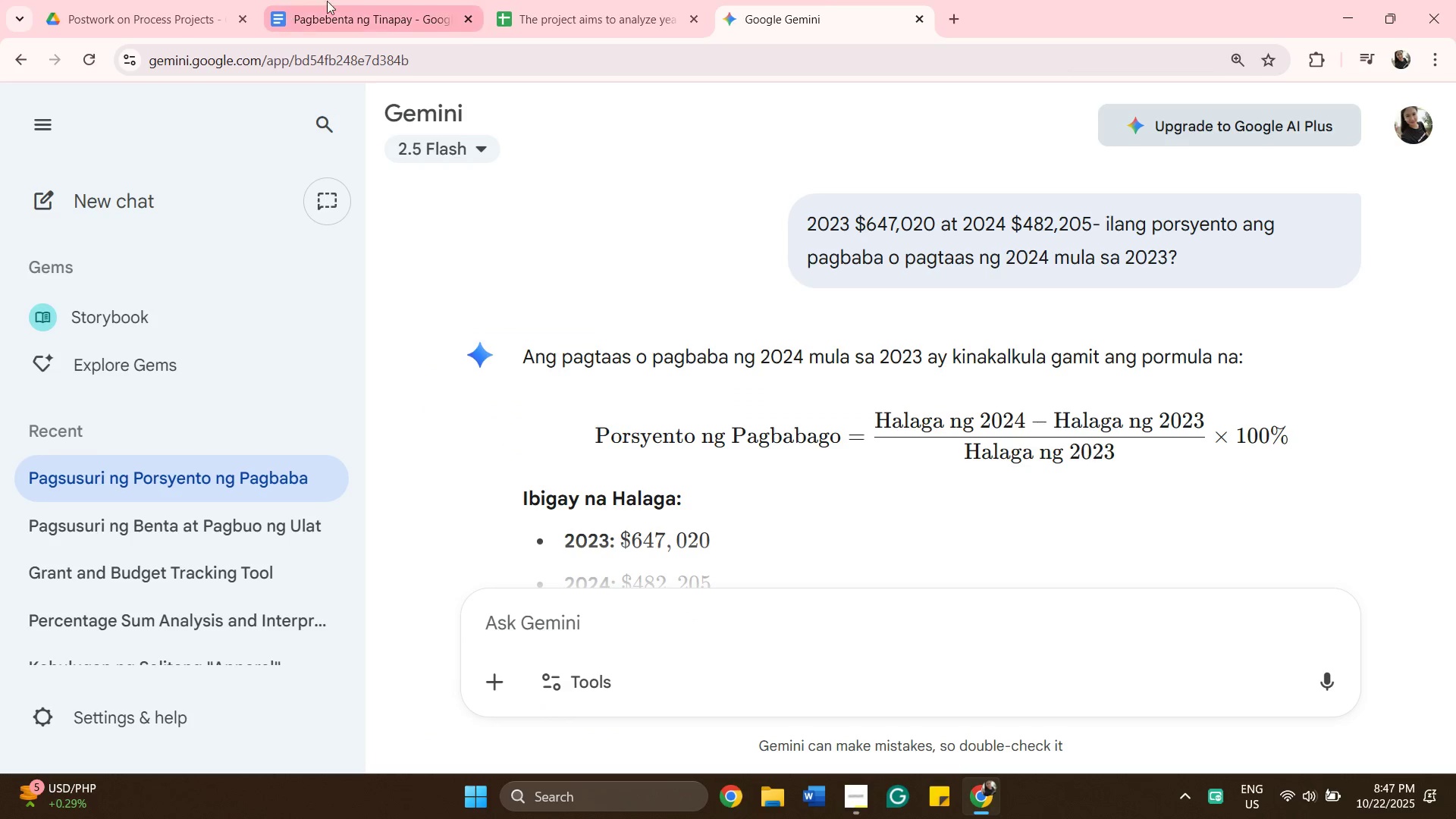 
left_click([337, 2])
 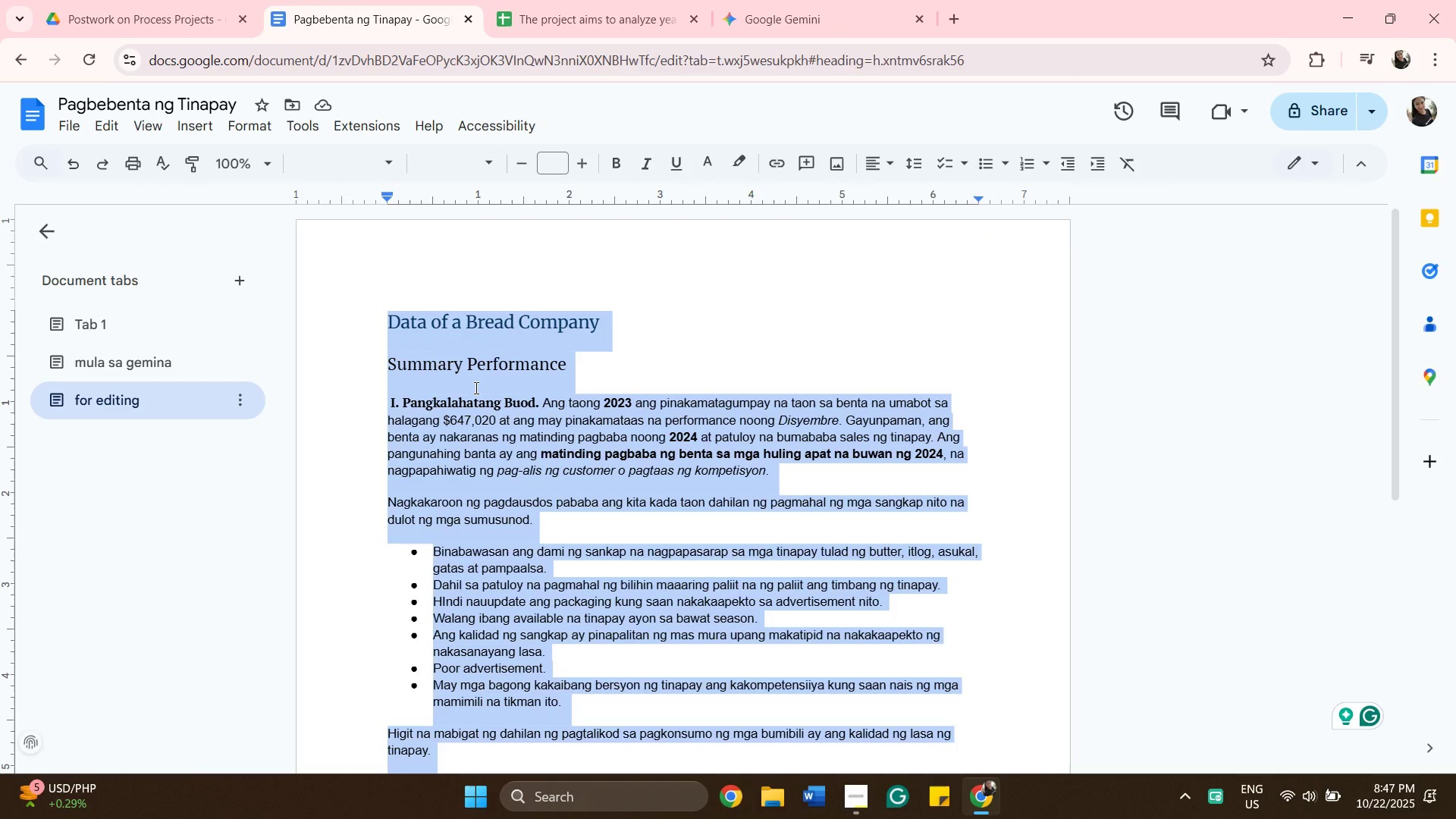 
key(Control+C)
 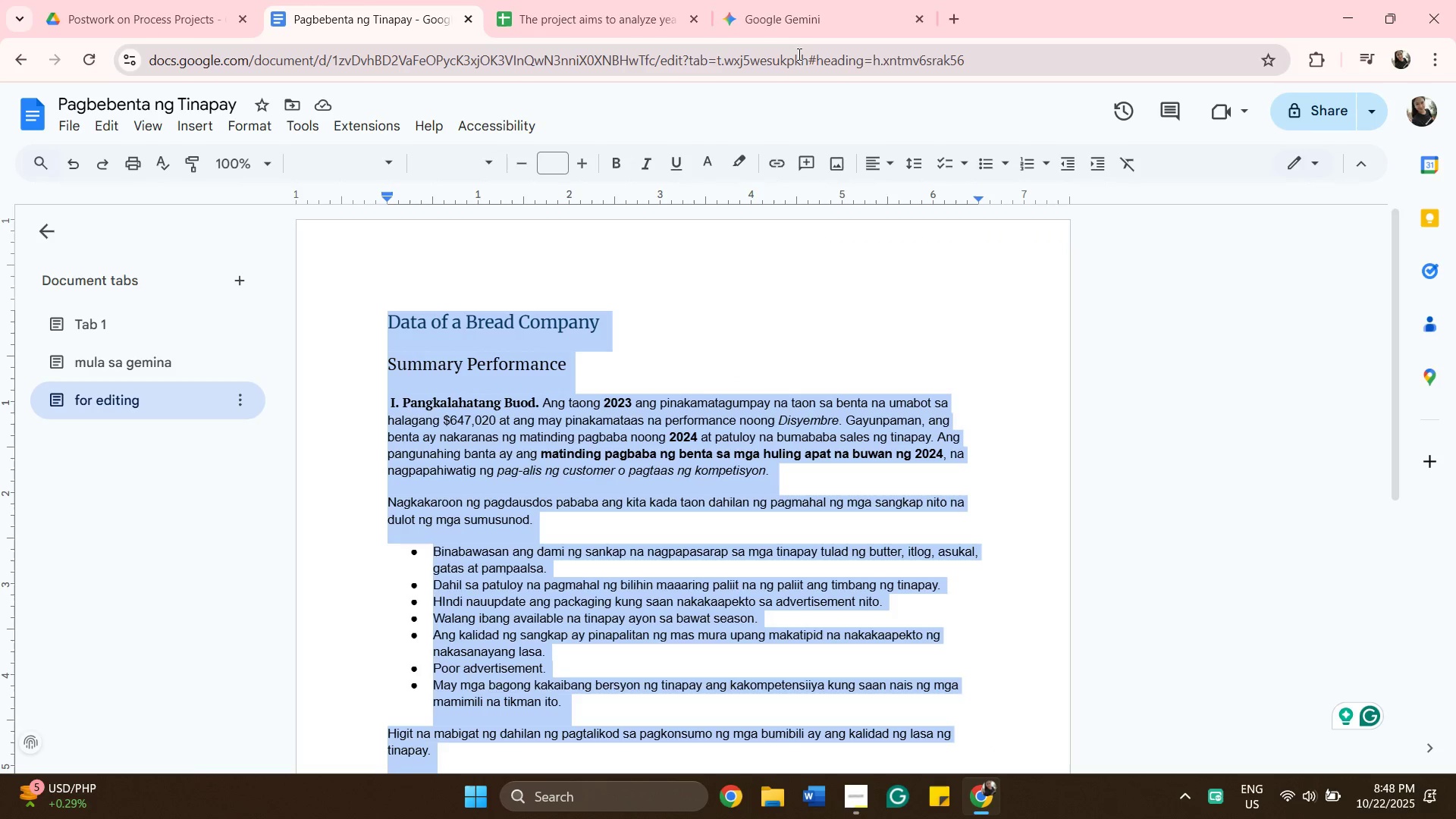 
left_click([792, 30])
 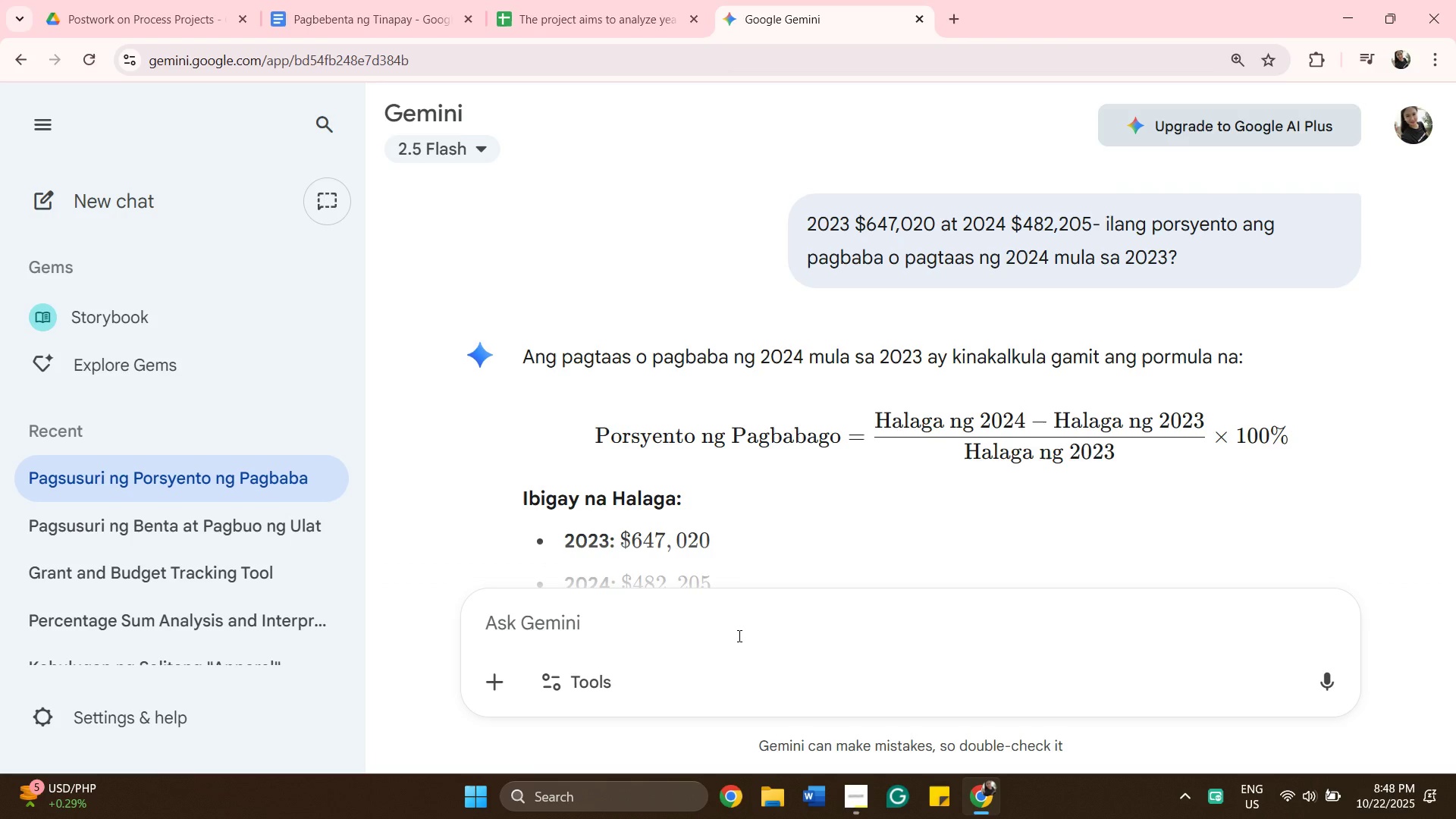 
key(Control+ControlLeft)
 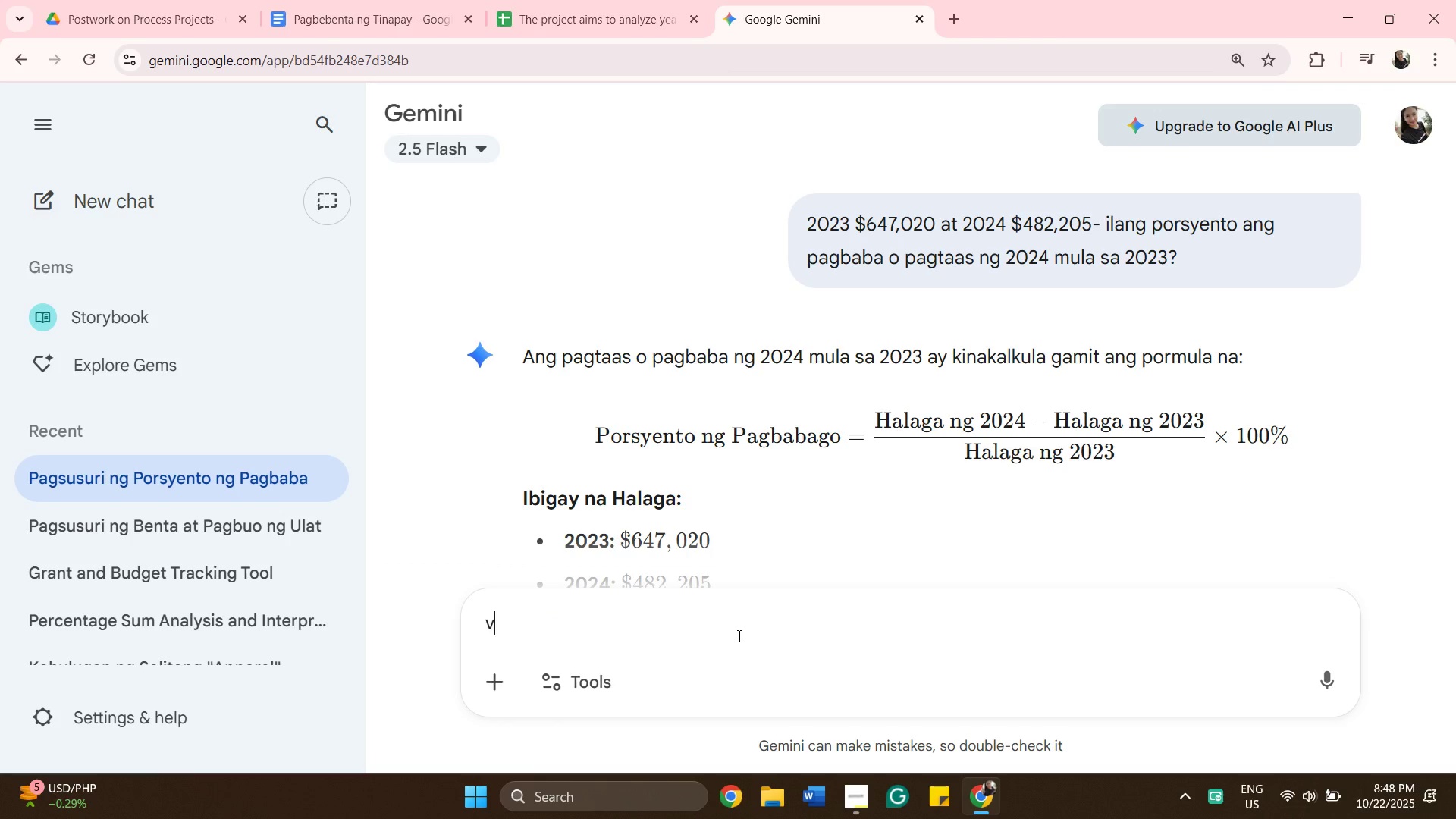 
key(V)
 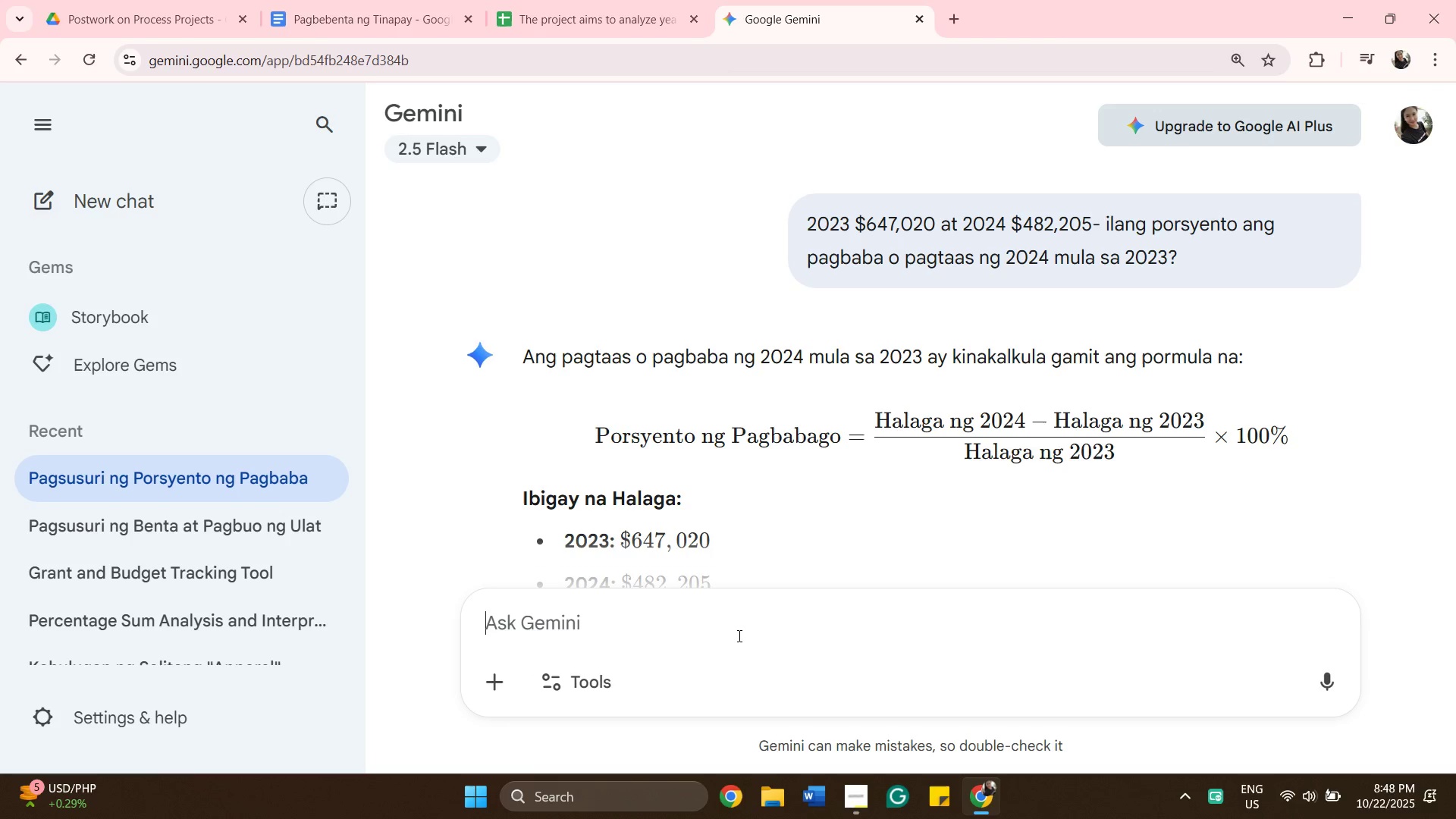 
key(Control+V)
 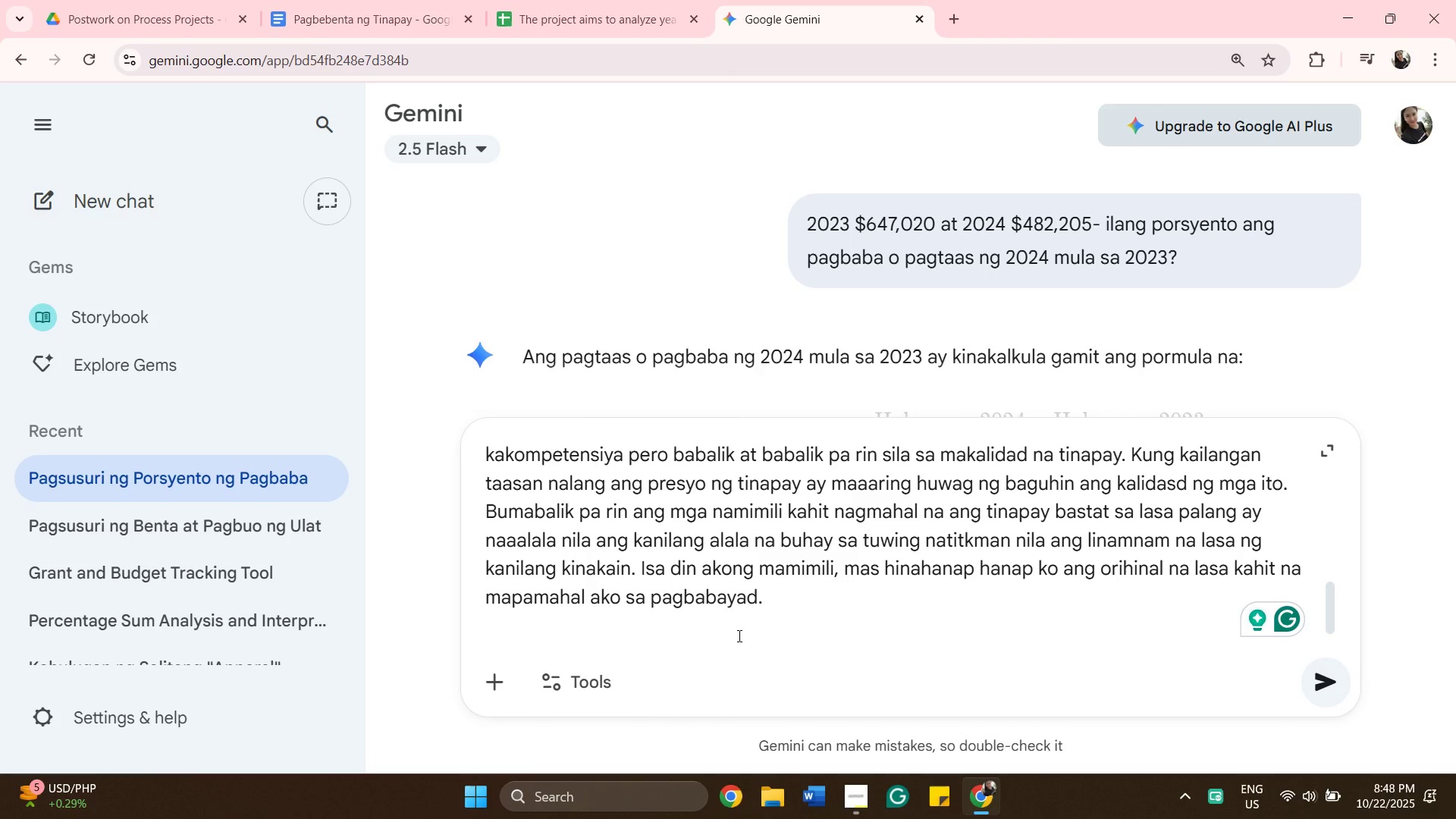 
wait(11.09)
 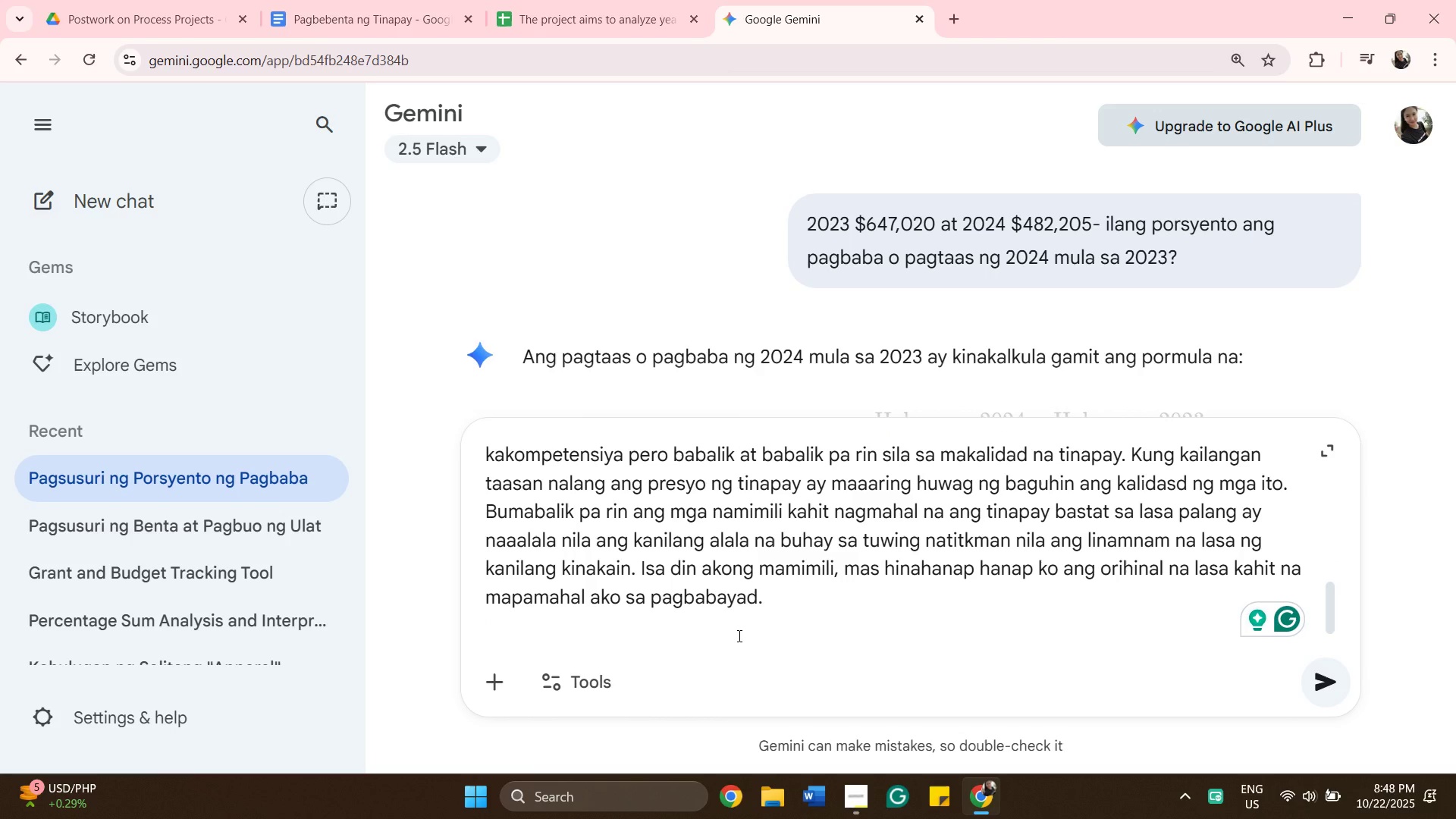 
type( paki translate sa english free of grammar in professioba)
key(Backspace)
key(Backspace)
type(nal)
 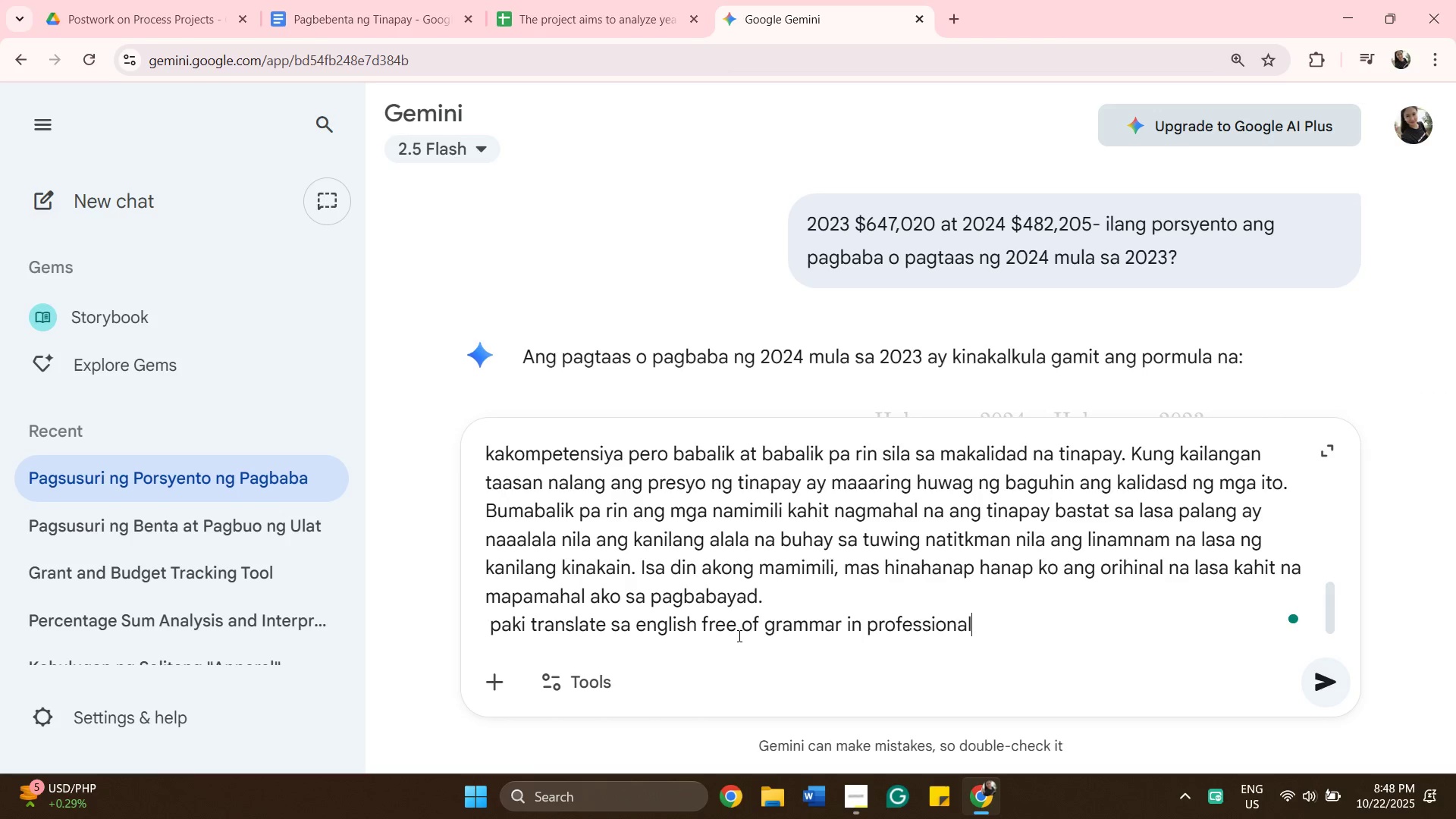 
key(Enter)
 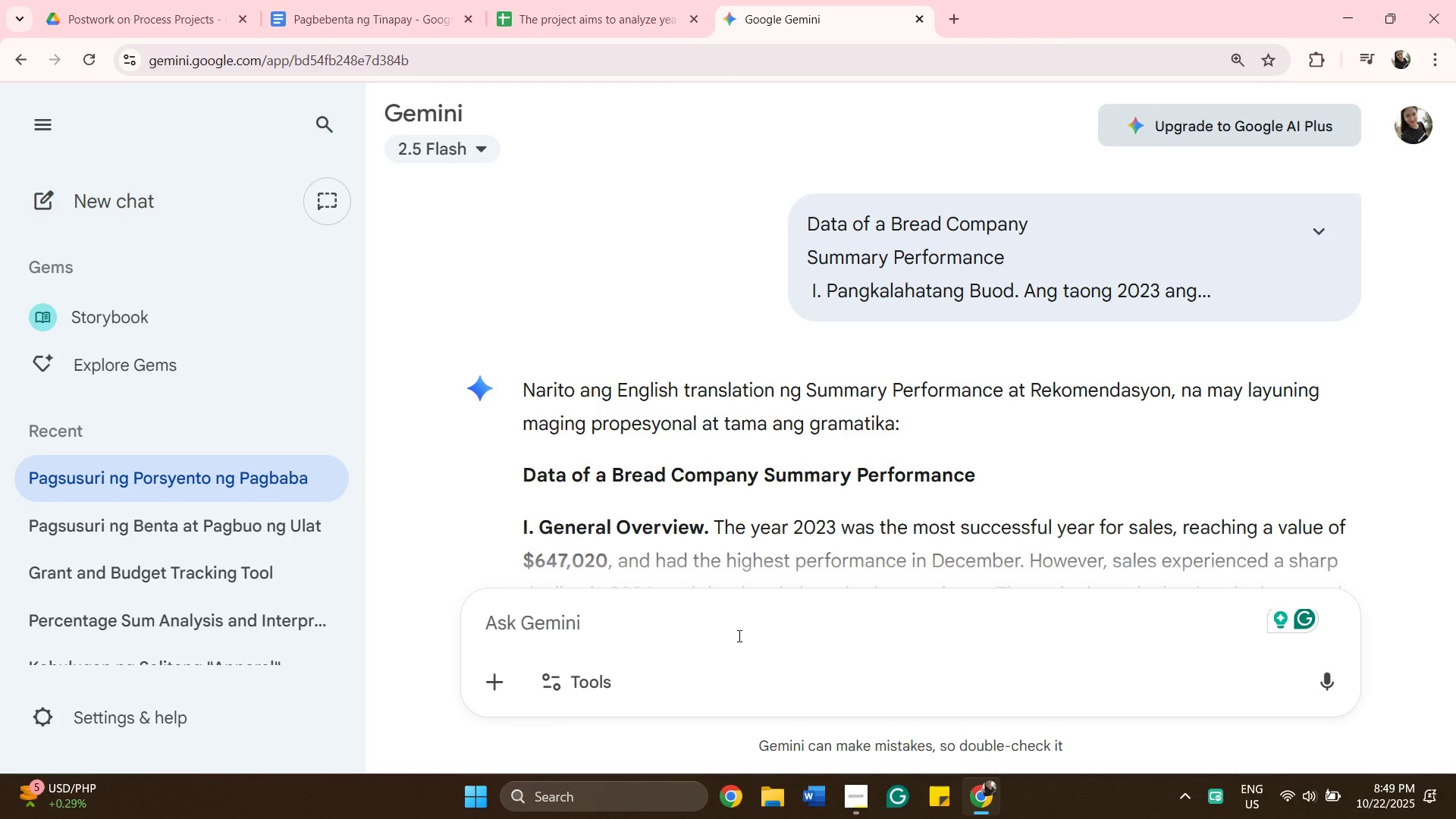 
wait(24.75)
 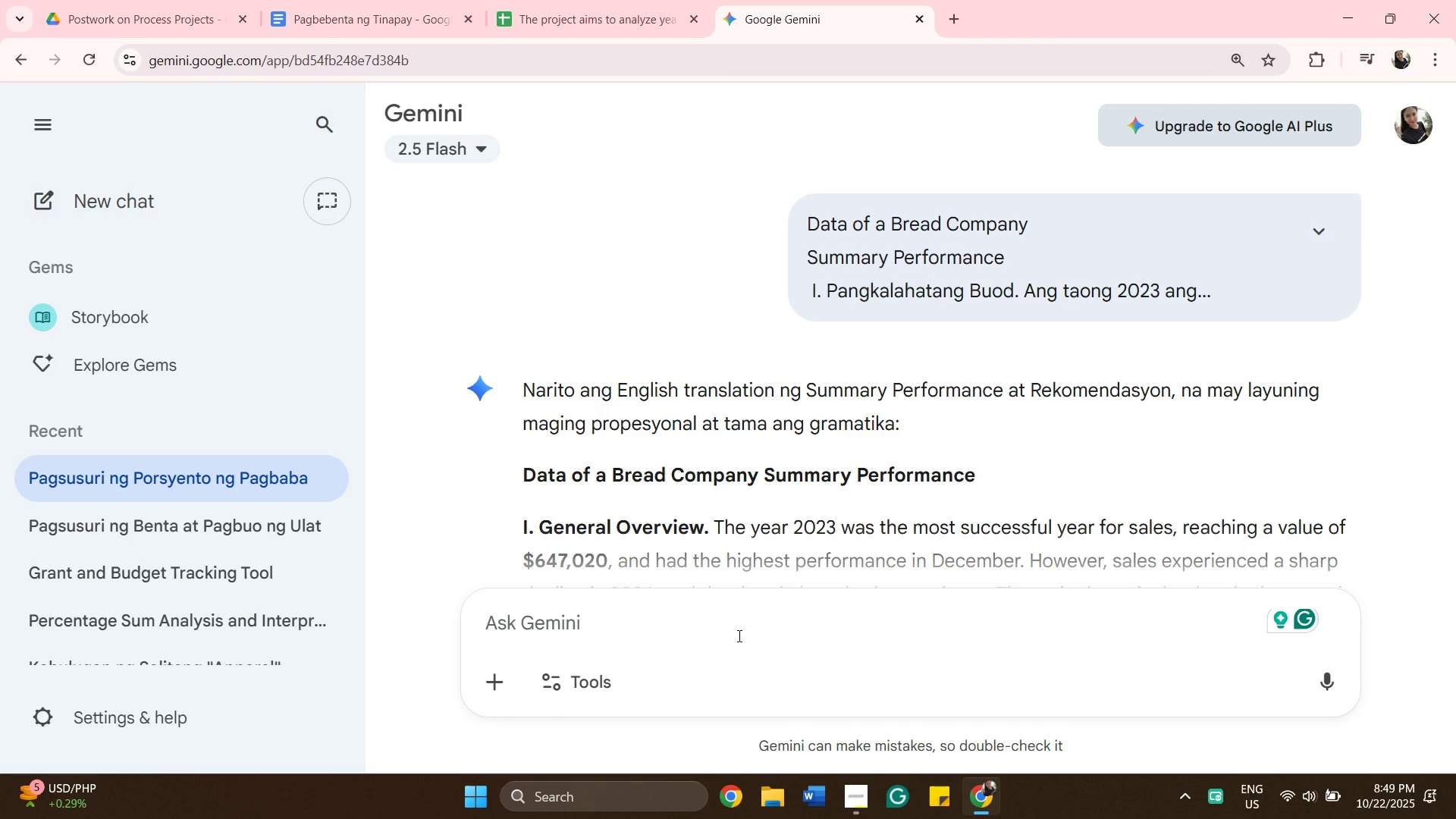 
scroll: coordinate [796, 385], scroll_direction: down, amount: 10.0
 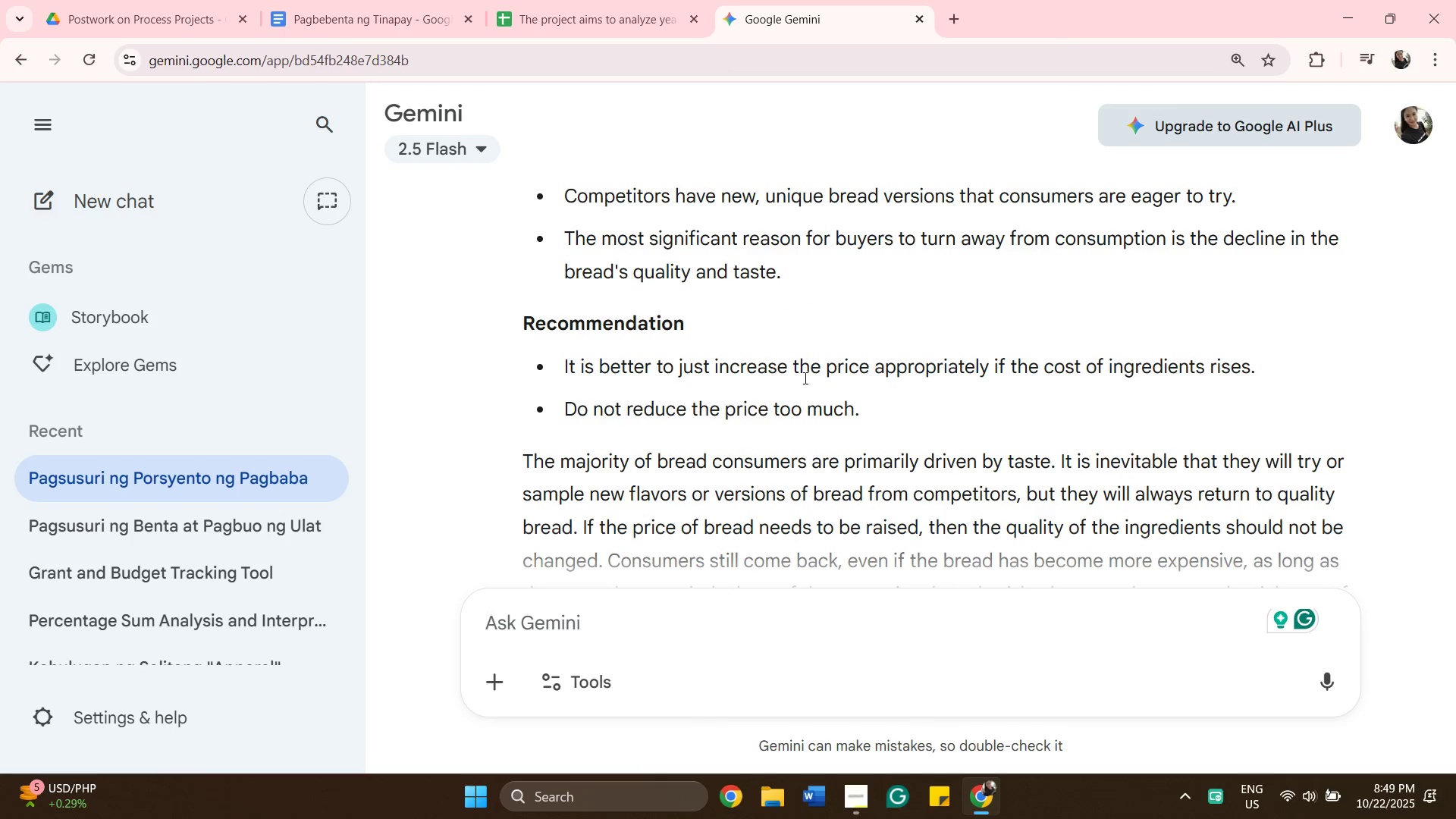 
wait(8.7)
 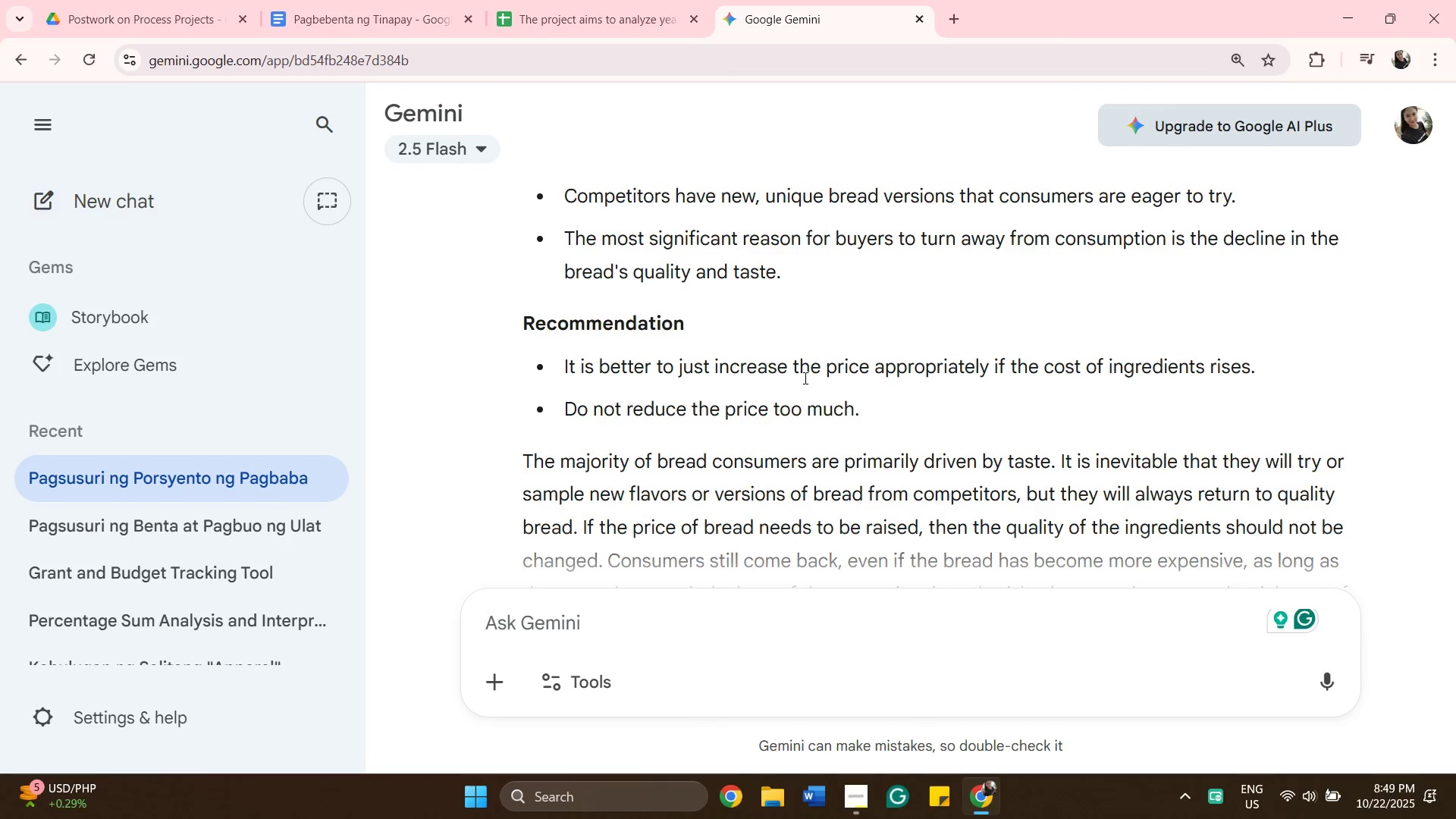 
scroll: coordinate [800, 336], scroll_direction: up, amount: 1.0
 